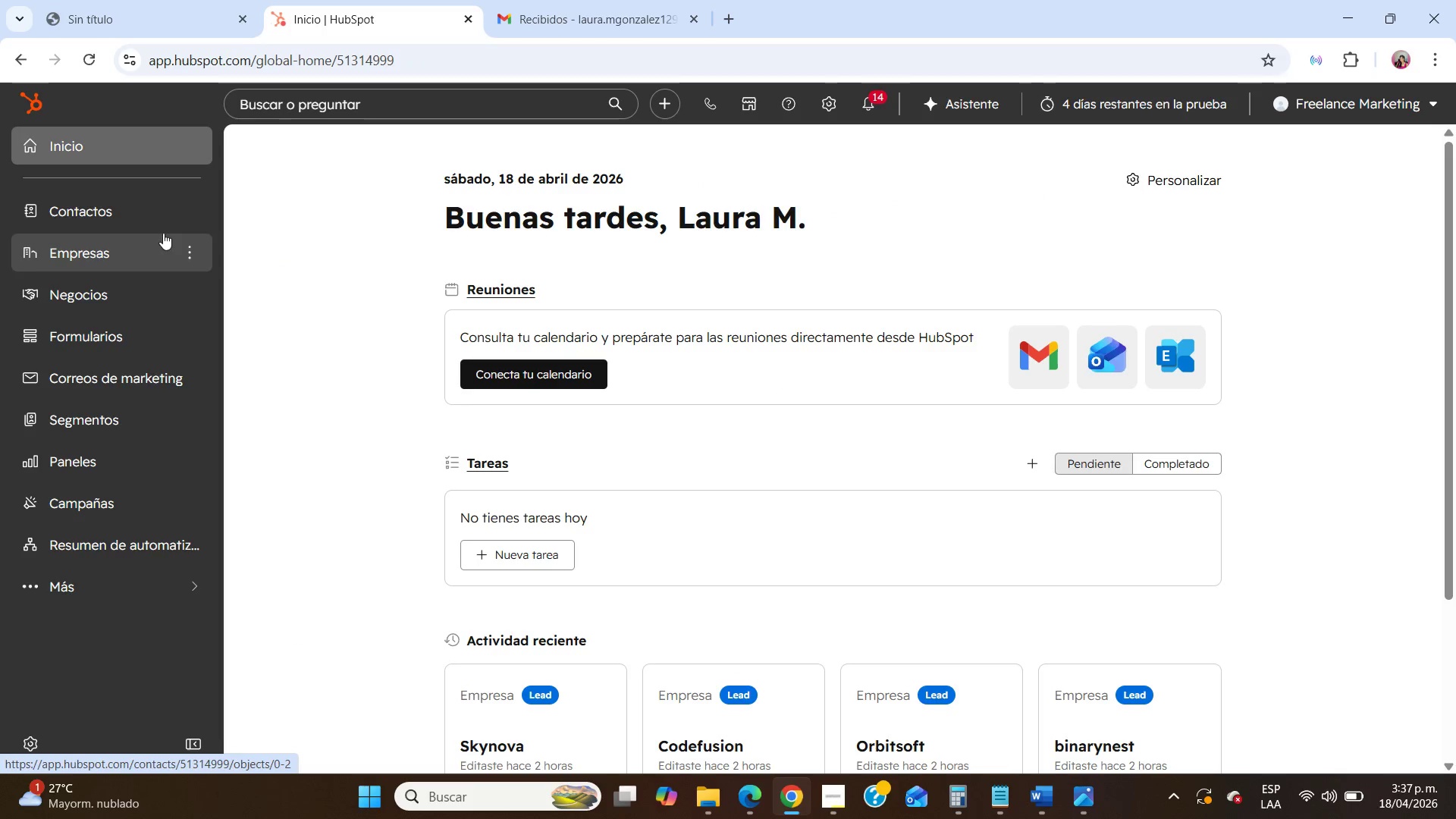 
left_click([102, 209])
 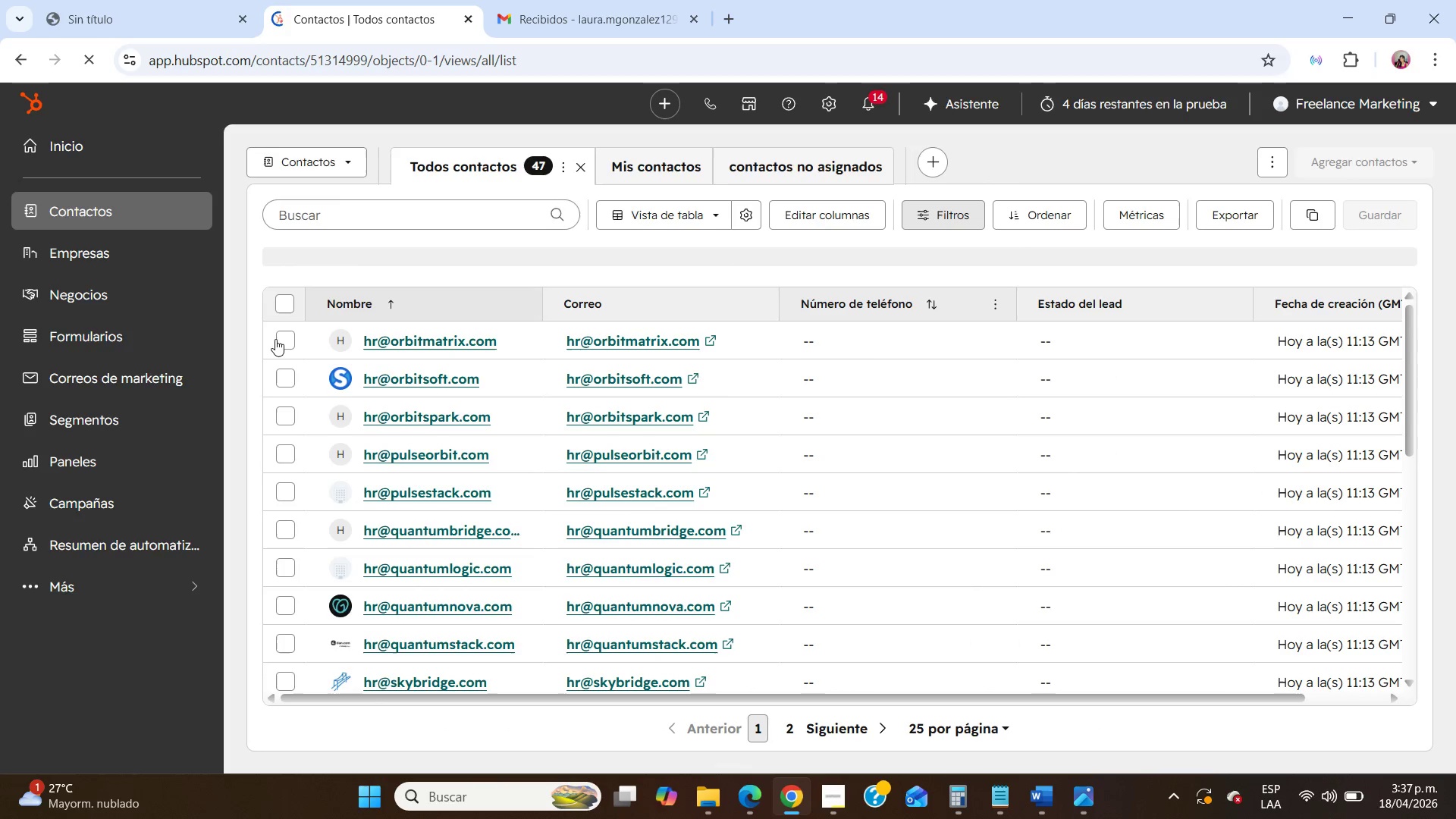 
mouse_move([290, 340])
 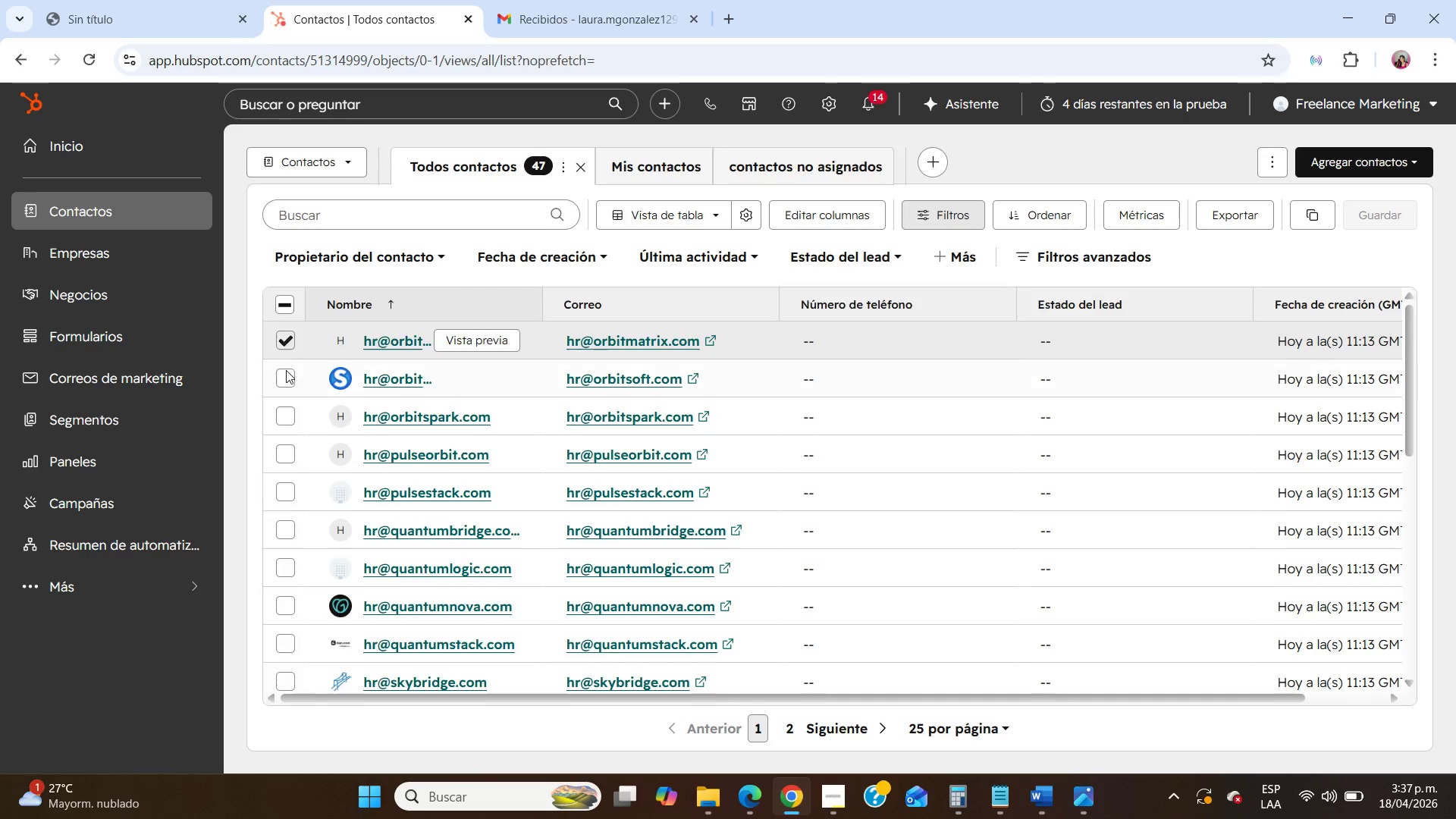 
double_click([286, 370])
 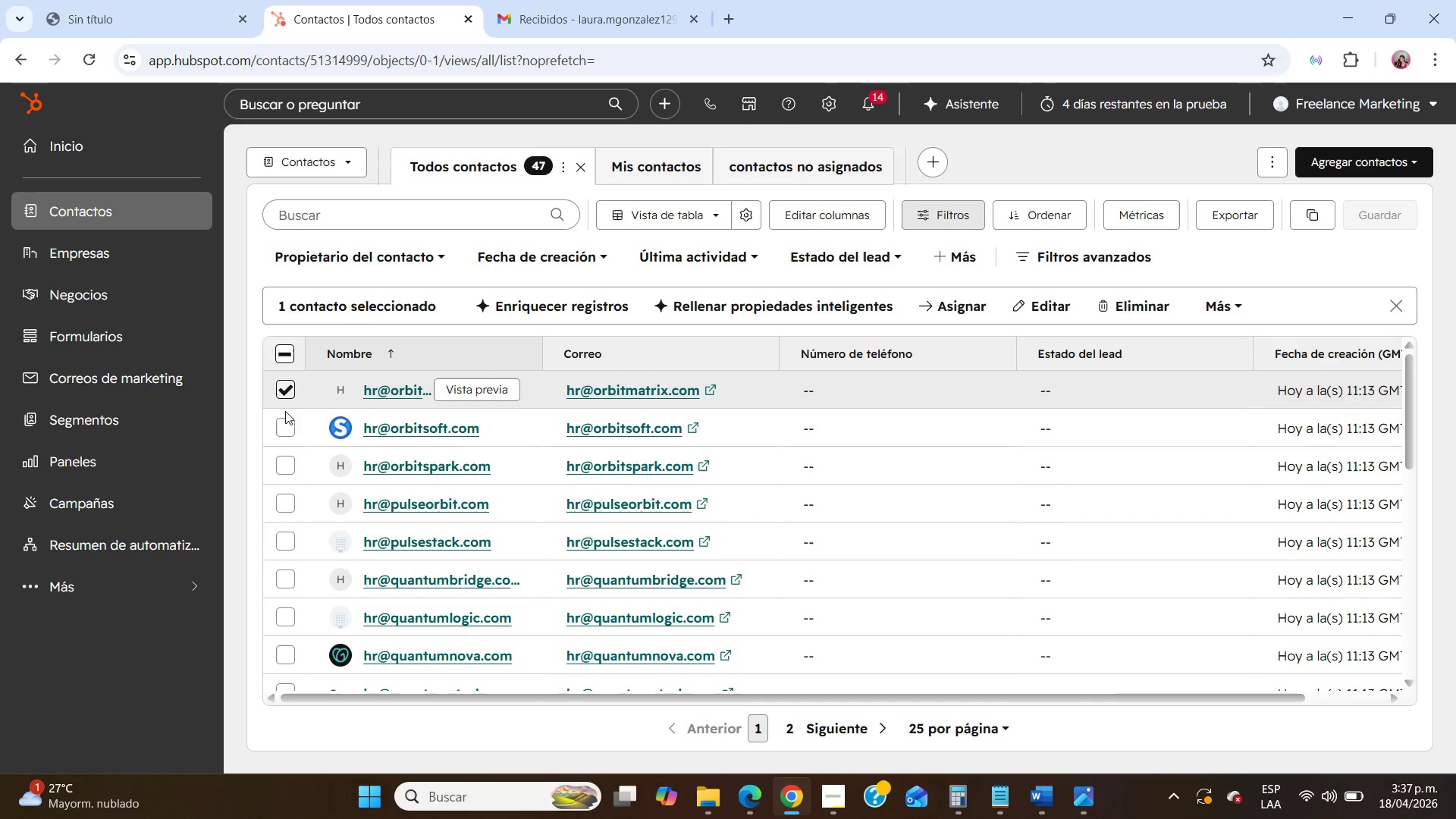 
left_click([285, 421])
 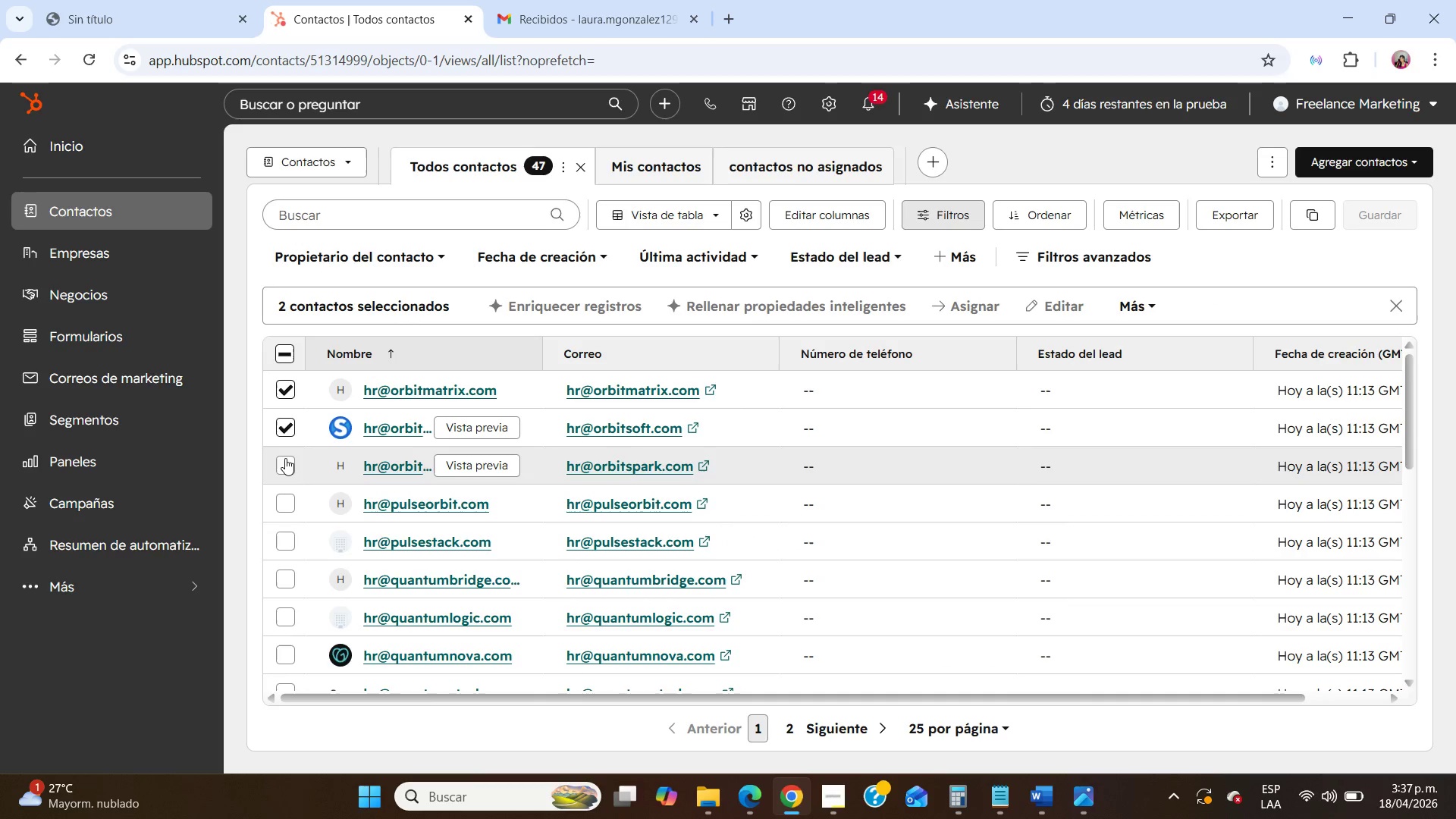 
left_click([285, 464])
 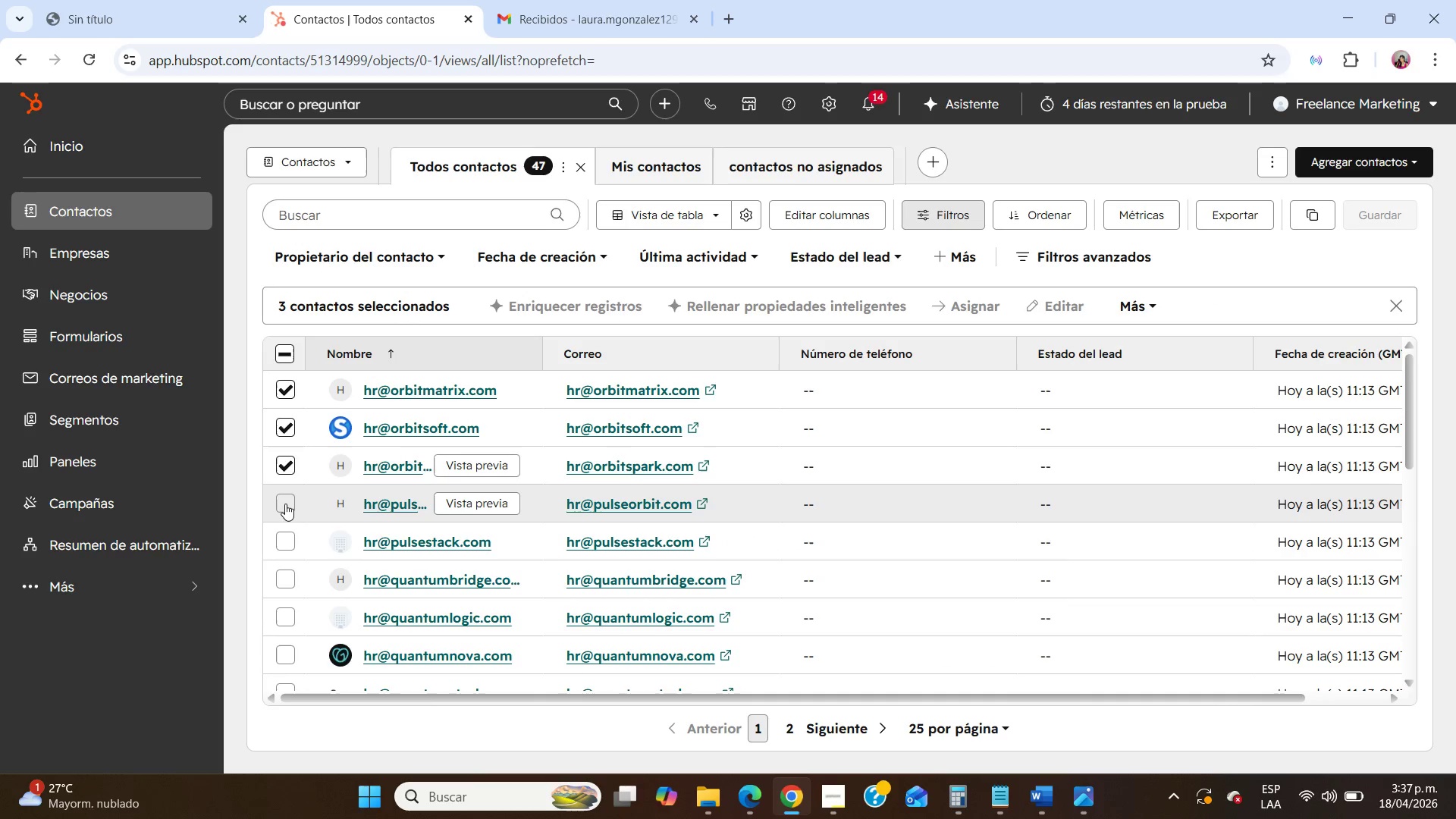 
left_click([285, 505])
 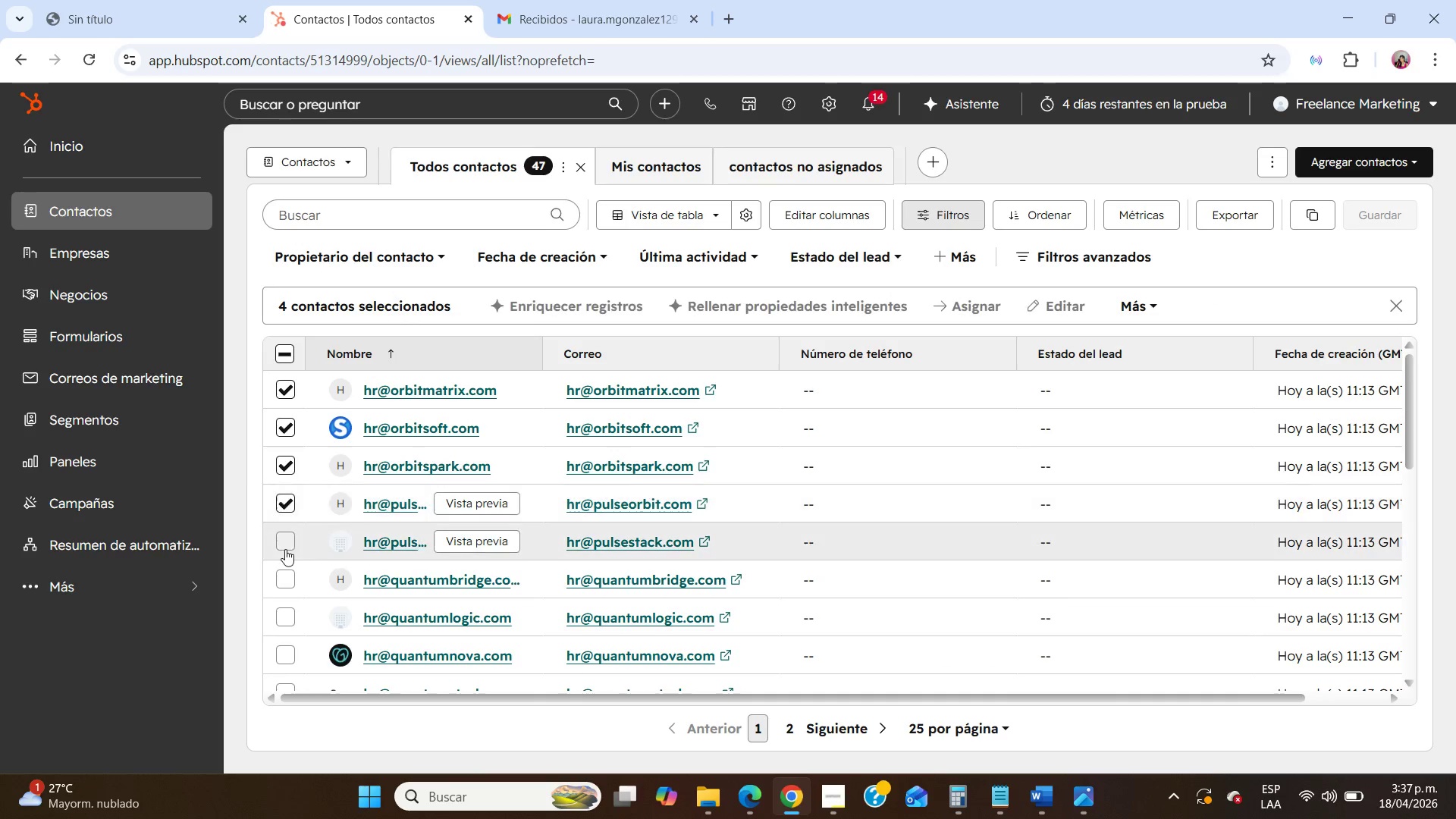 
left_click([285, 550])
 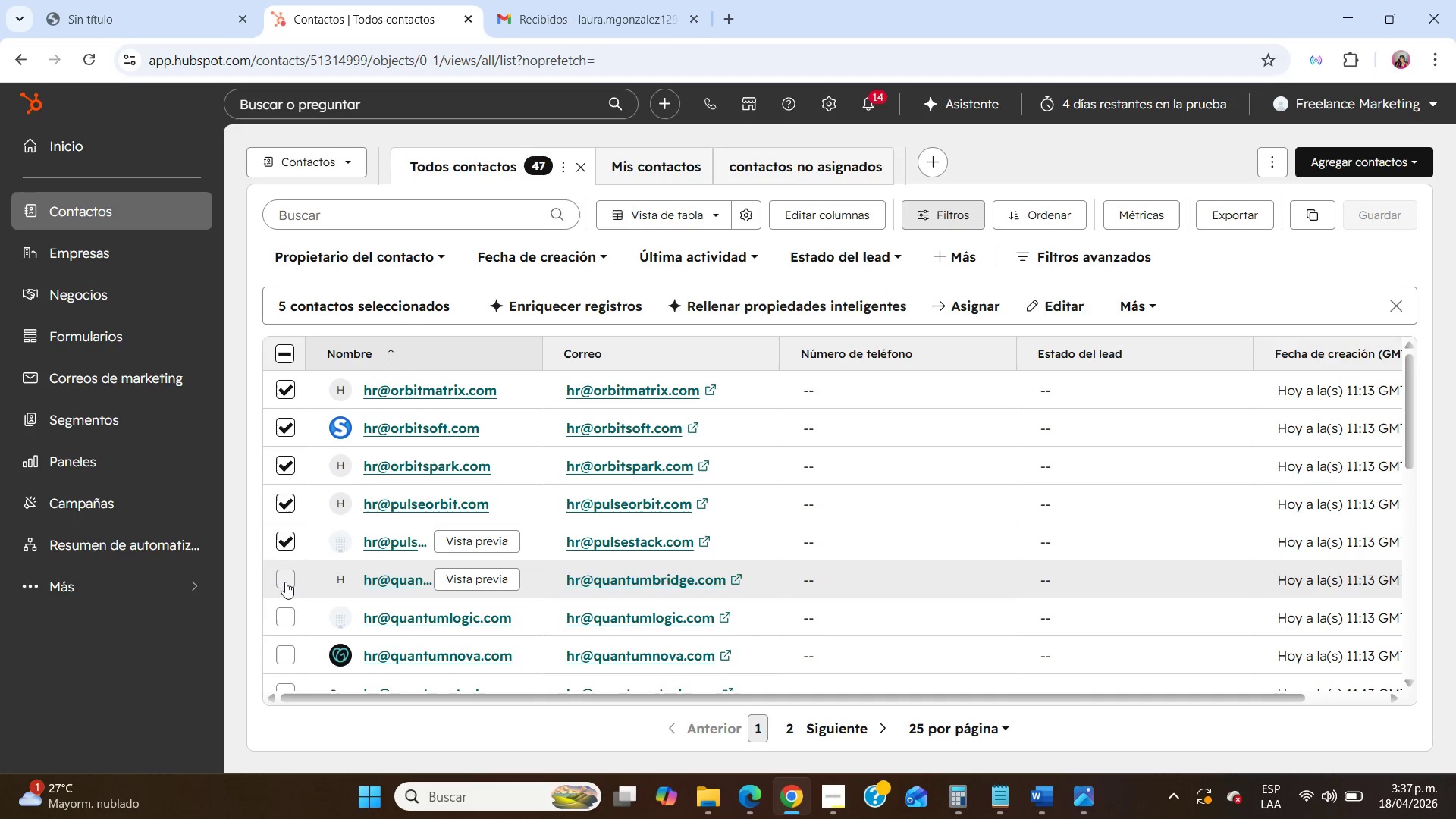 
left_click([285, 582])
 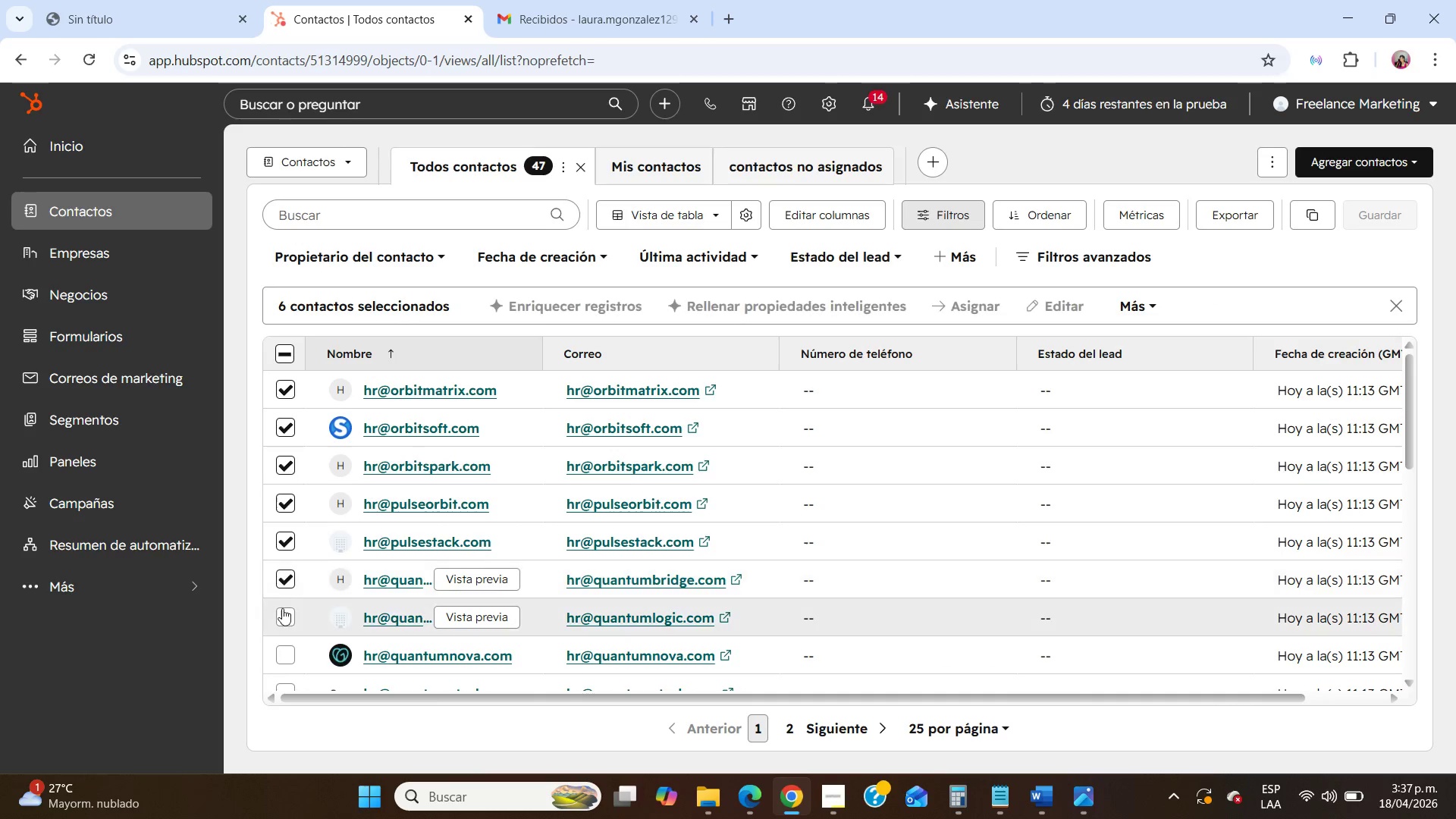 
left_click([282, 609])
 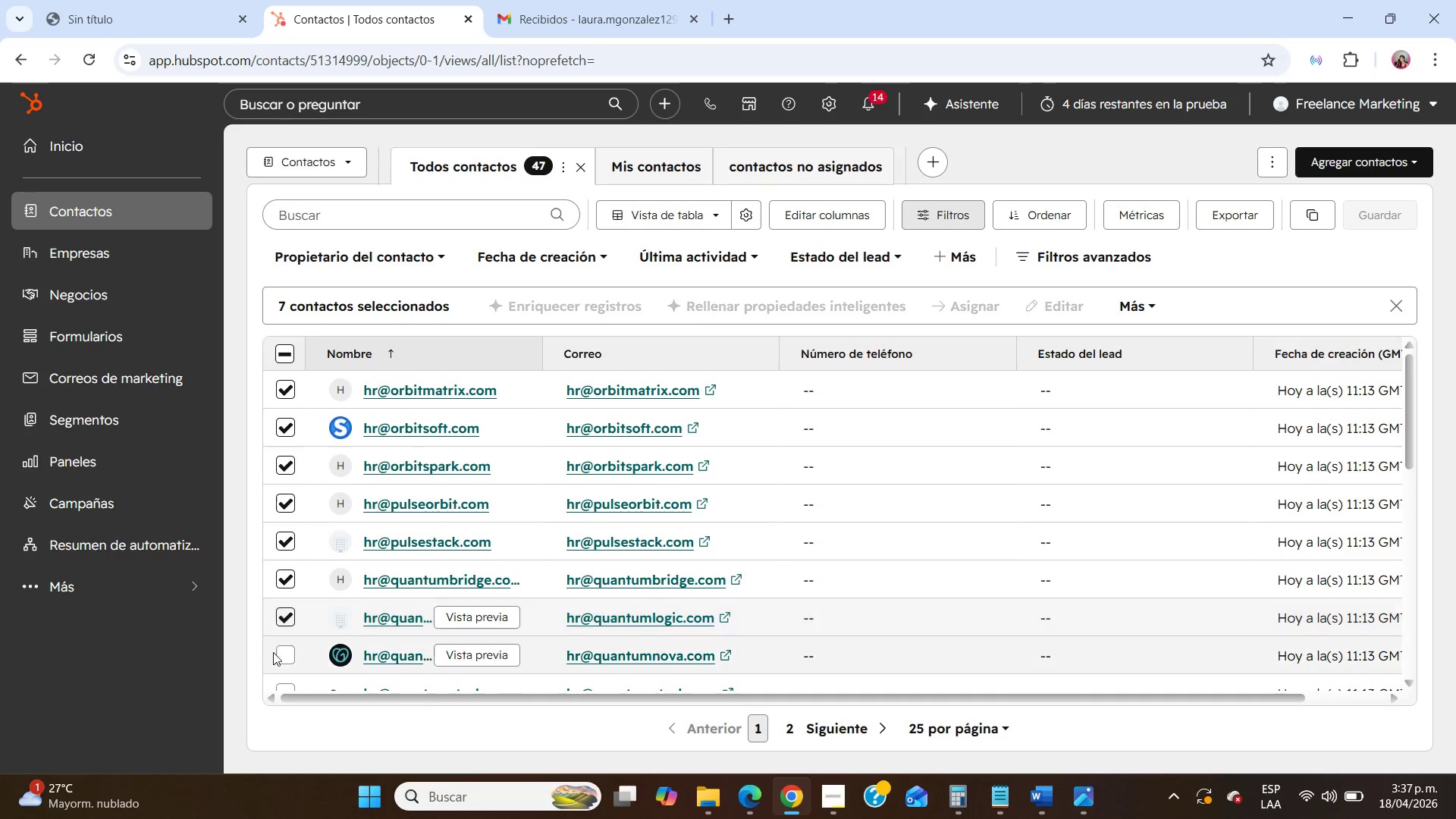 
left_click([273, 659])
 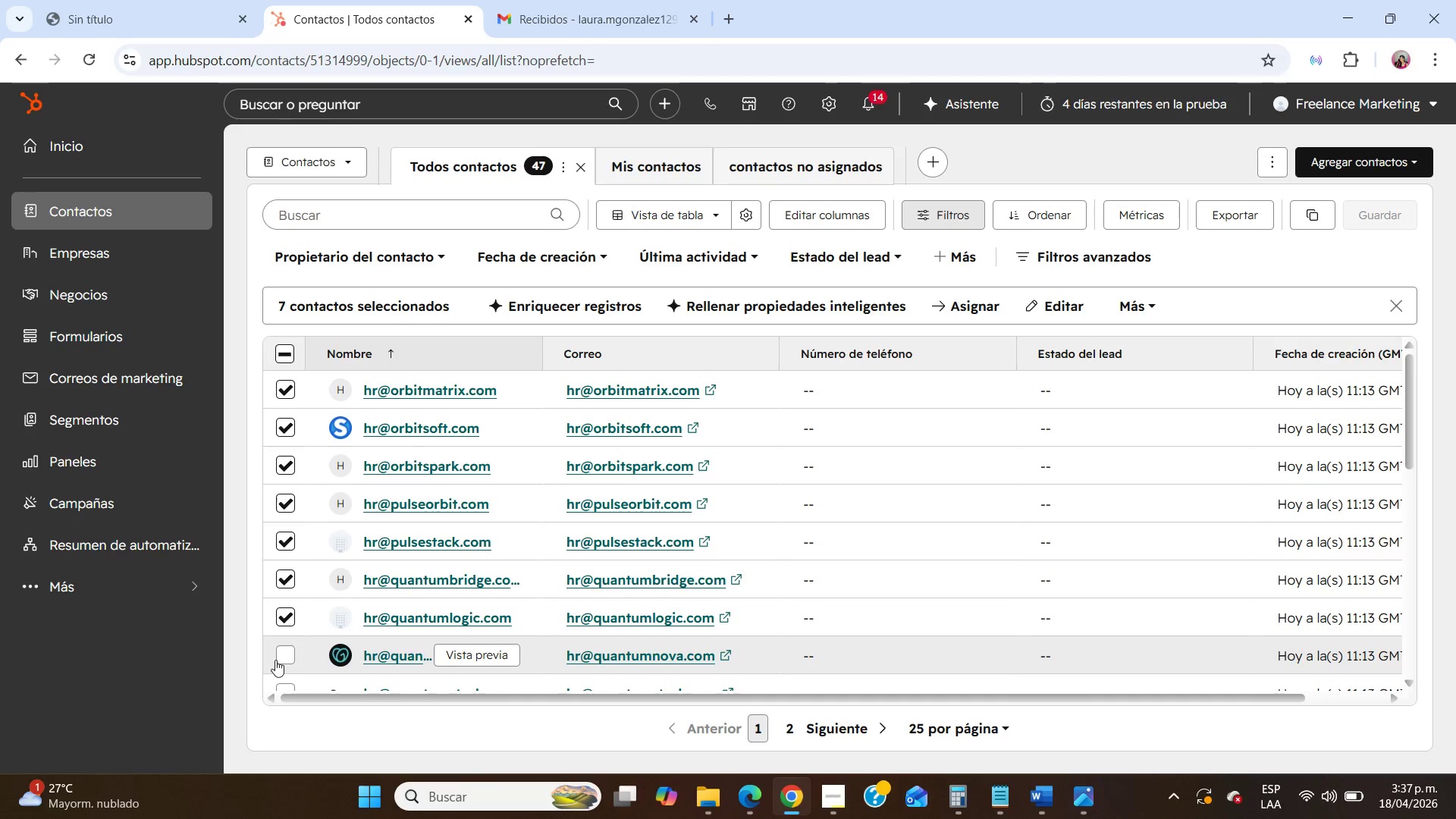 
left_click([276, 660])
 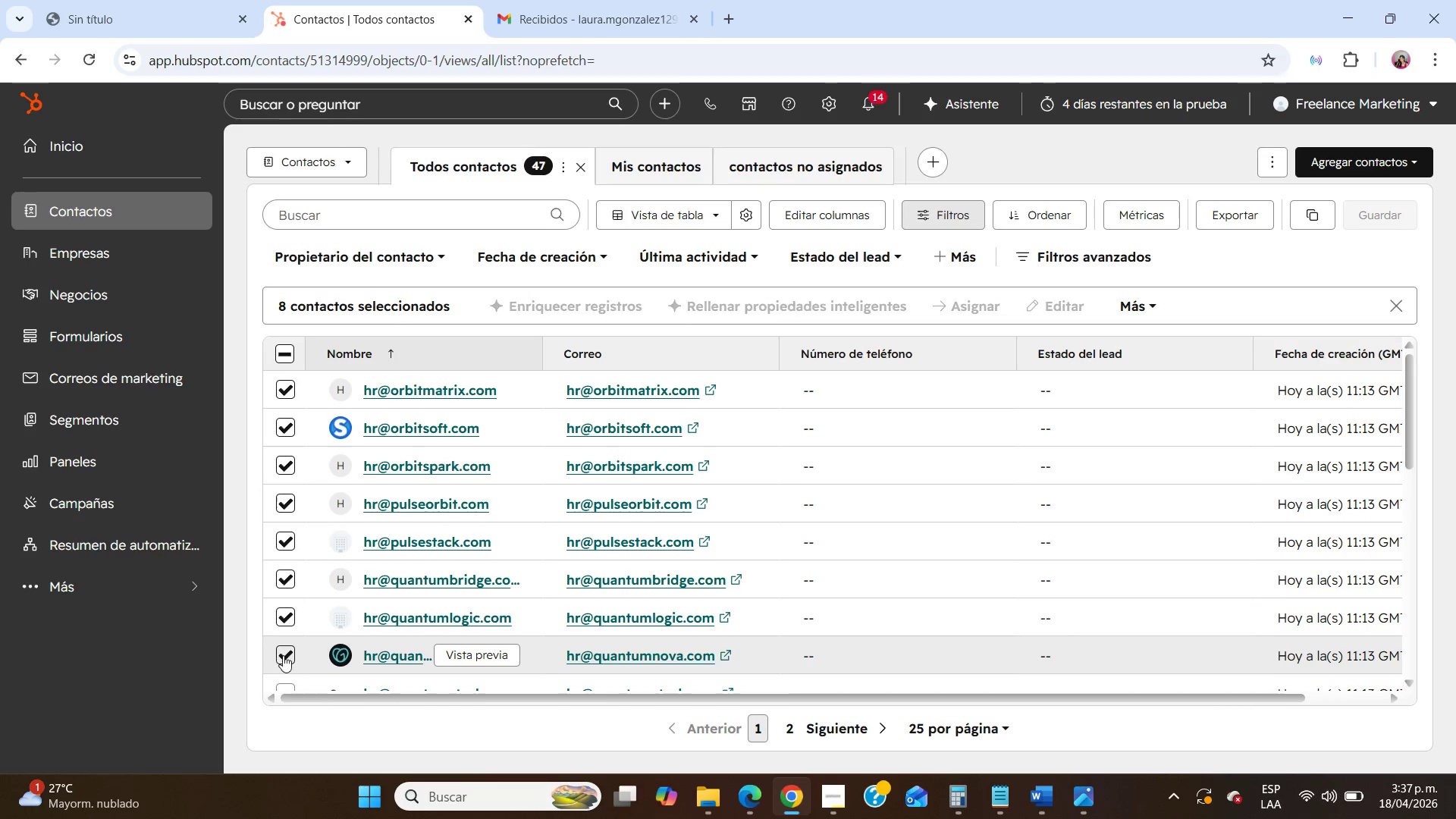 
scroll: coordinate [298, 642], scroll_direction: down, amount: 3.0
 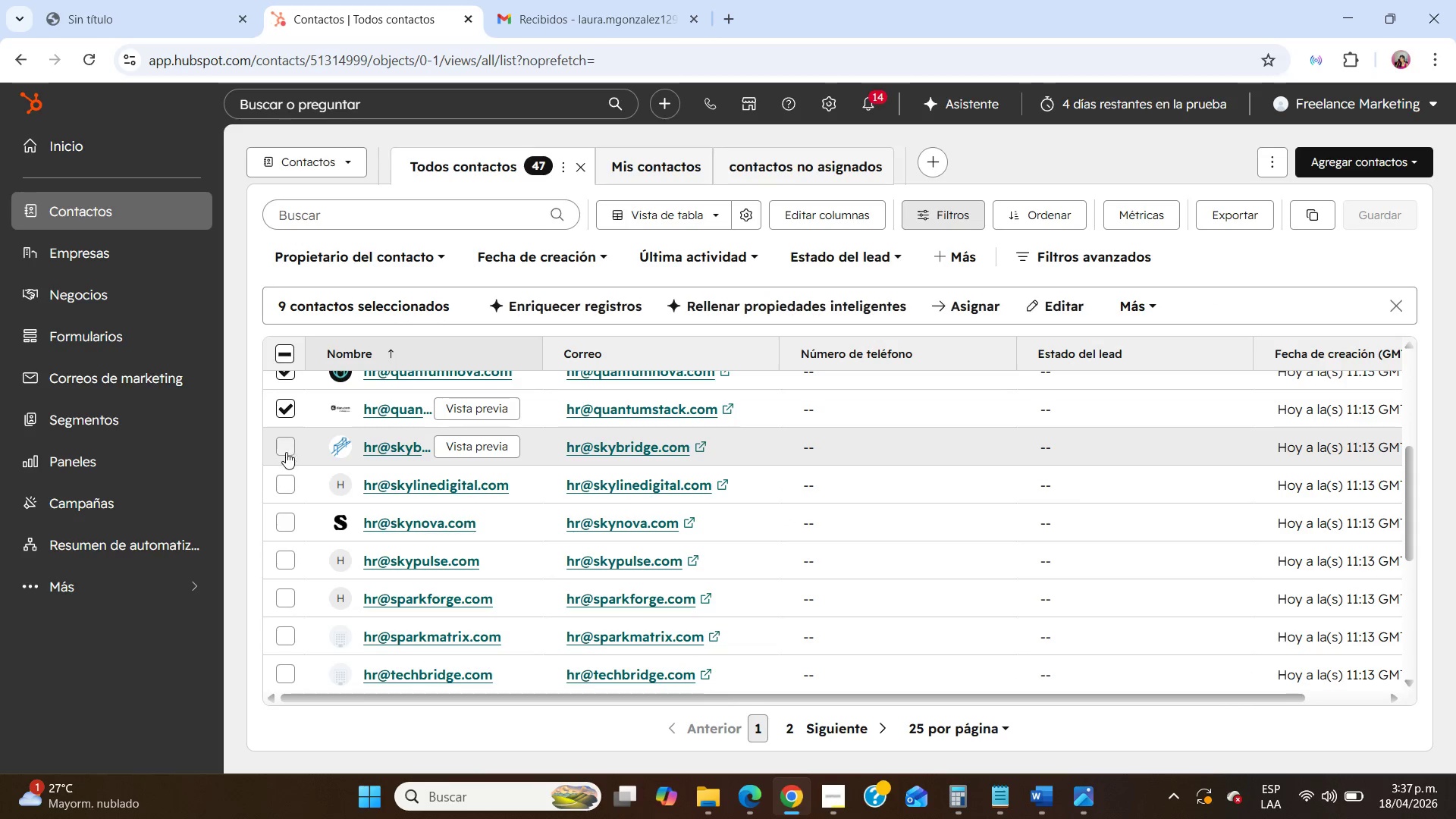 
double_click([289, 491])
 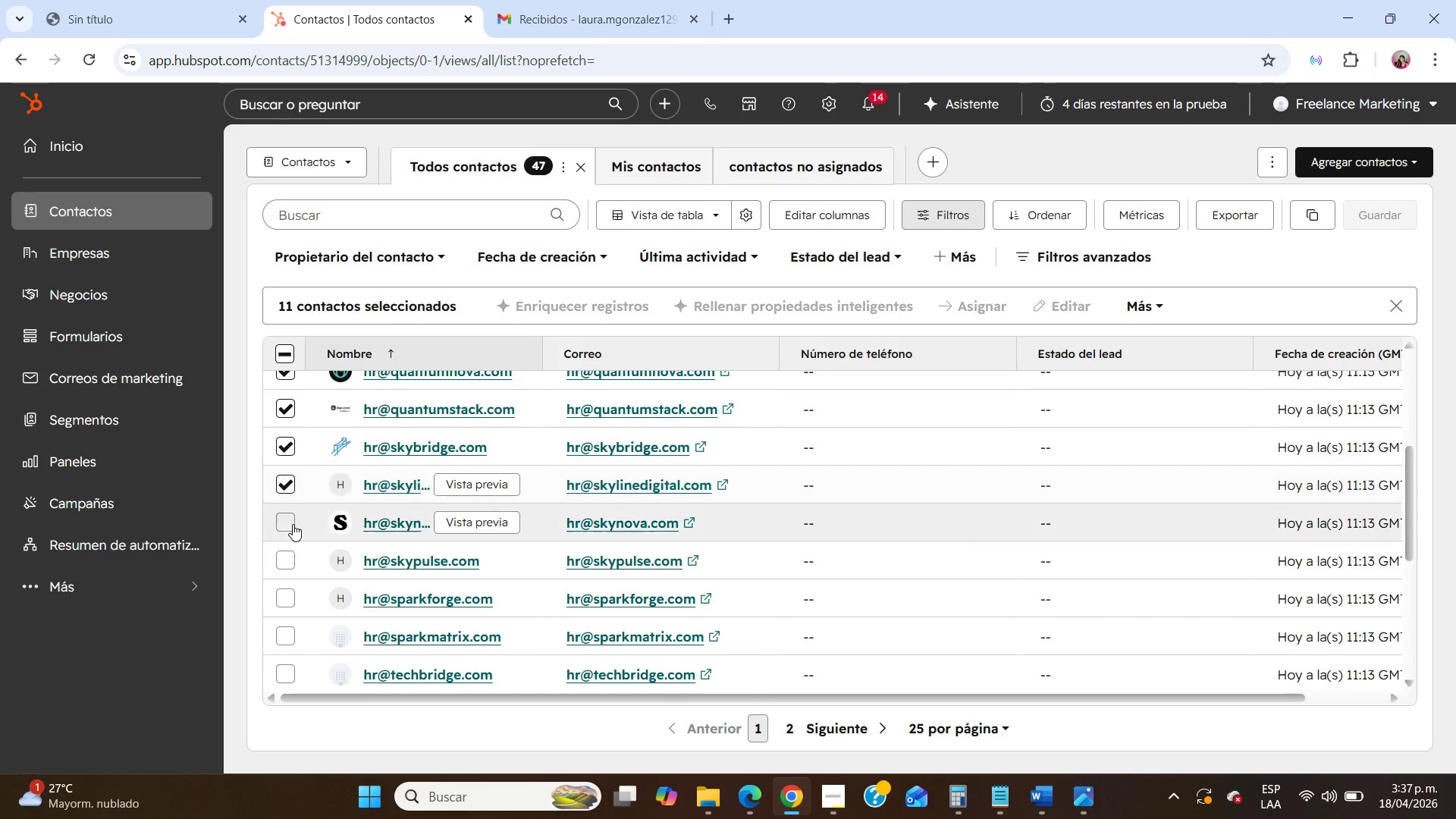 
triple_click([293, 524])
 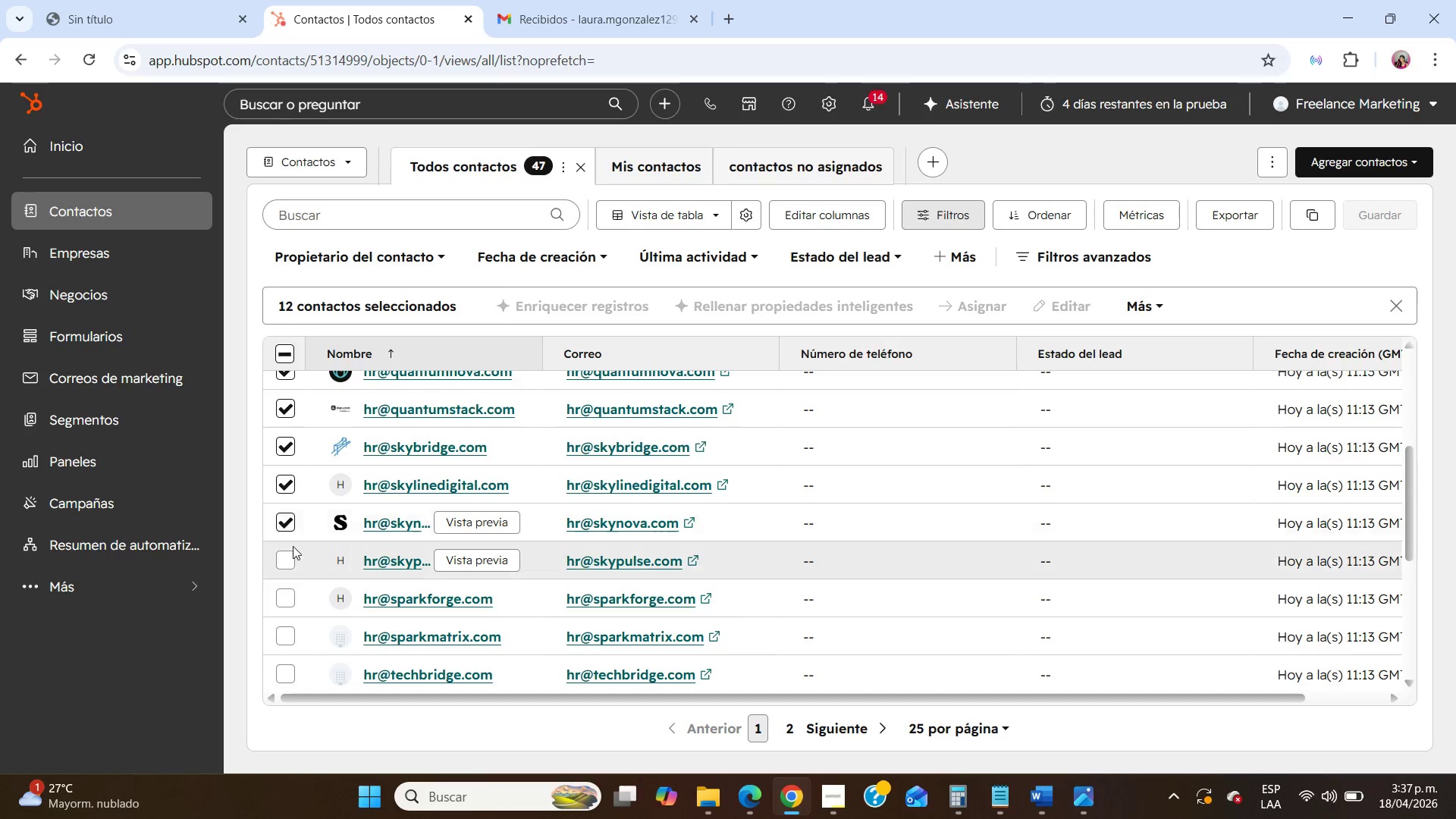 
left_click([293, 546])
 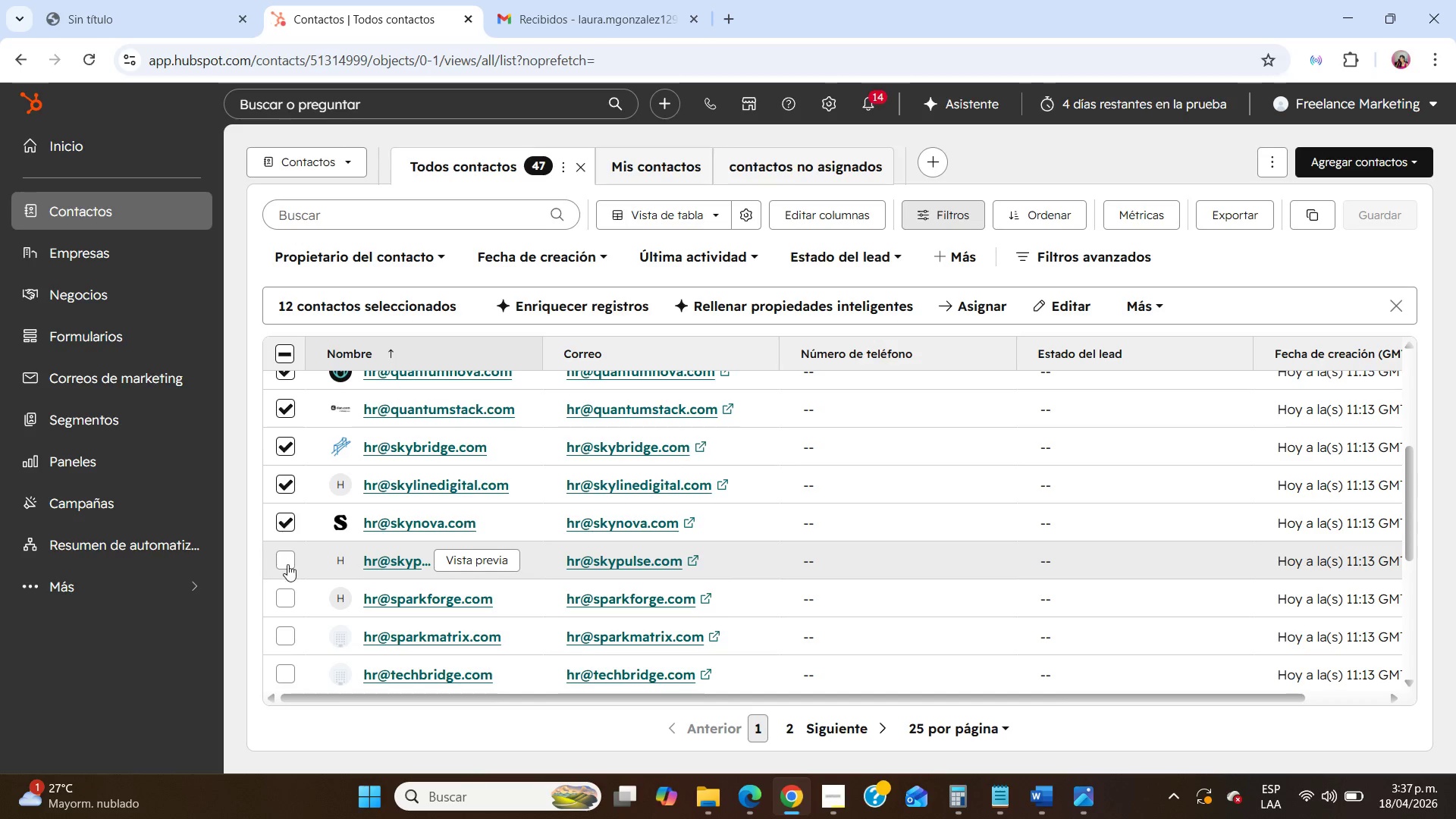 
double_click([287, 563])
 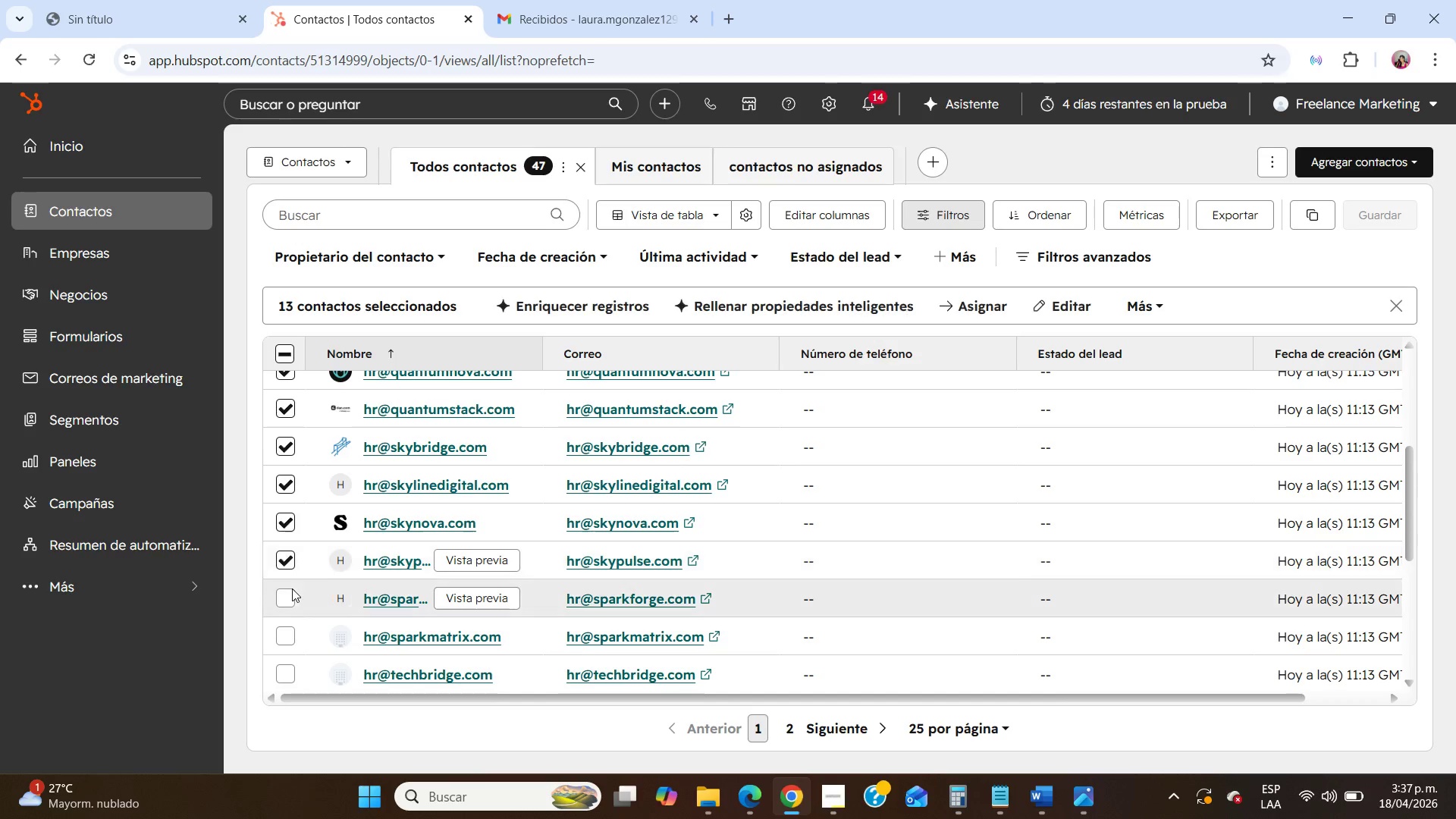 
left_click([292, 600])
 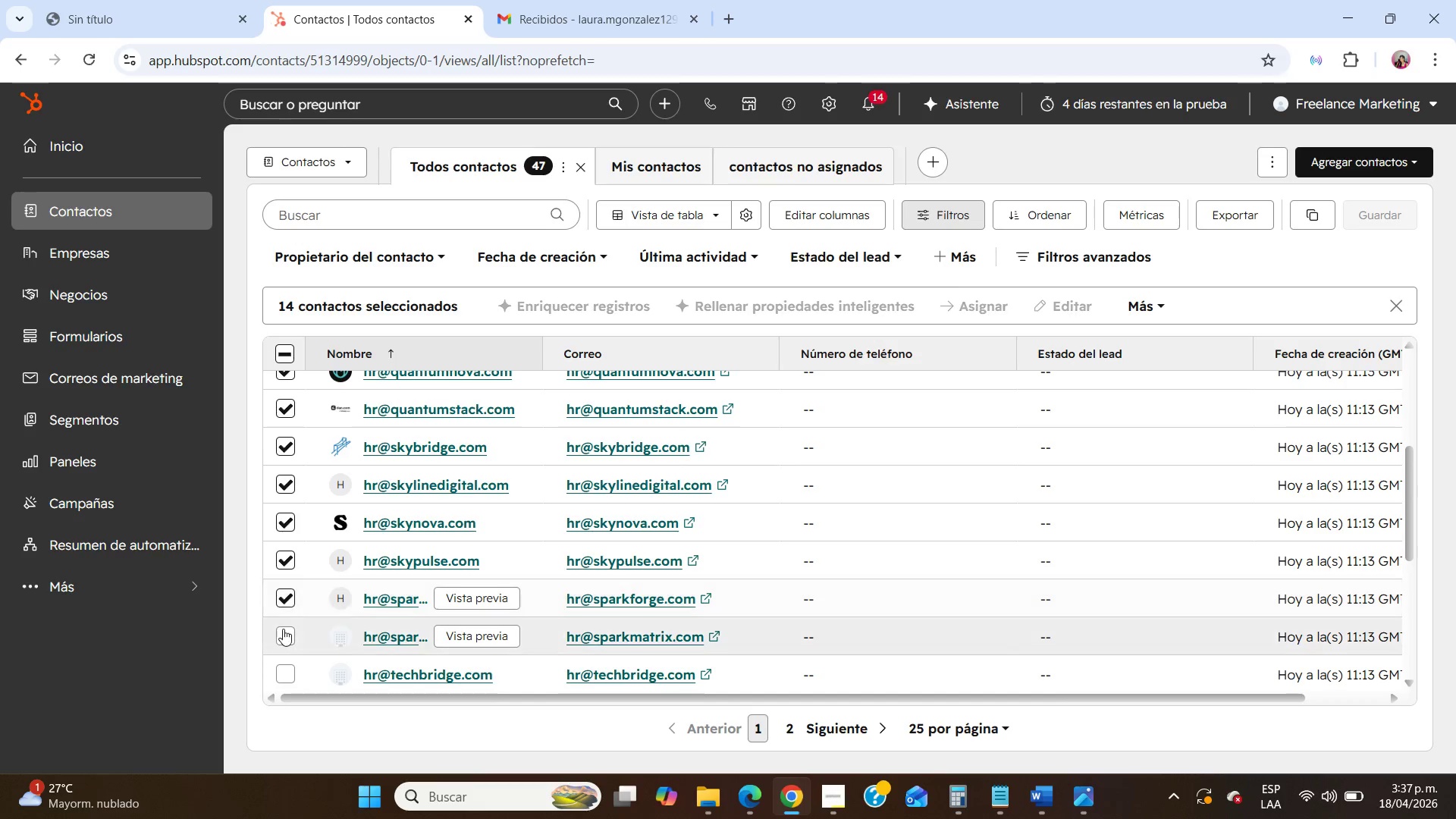 
left_click([283, 635])
 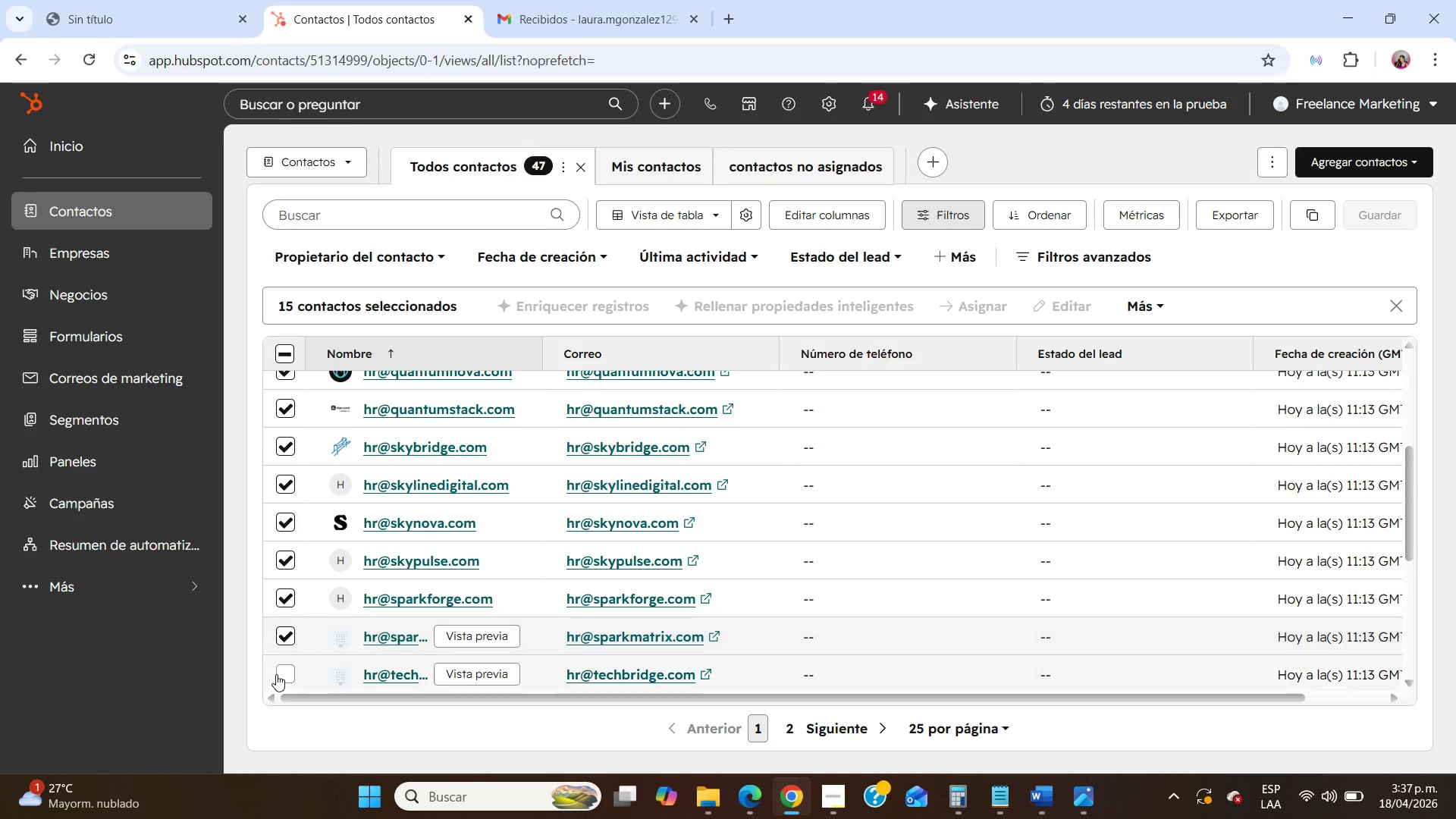 
left_click([276, 674])
 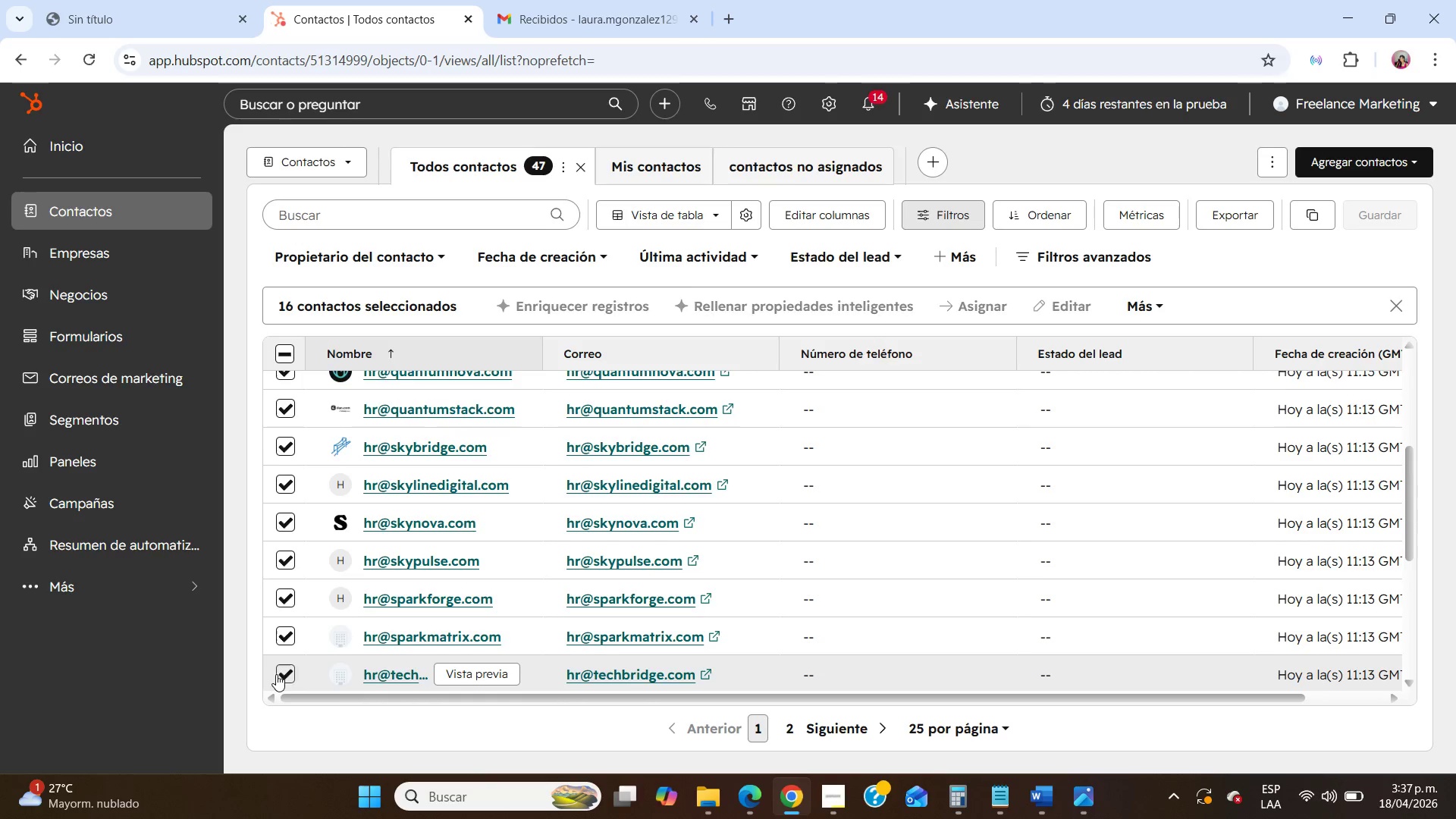 
scroll: coordinate [279, 670], scroll_direction: down, amount: 3.0
 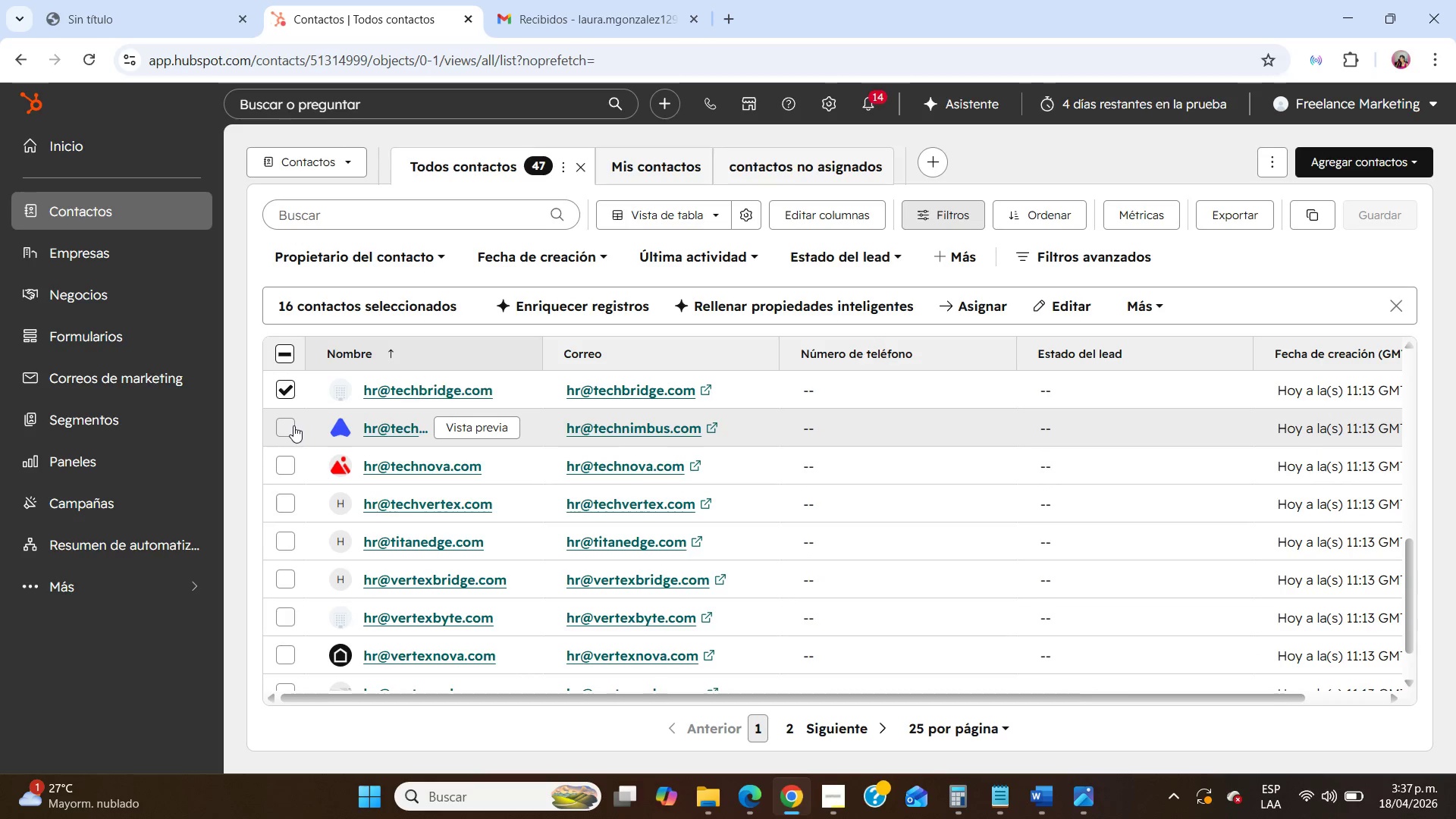 
double_click([281, 471])
 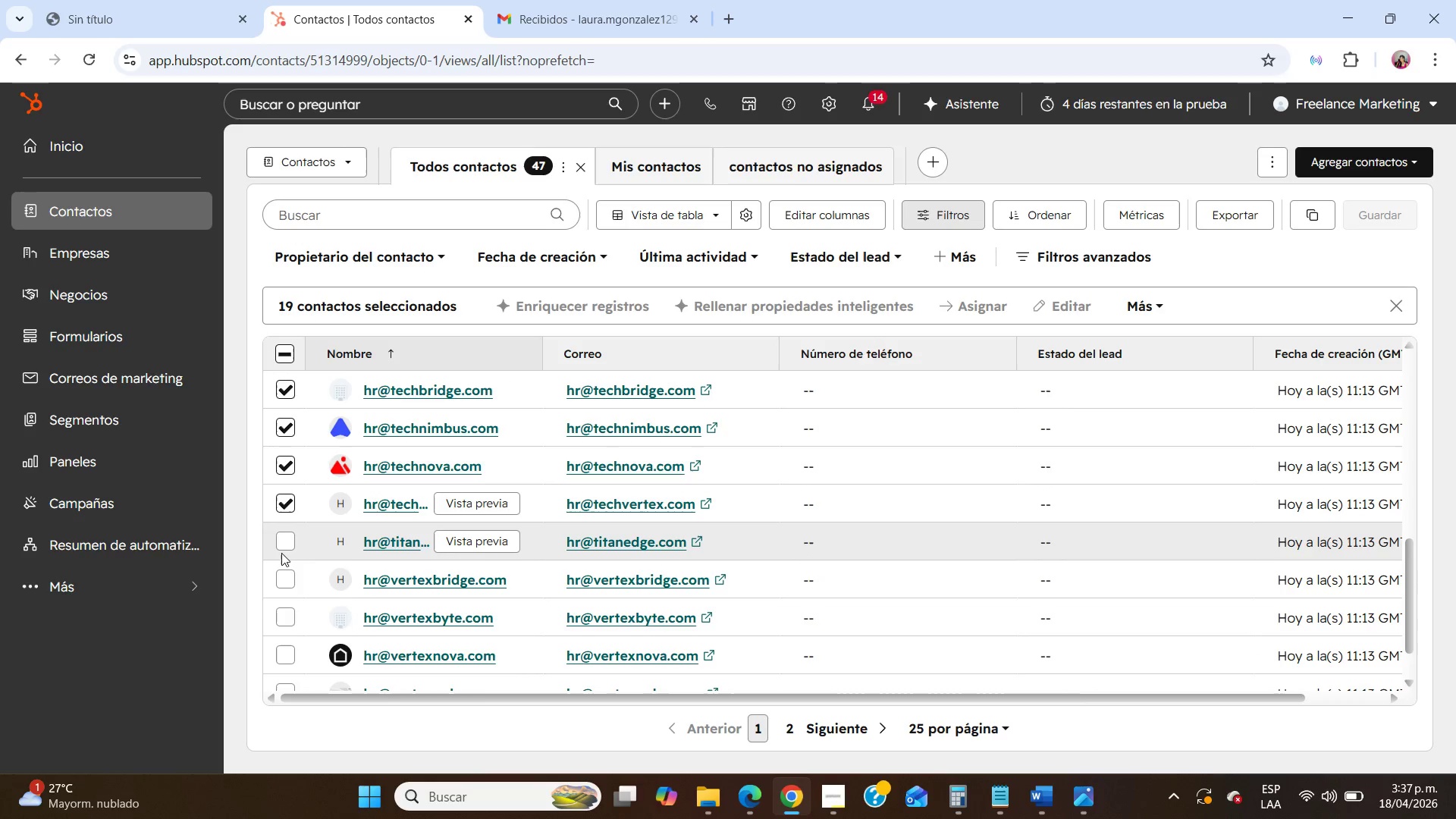 
left_click([281, 543])
 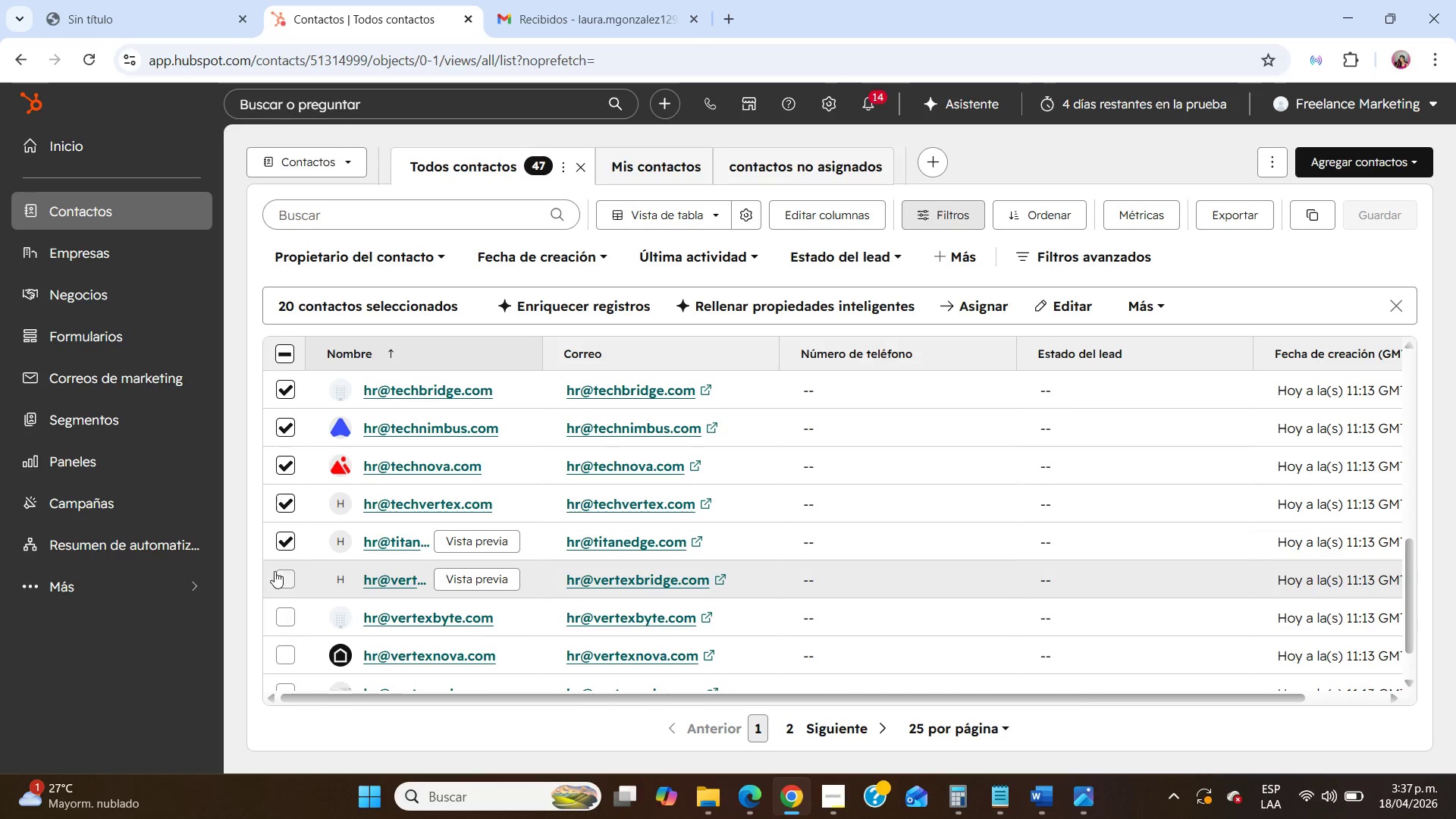 
left_click([277, 575])
 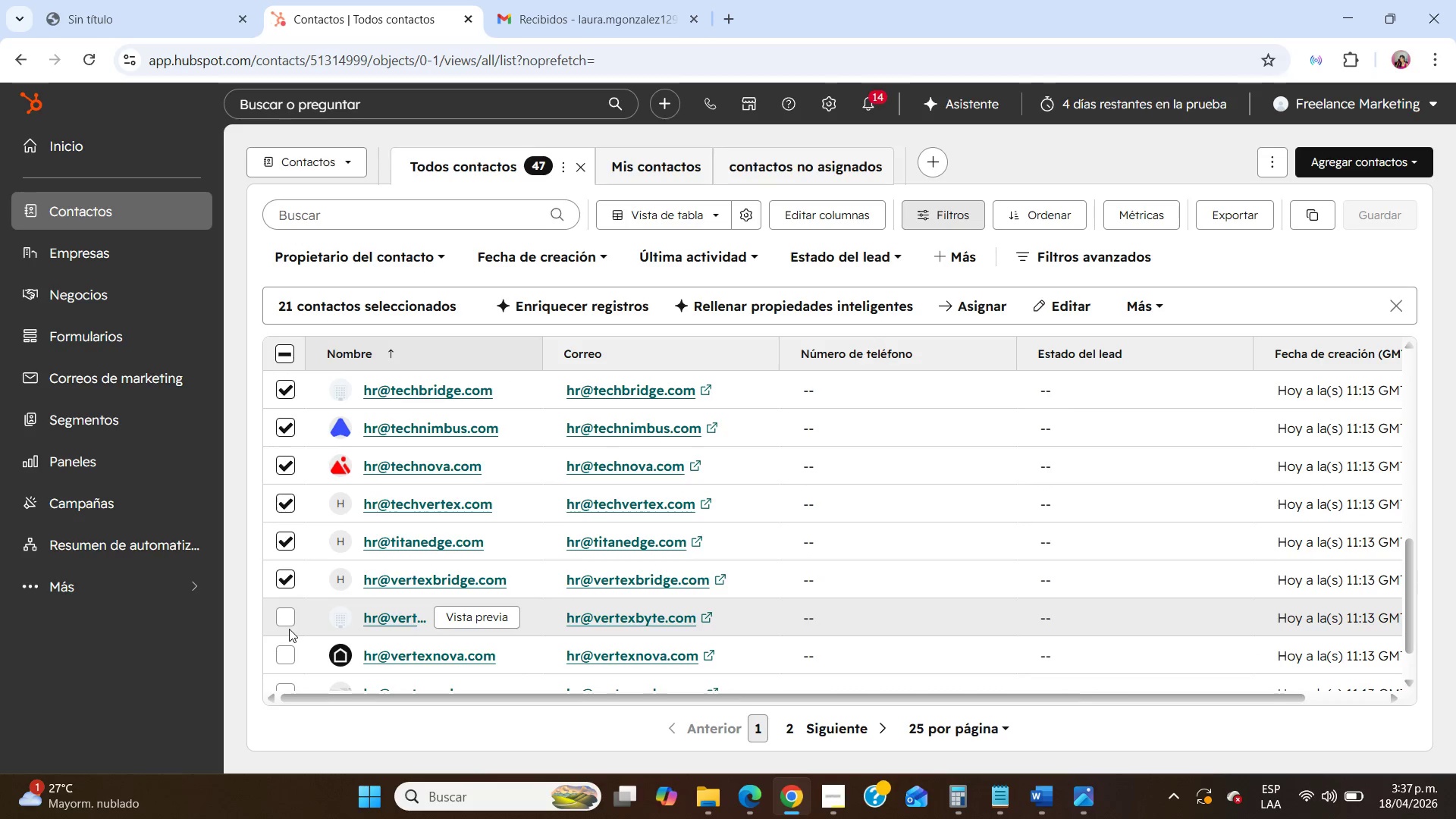 
double_click([281, 619])
 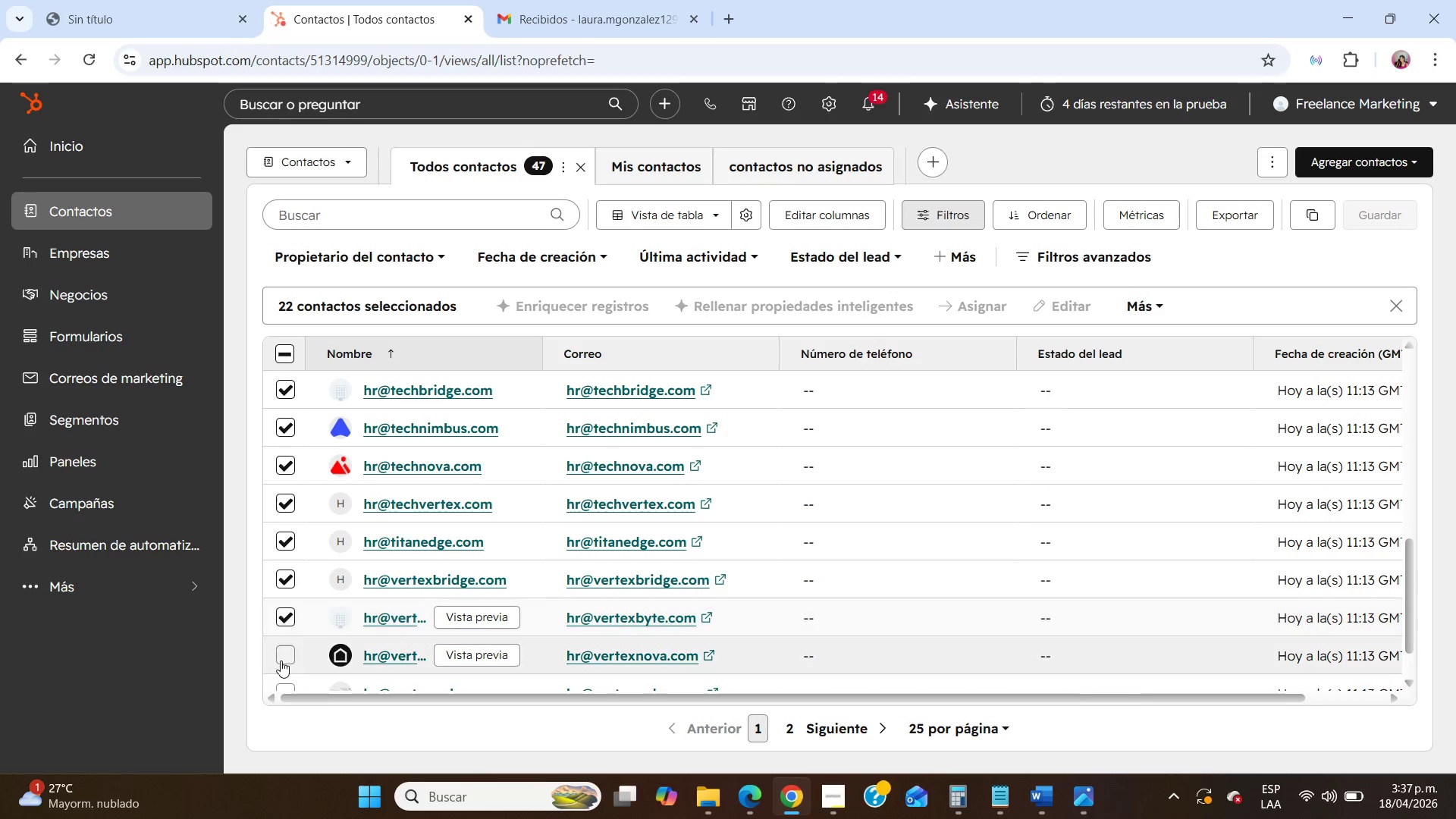 
triple_click([281, 661])
 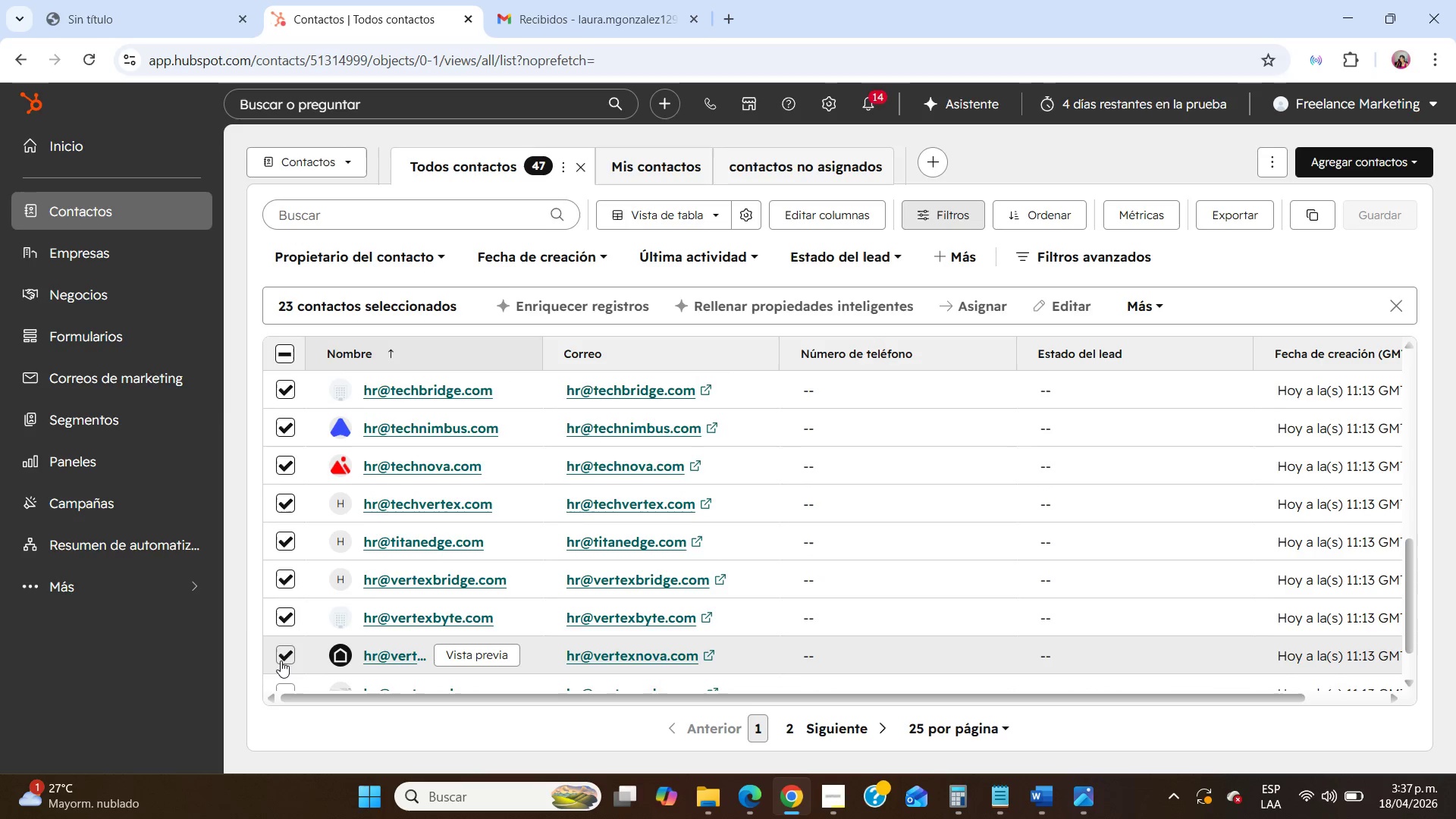 
scroll: coordinate [281, 661], scroll_direction: down, amount: 2.0
 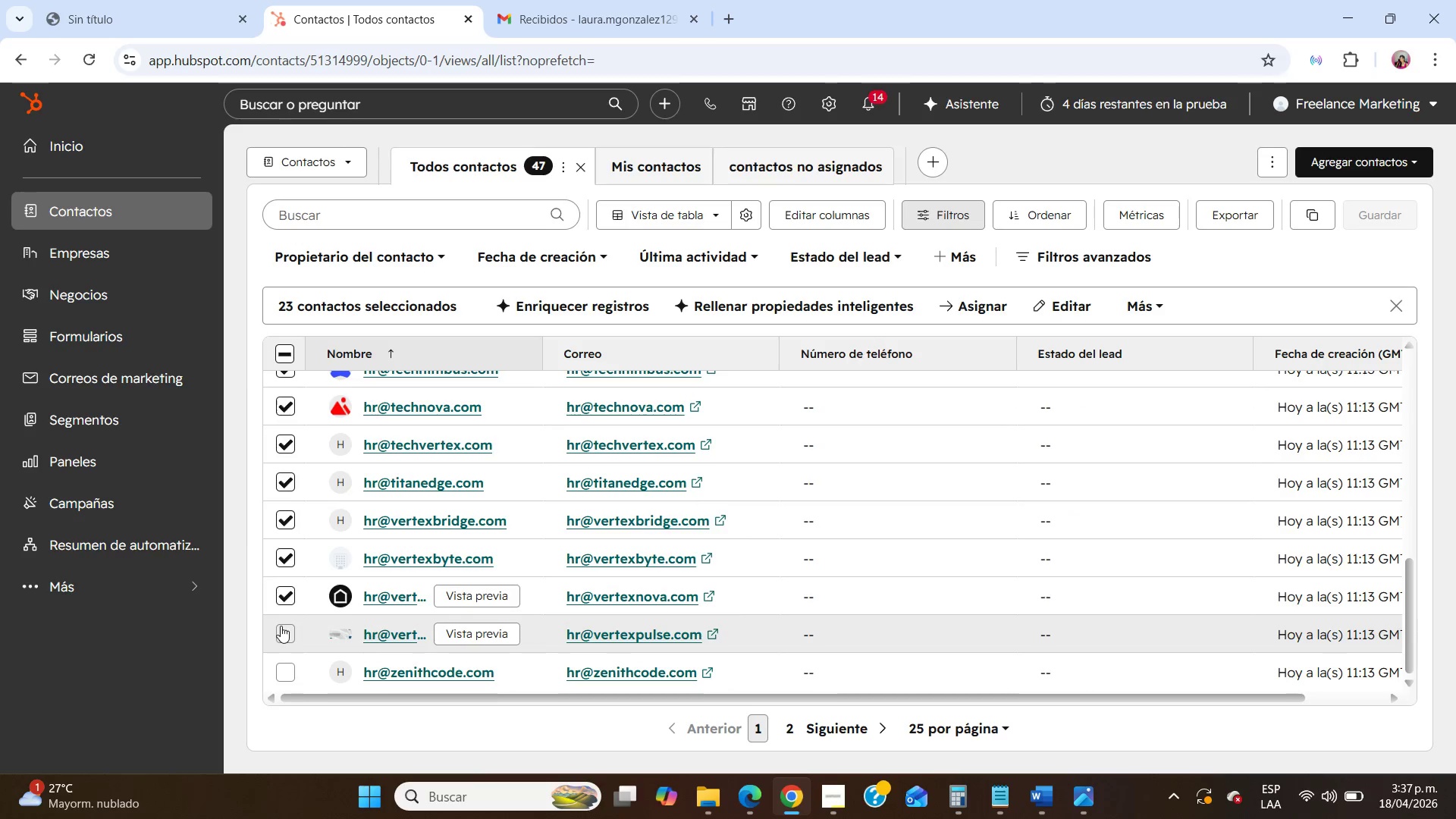 
left_click([281, 626])
 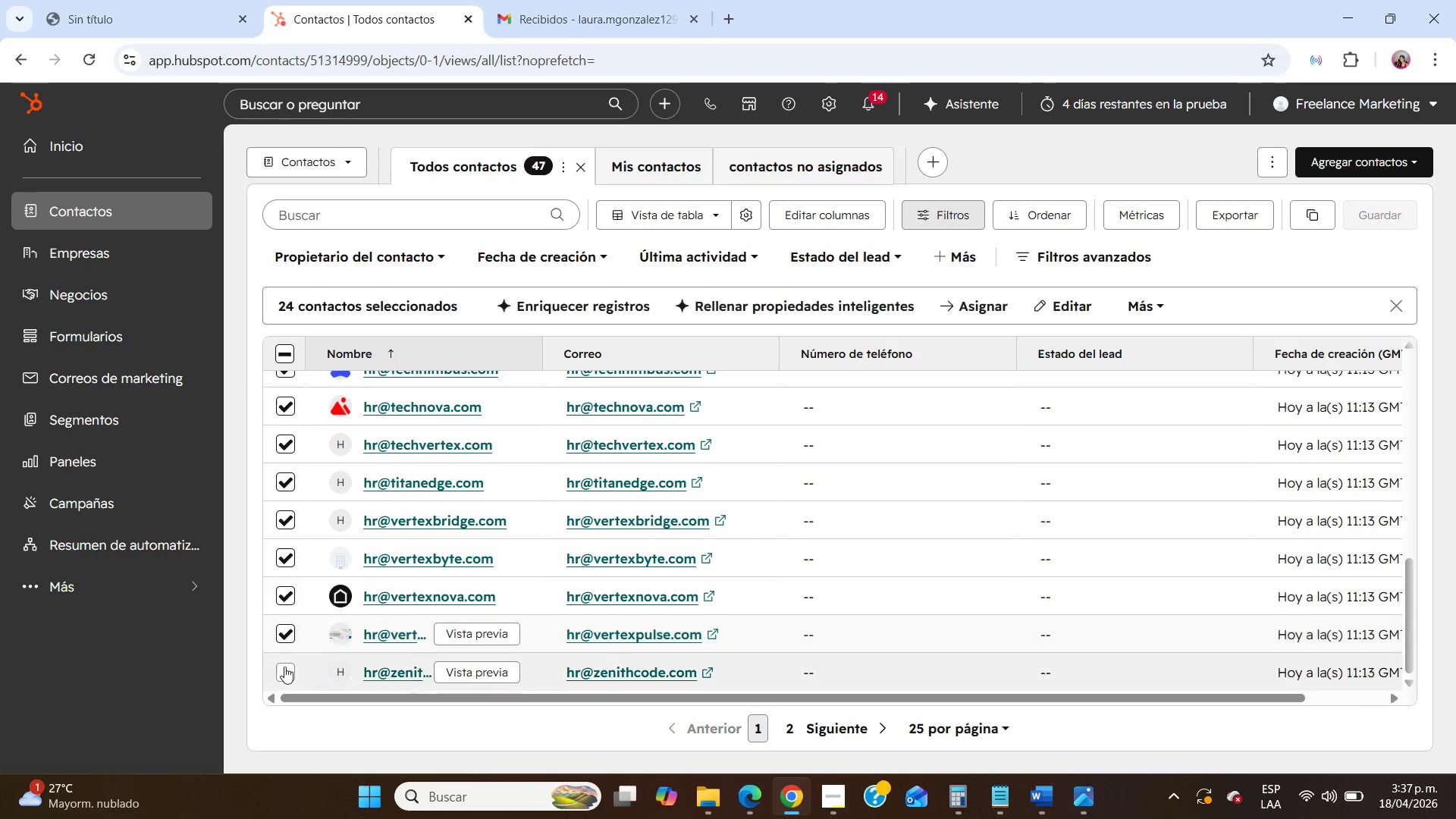 
left_click([285, 668])
 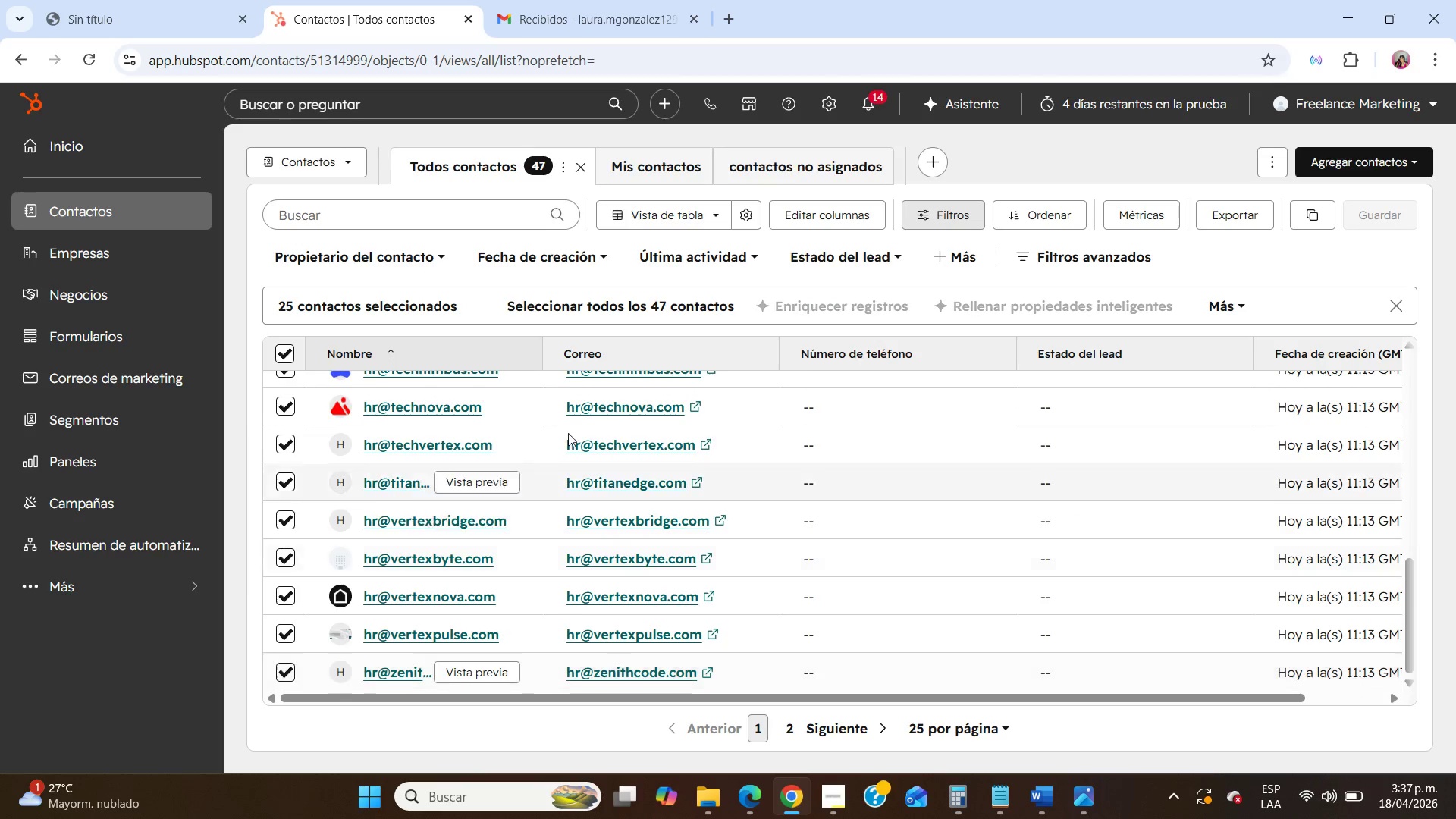 
scroll: coordinate [574, 412], scroll_direction: up, amount: 12.0
 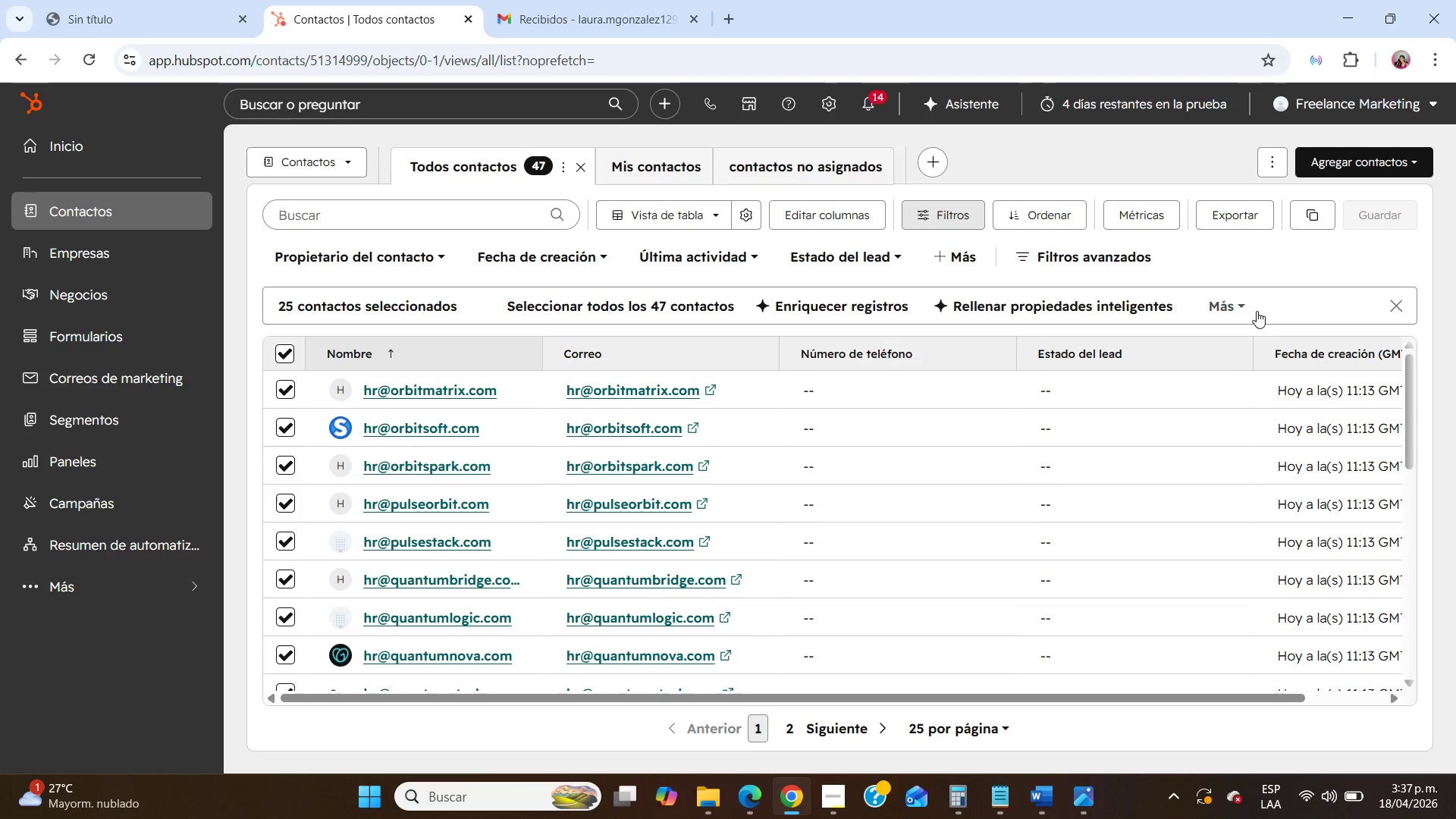 
left_click([1235, 311])
 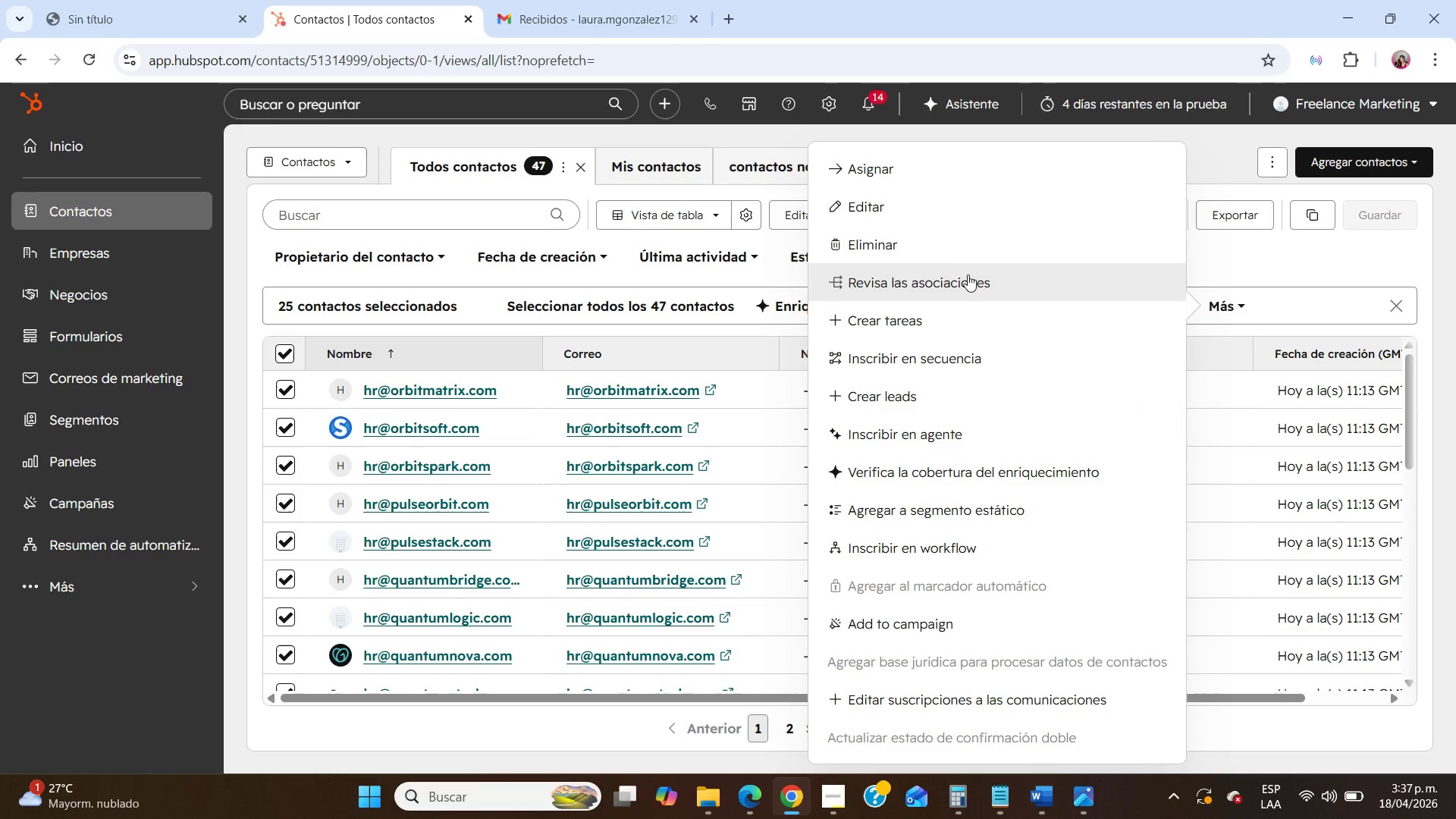 
left_click([905, 242])
 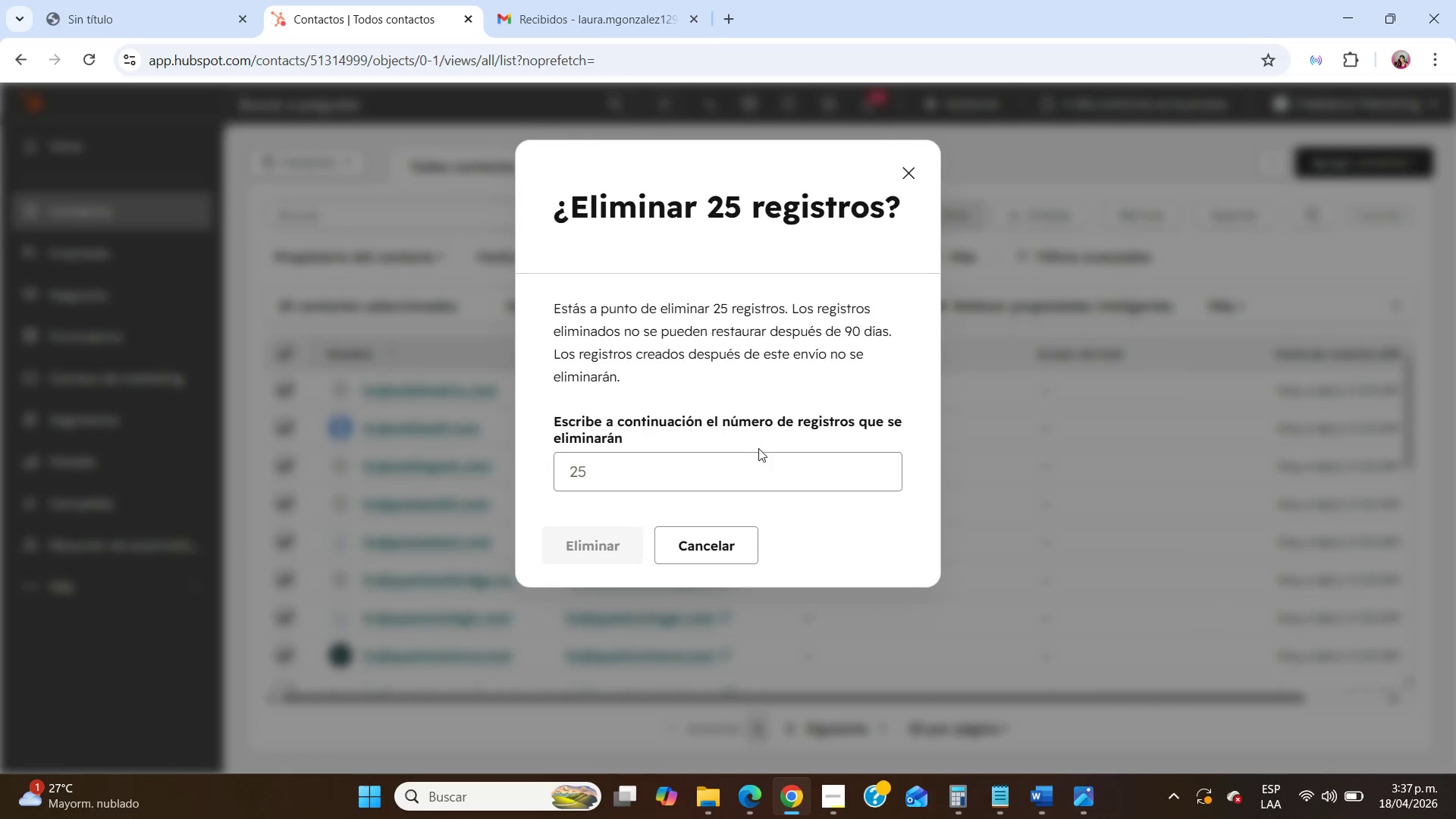 
left_click([740, 474])
 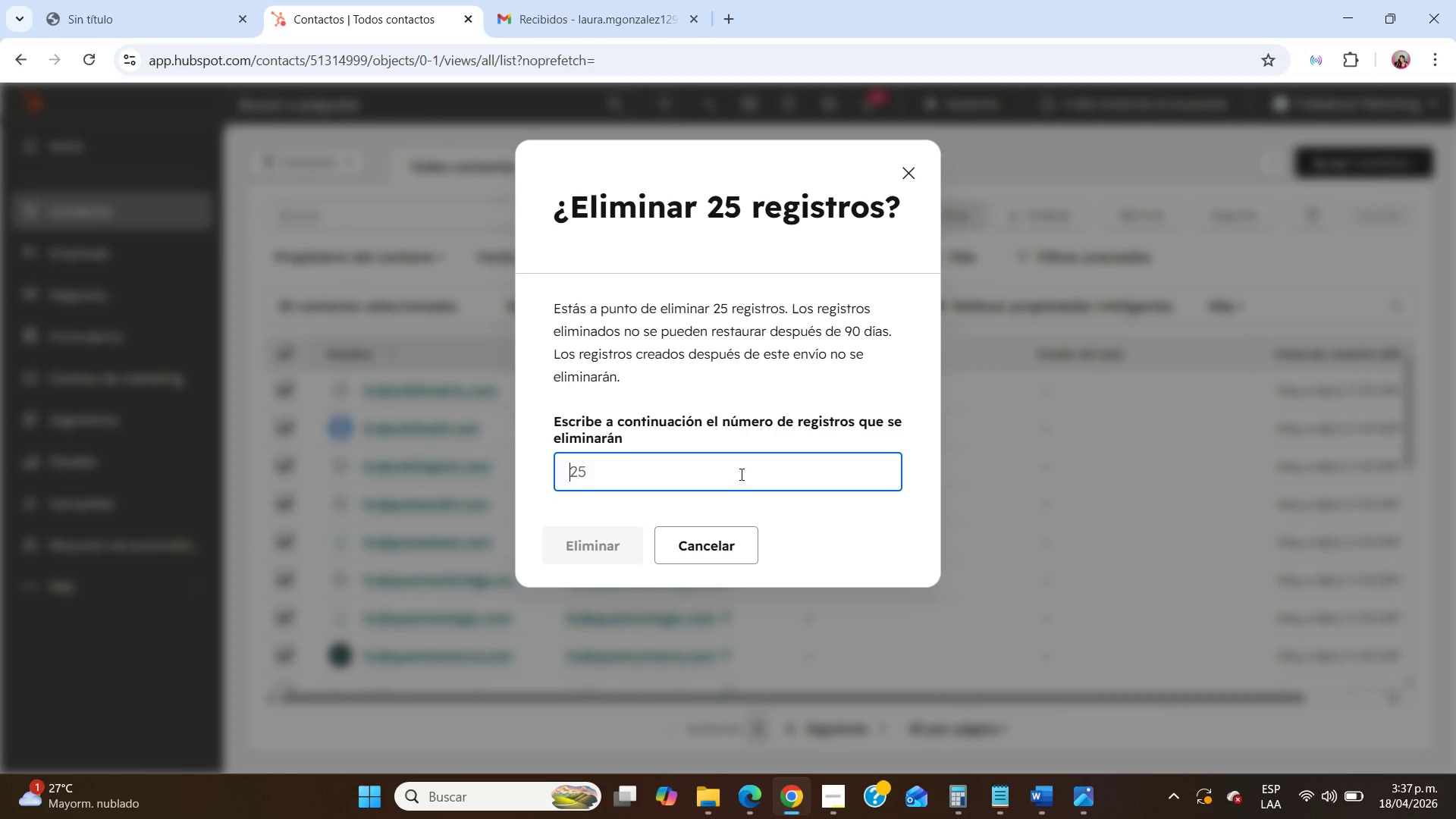 
type(25)
 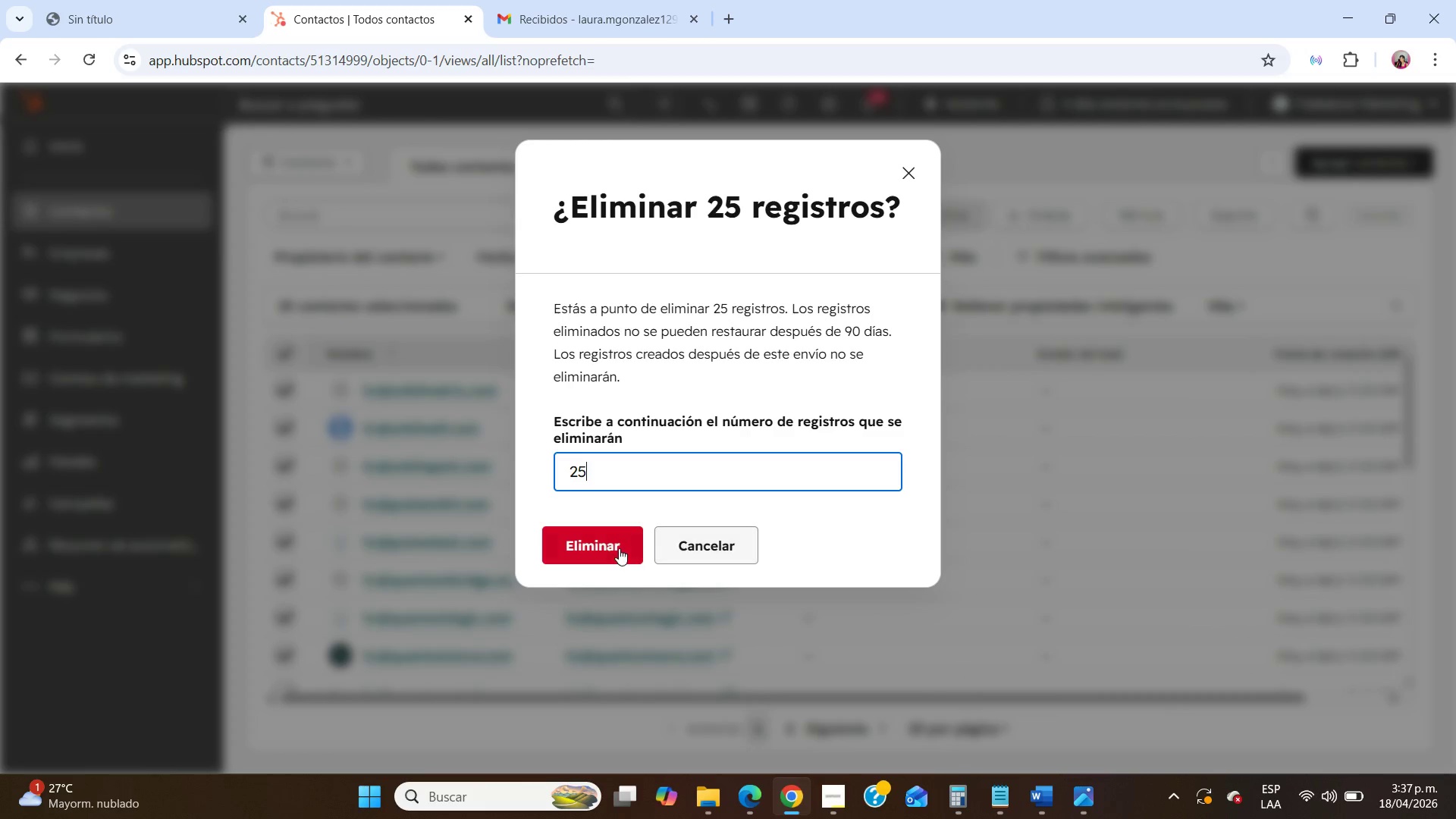 
left_click([619, 548])
 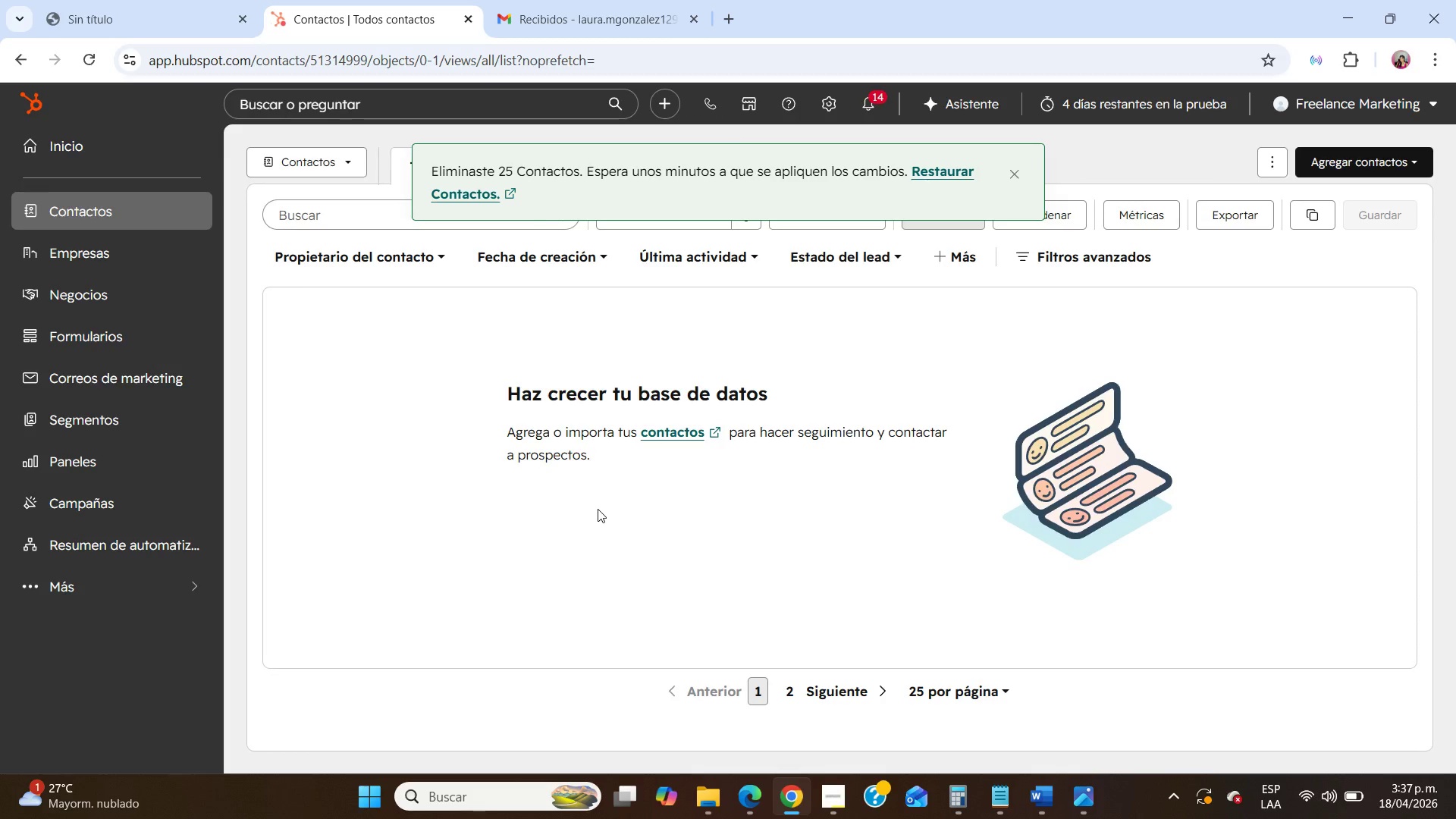 
left_click([58, 142])
 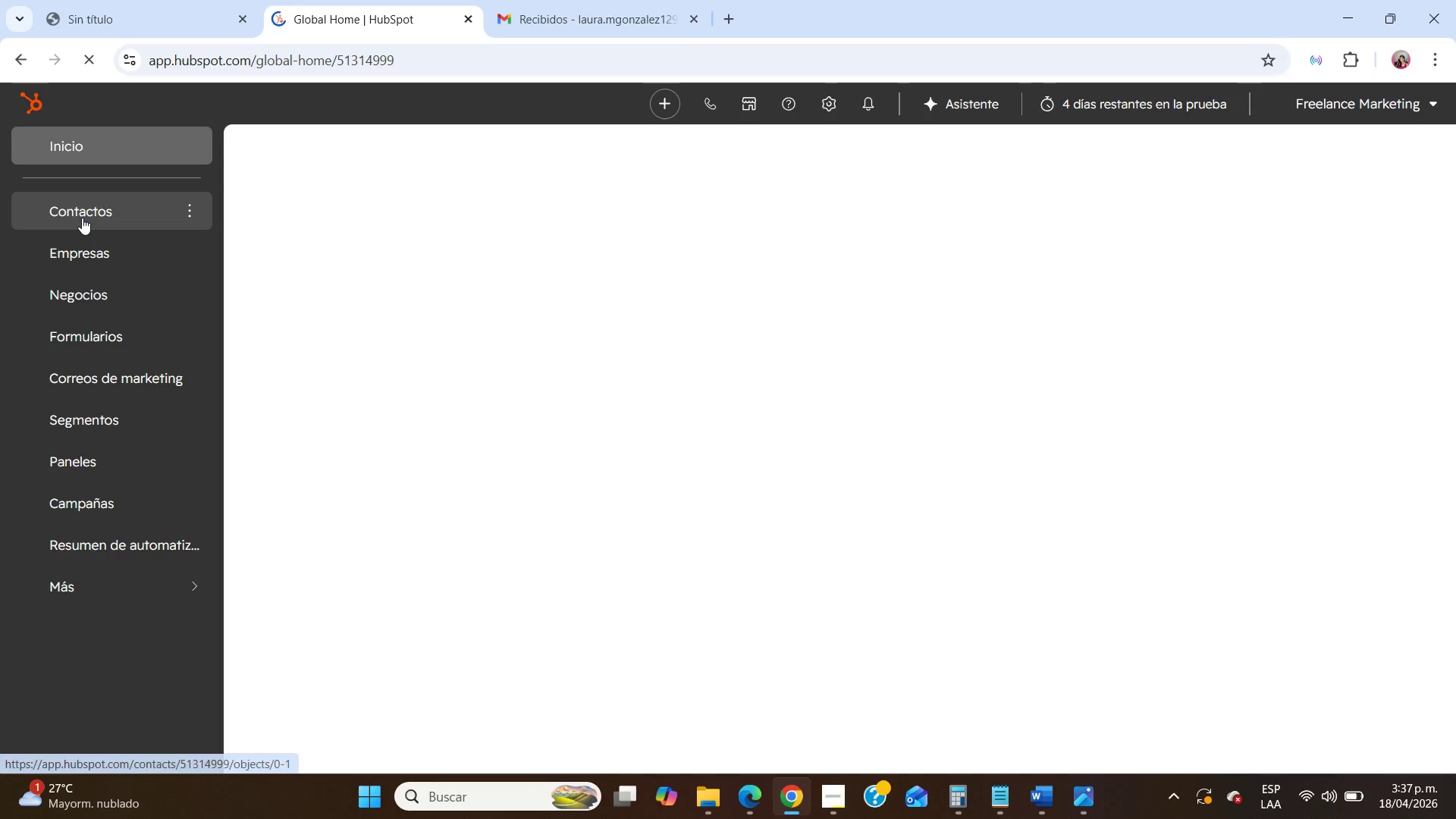 
left_click([82, 216])
 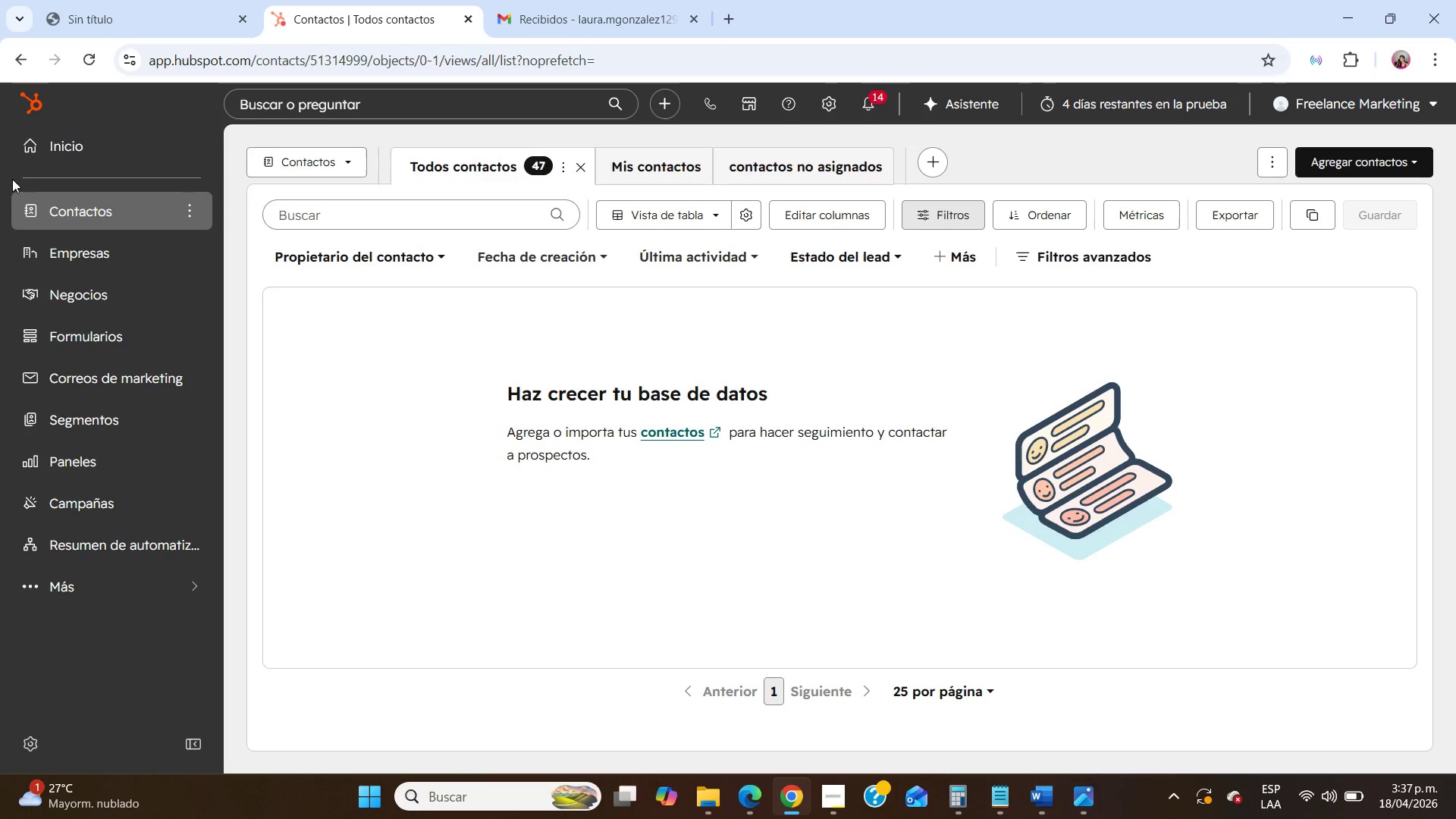 
left_click([58, 149])
 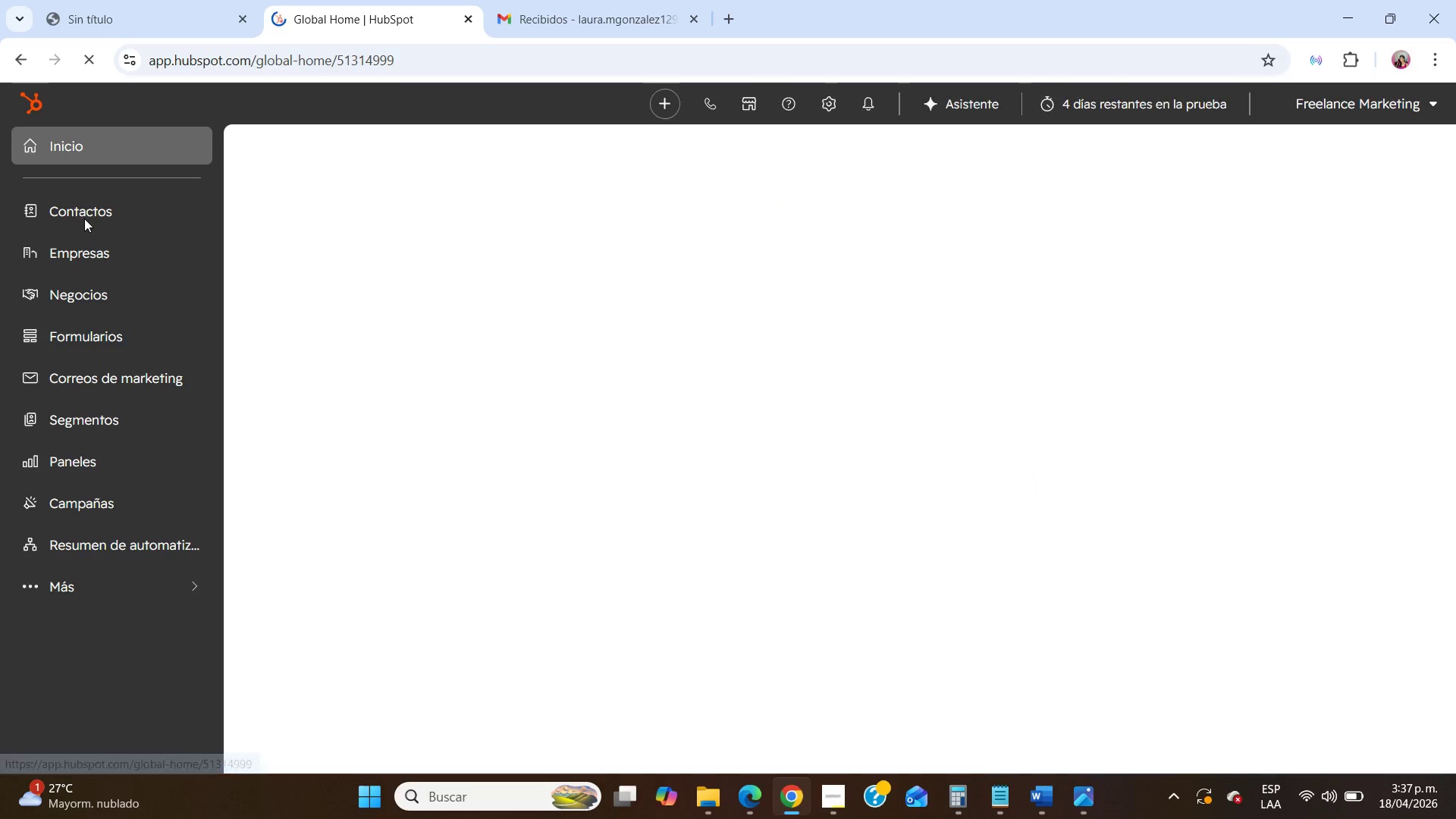 
left_click([84, 218])
 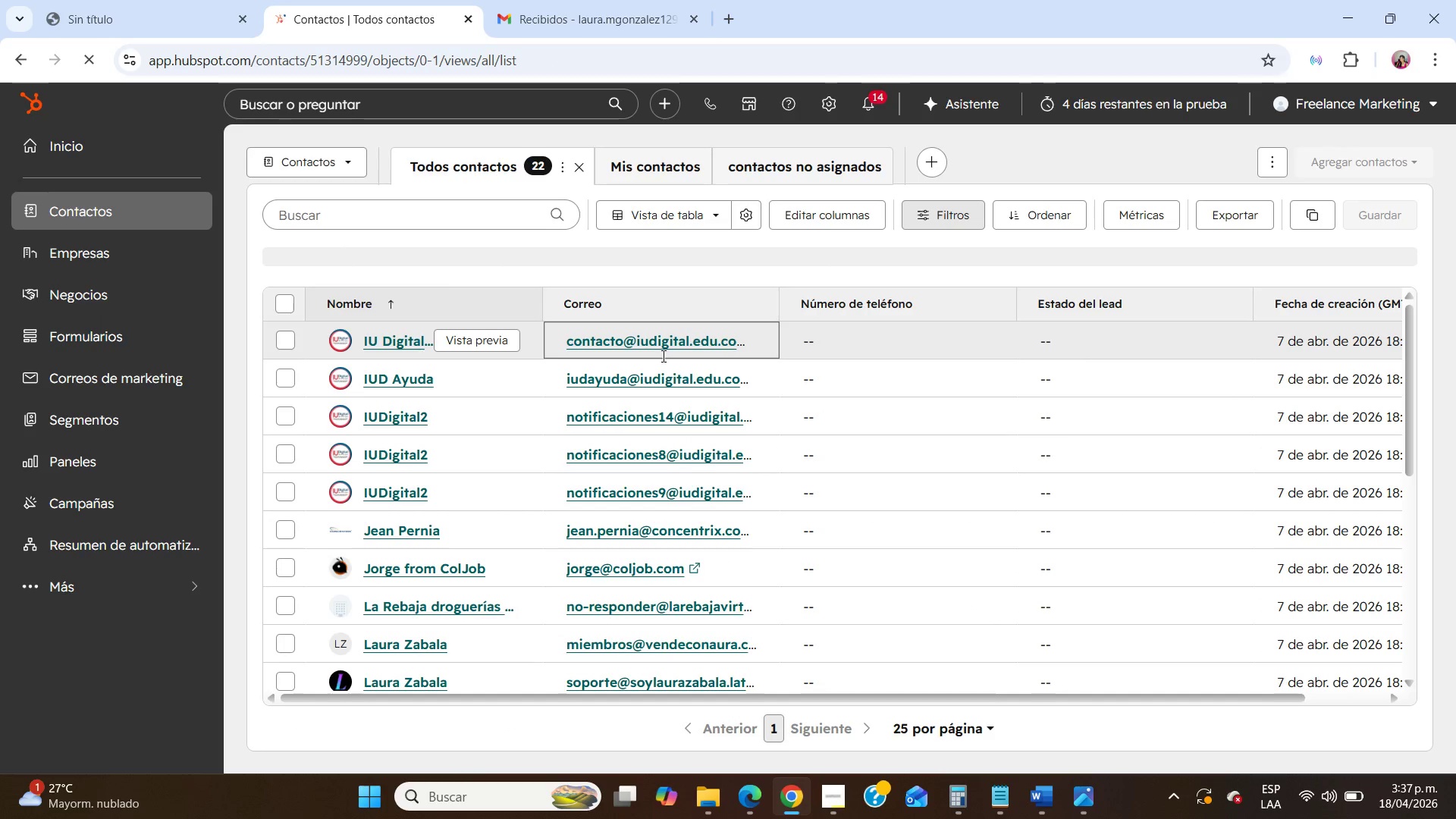 
left_click([1366, 166])
 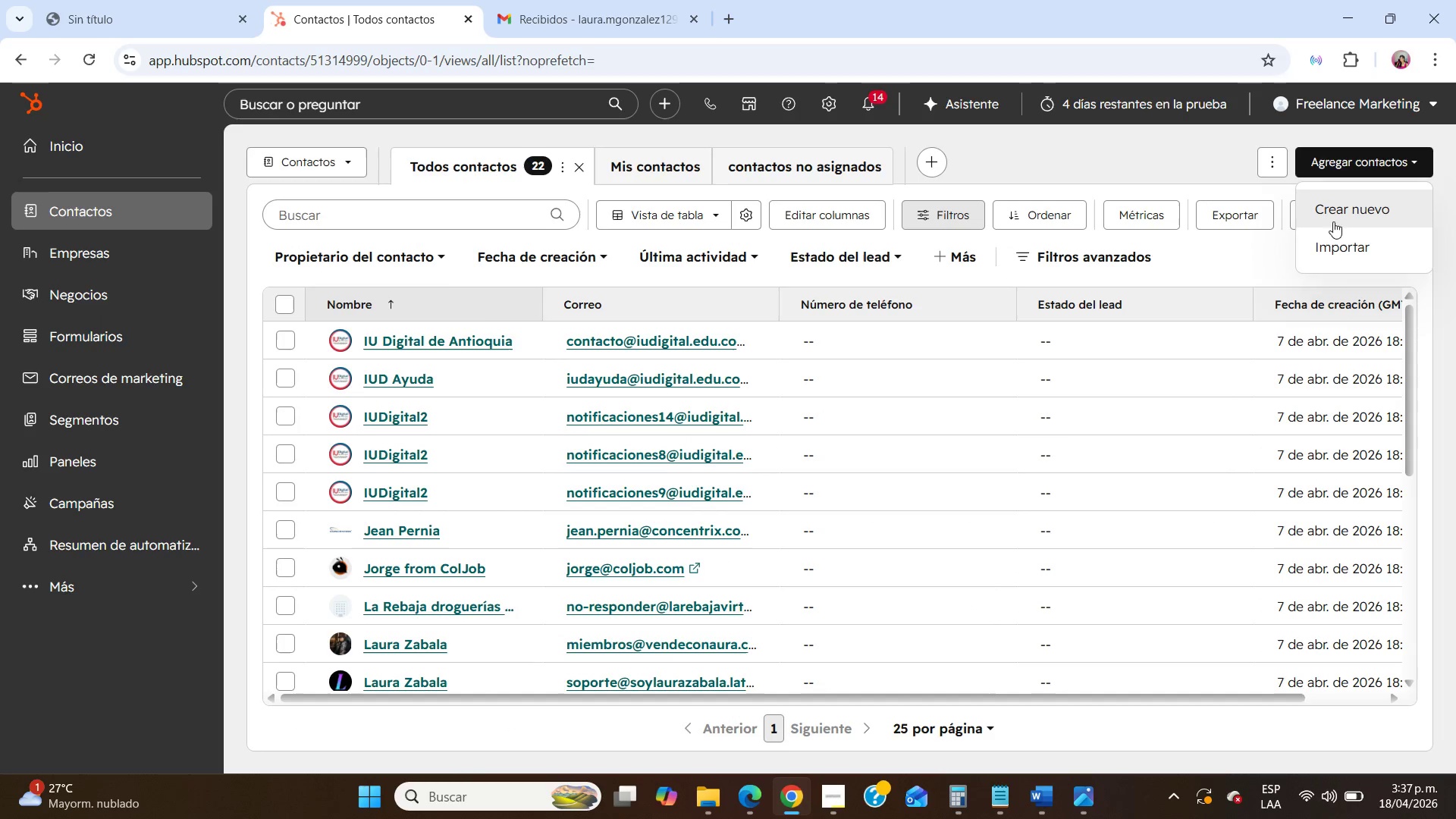 
left_click([1337, 214])
 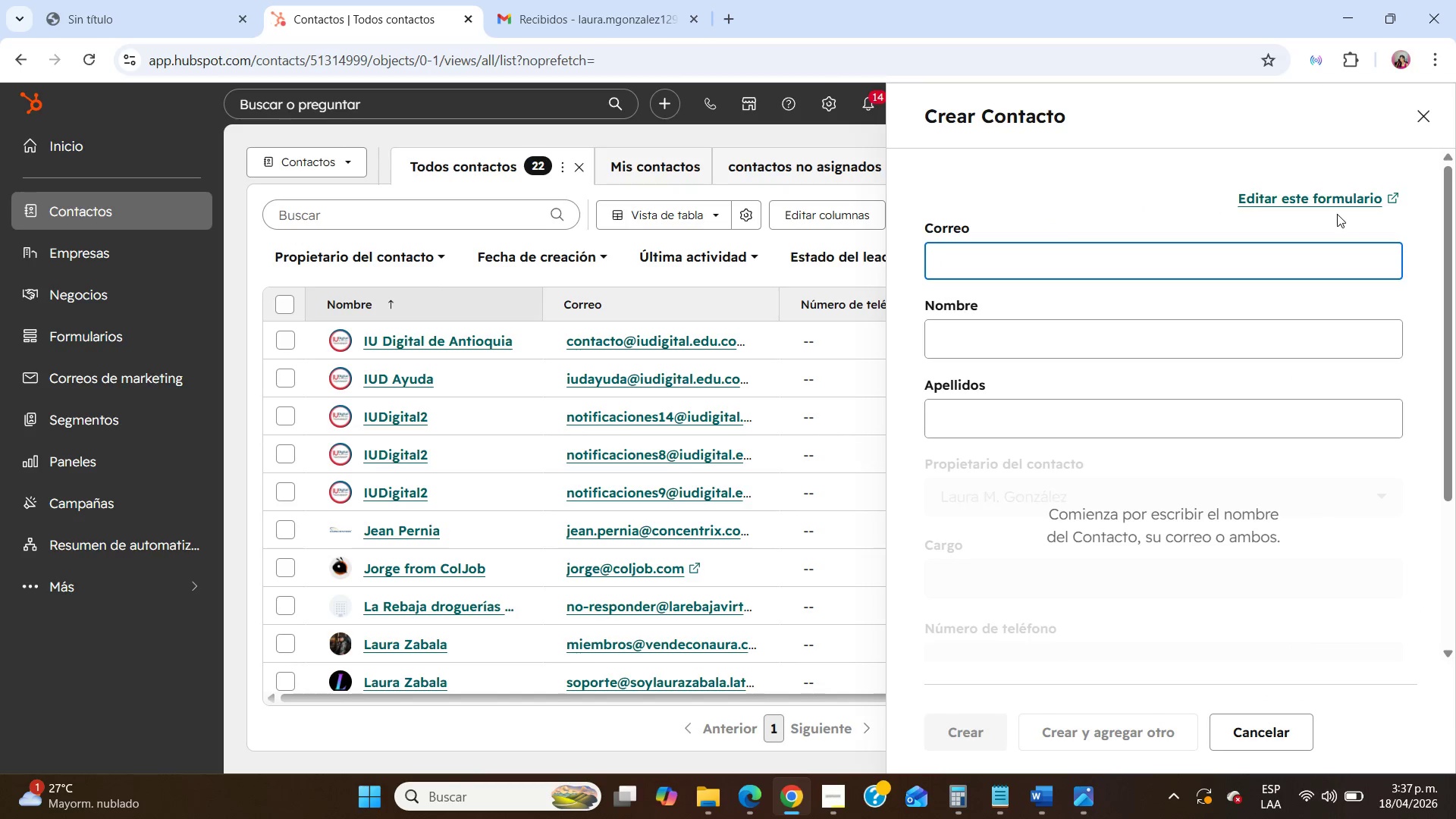 
left_click([974, 337])
 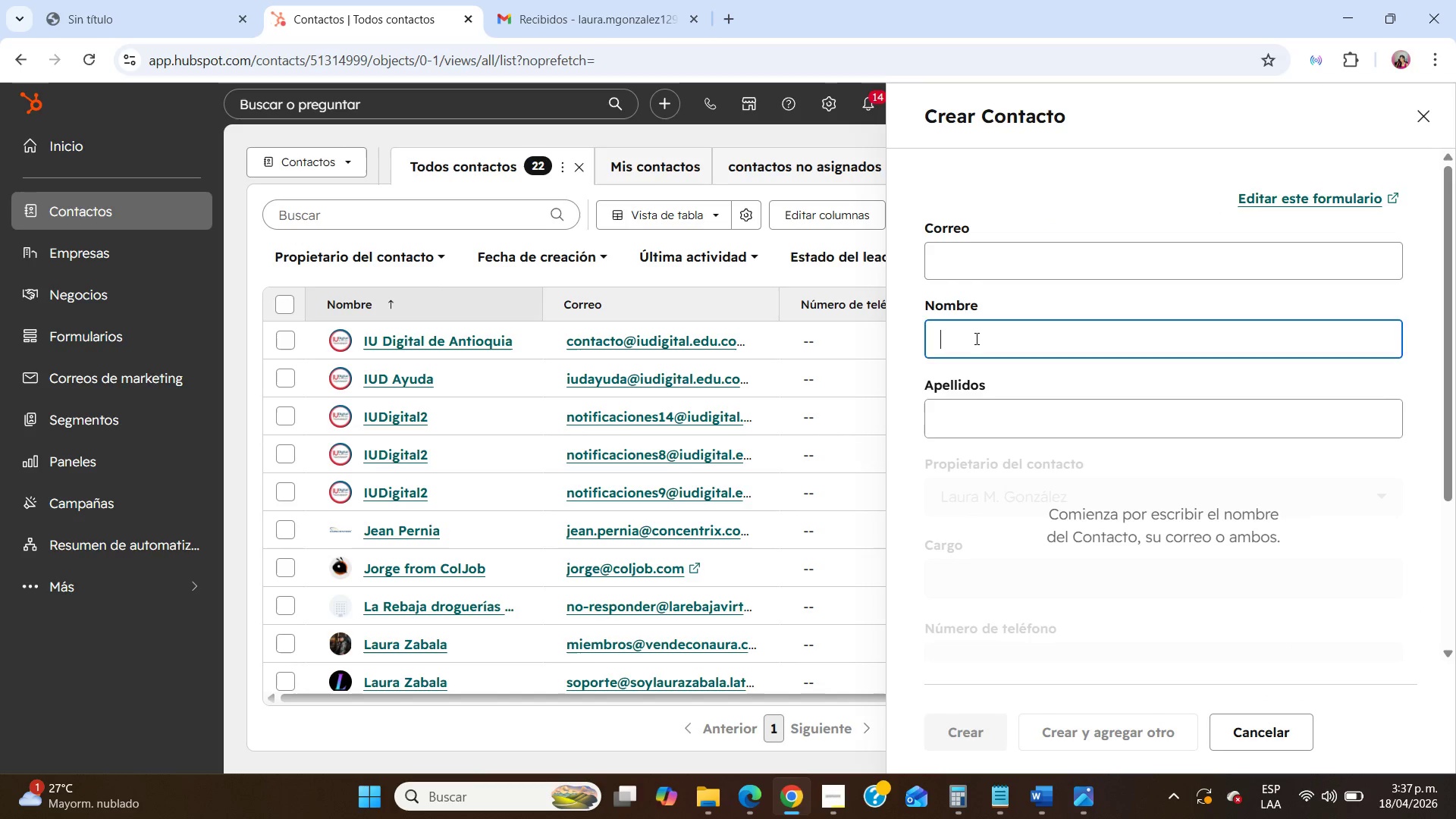 
key(Tab)
type(Emma )
key(Backspace)
key(Backspace)
key(Backspace)
key(Backspace)
key(Backspace)
 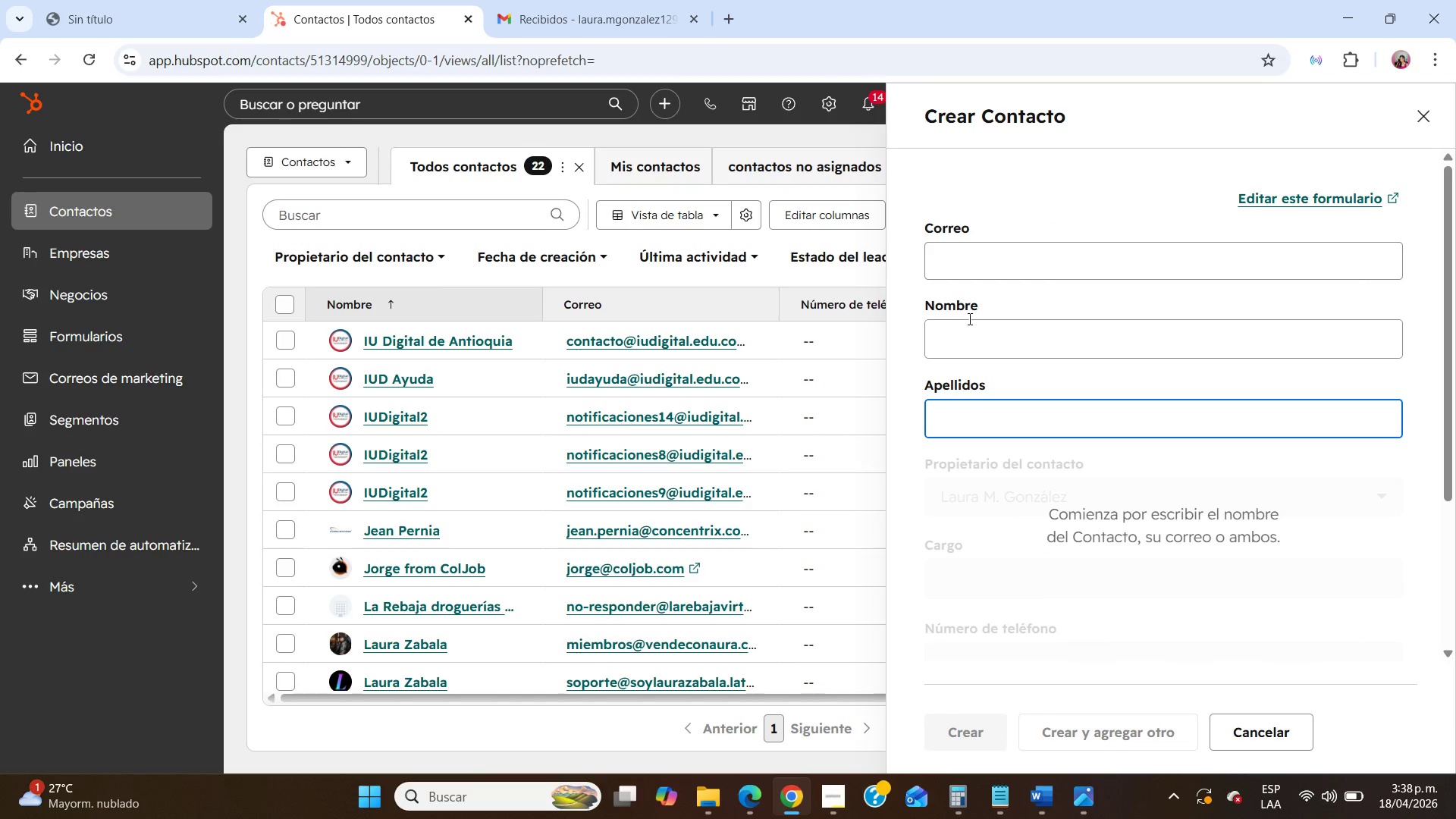 
left_click([990, 348])
 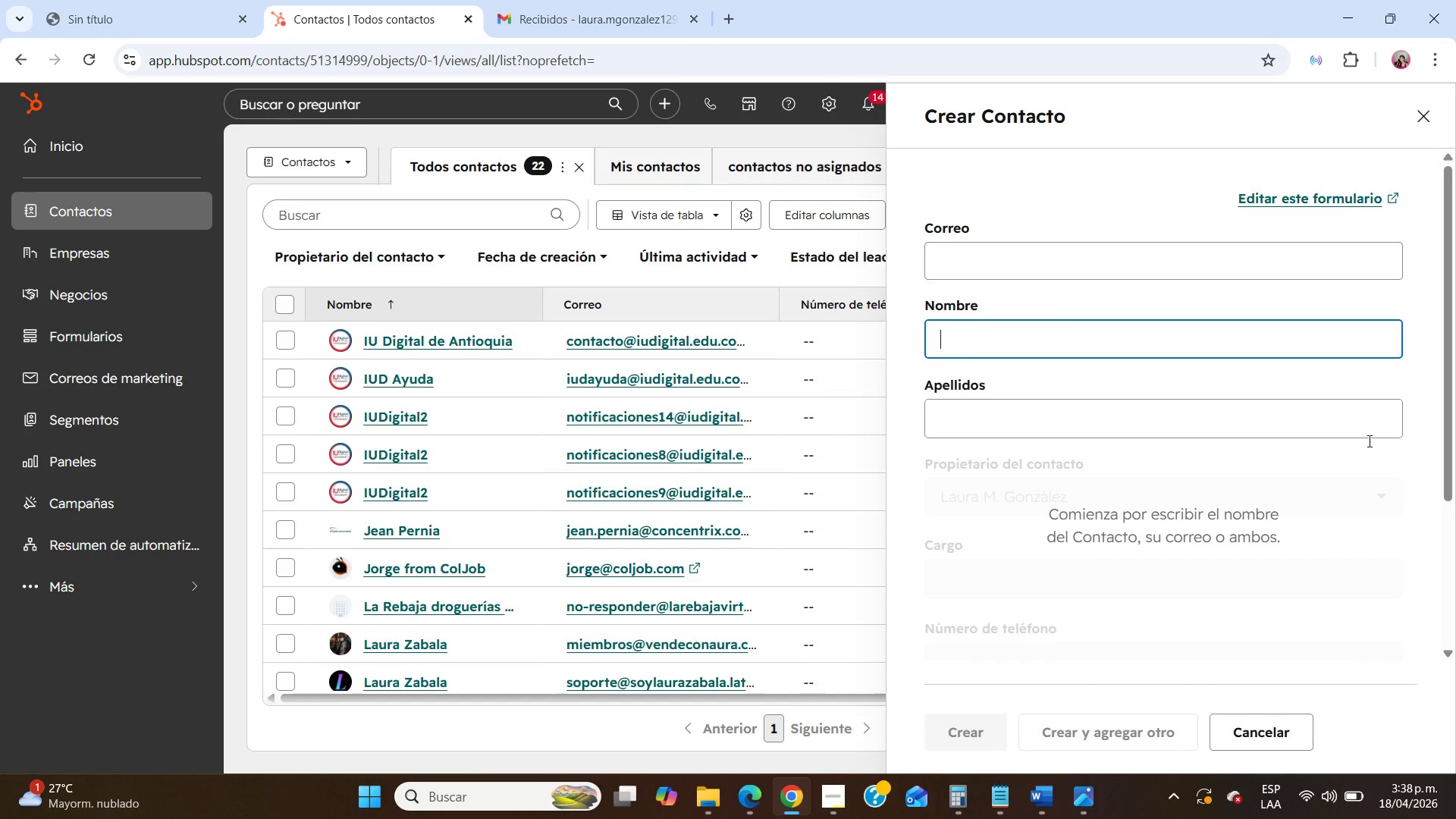 
left_click([1247, 718])
 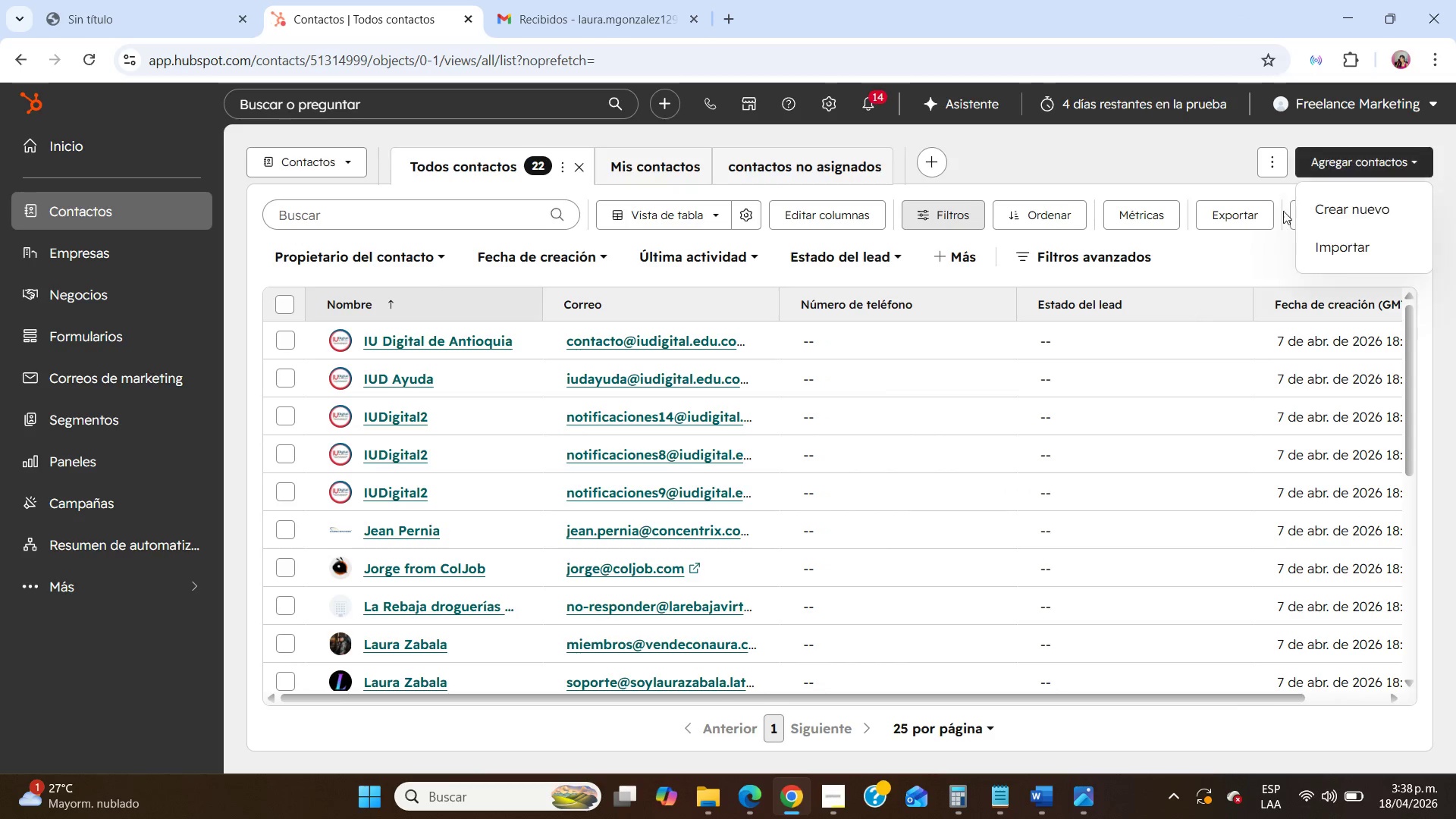 
left_click([1345, 205])
 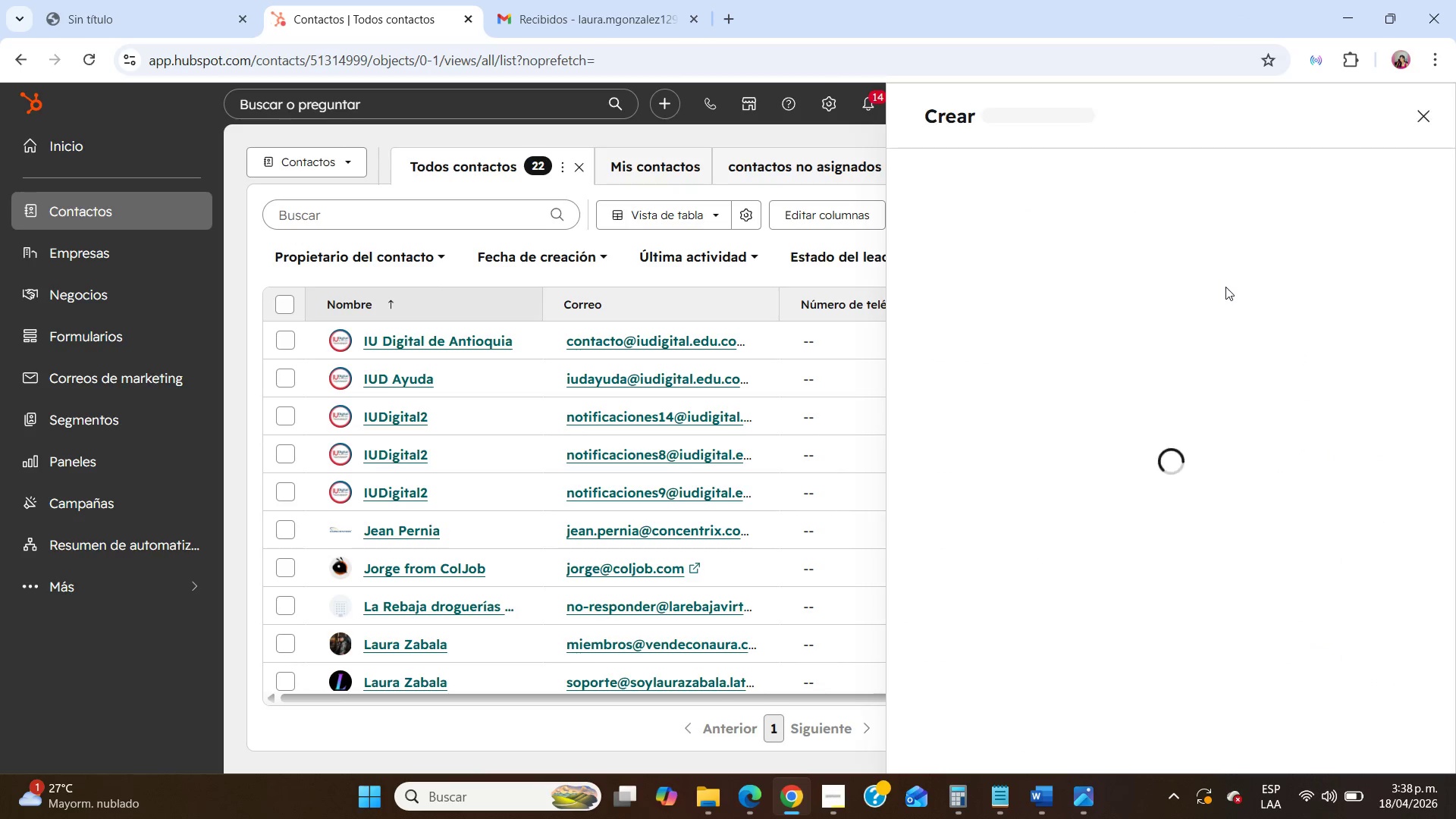 
mouse_move([1161, 303])
 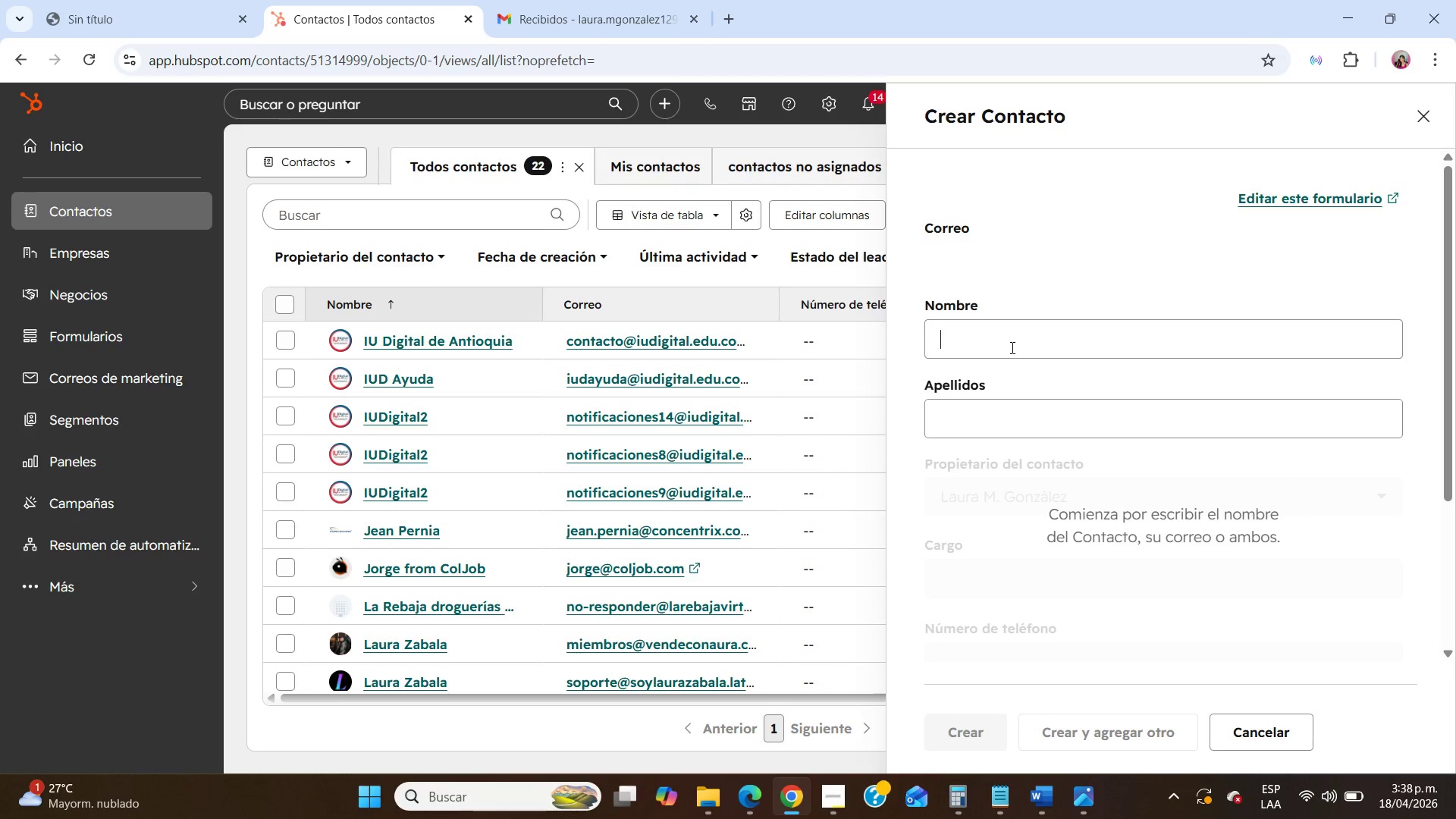 
left_click([1011, 347])
 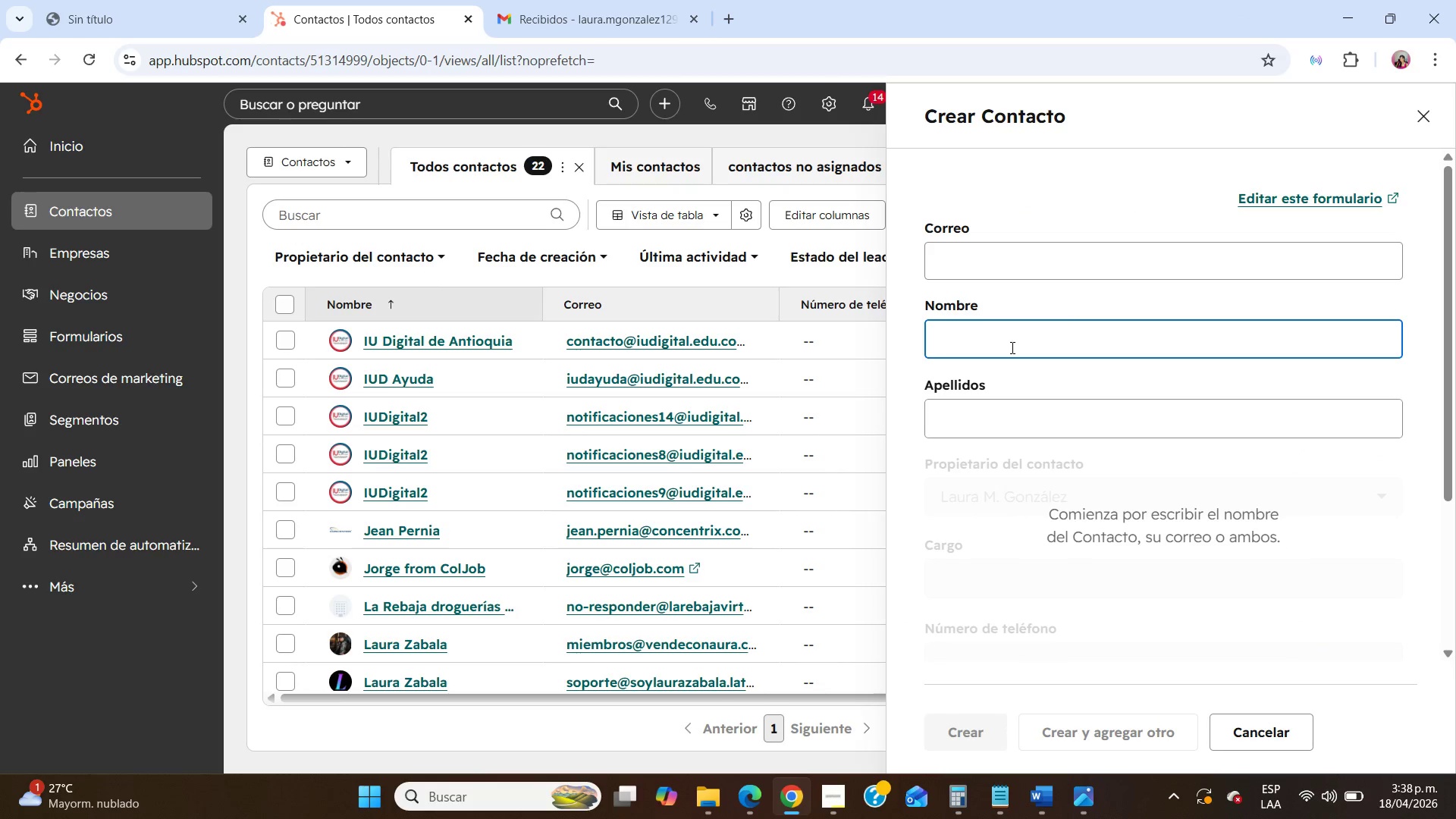 
type(Emma)
 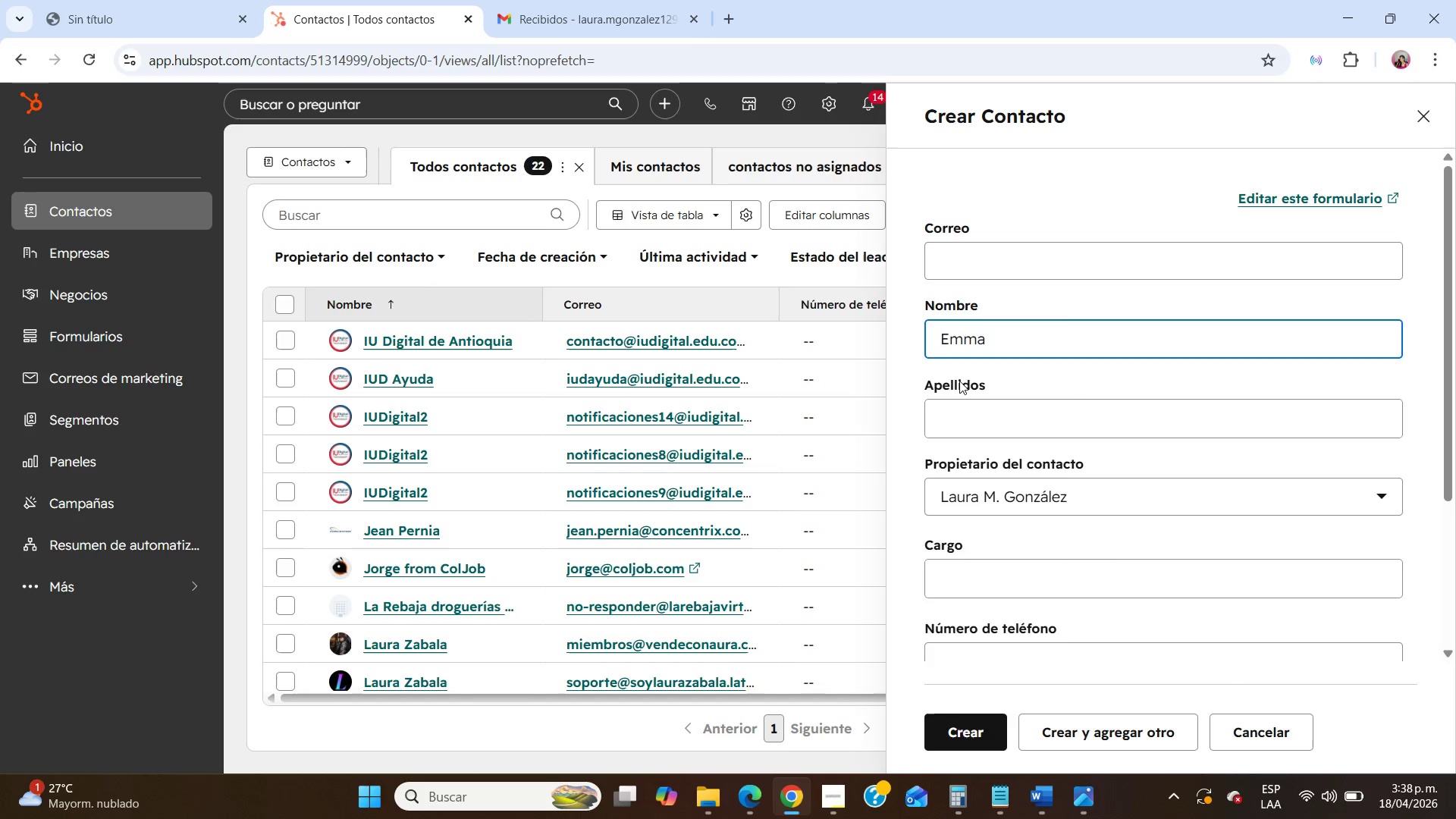 
double_click([959, 413])
 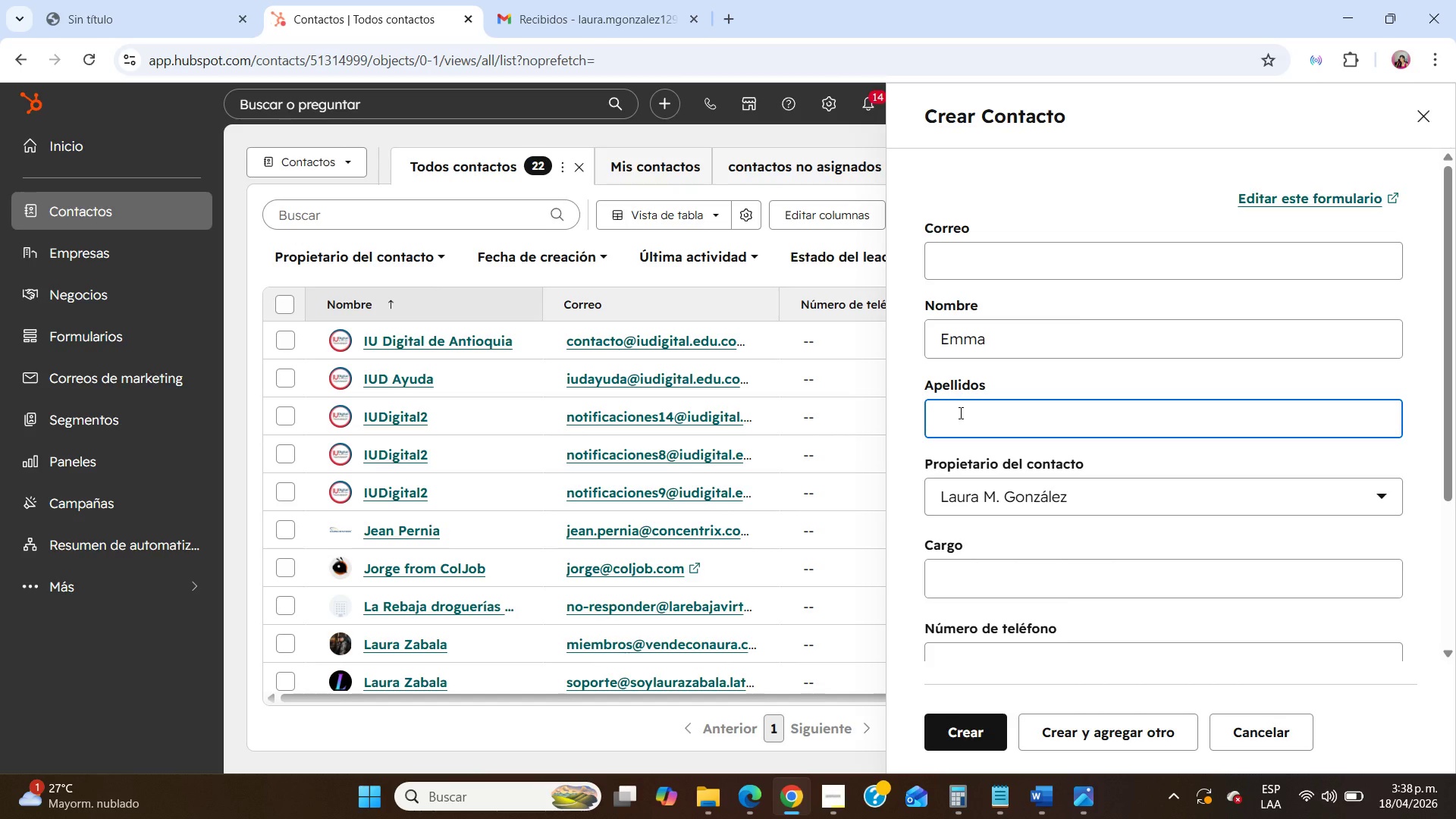 
type(Johnson)
 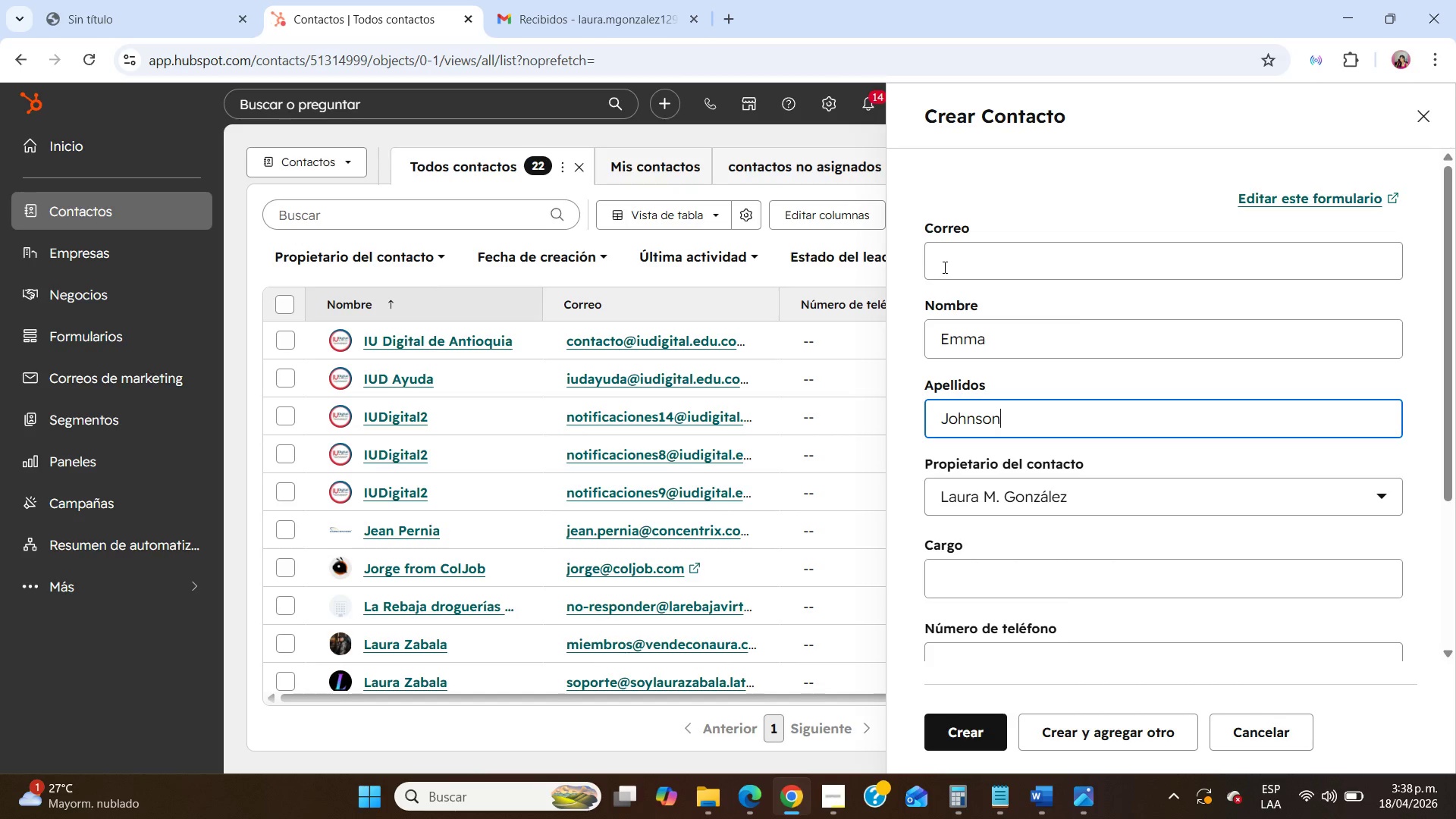 
type(emma.johnson)
 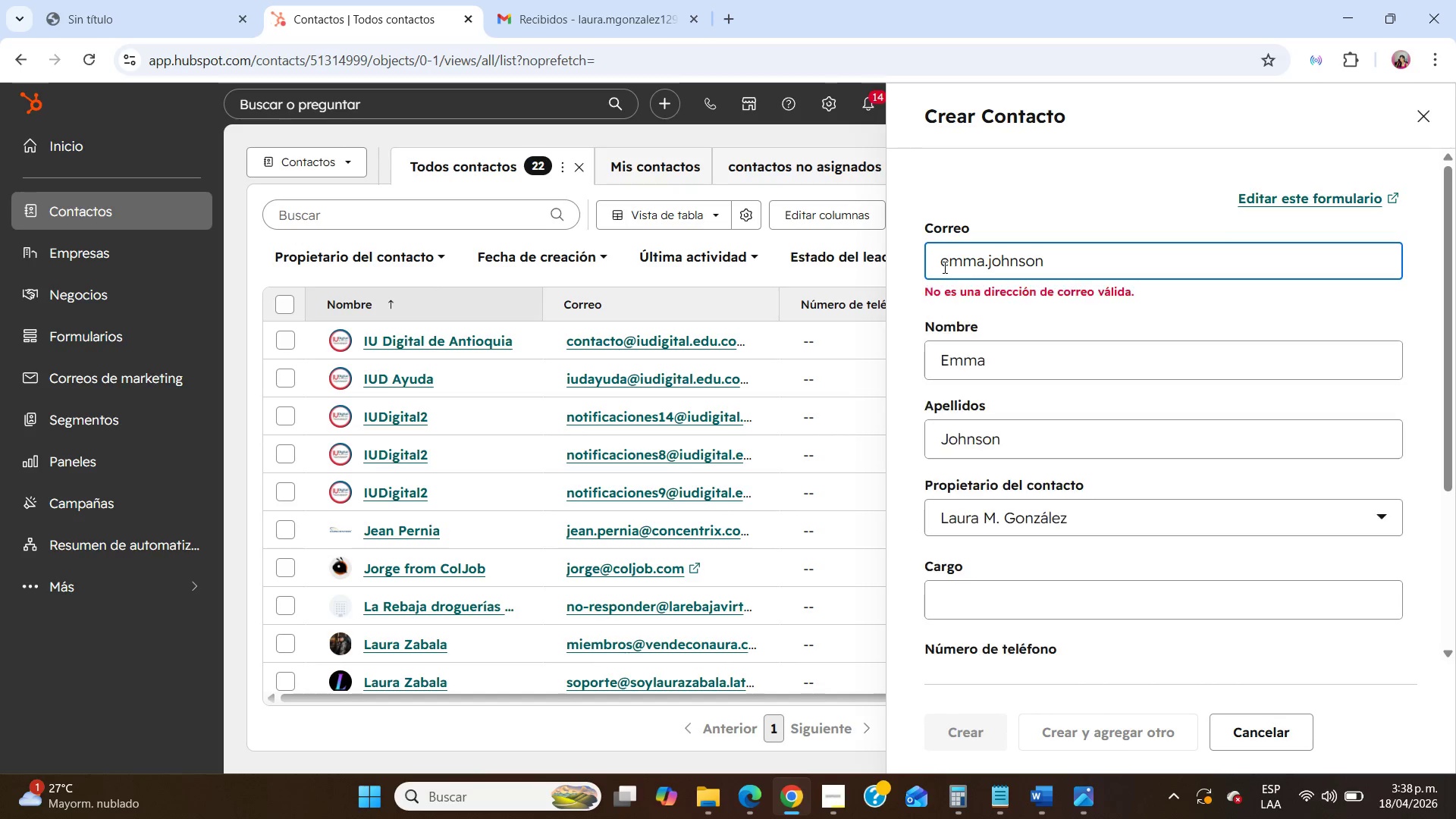 
key(Control+ControlLeft)
 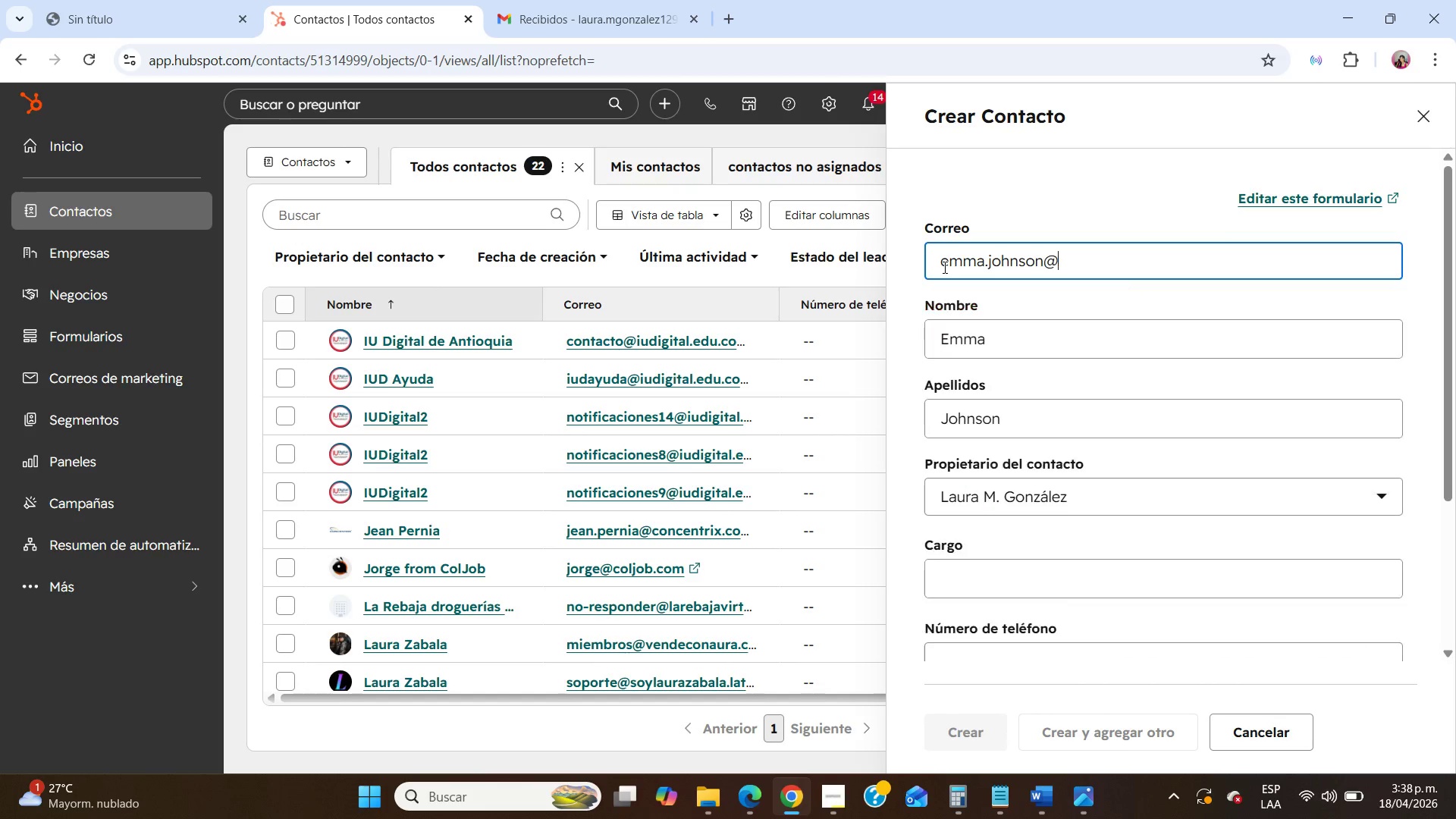 
key(Alt+Control+AltRight)
 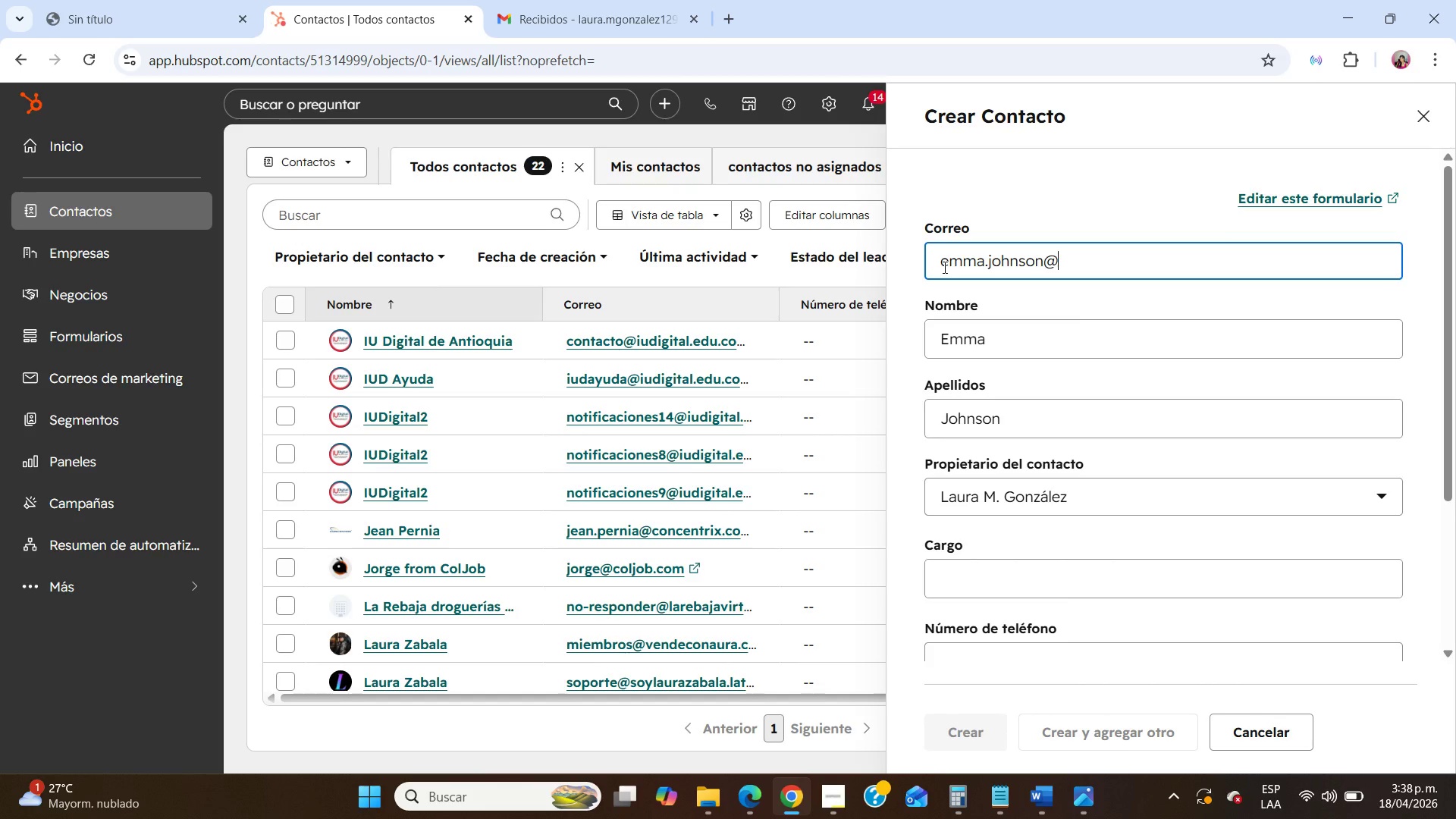 
key(Alt+Control+Q)
 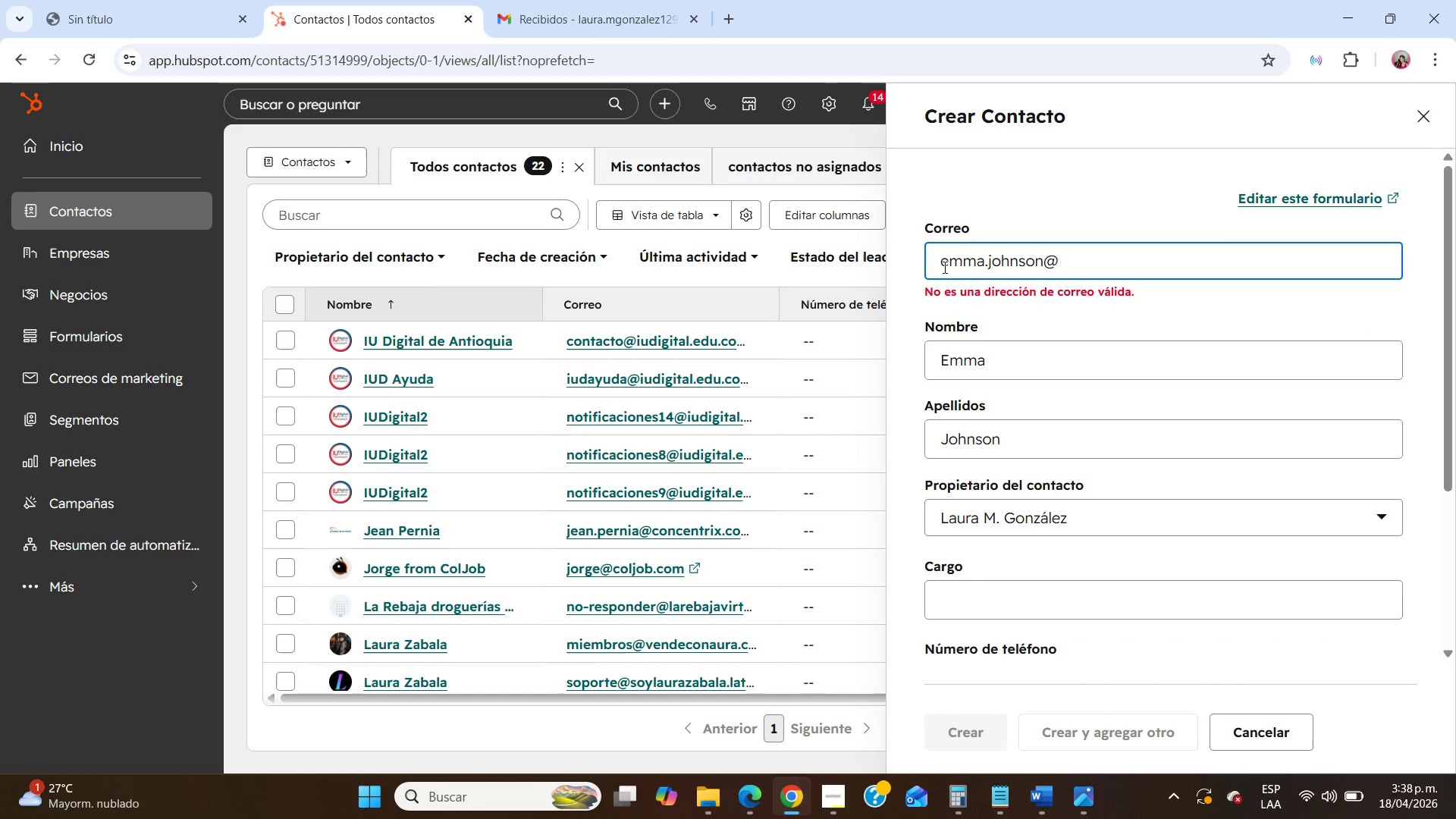 
type(email.com)
 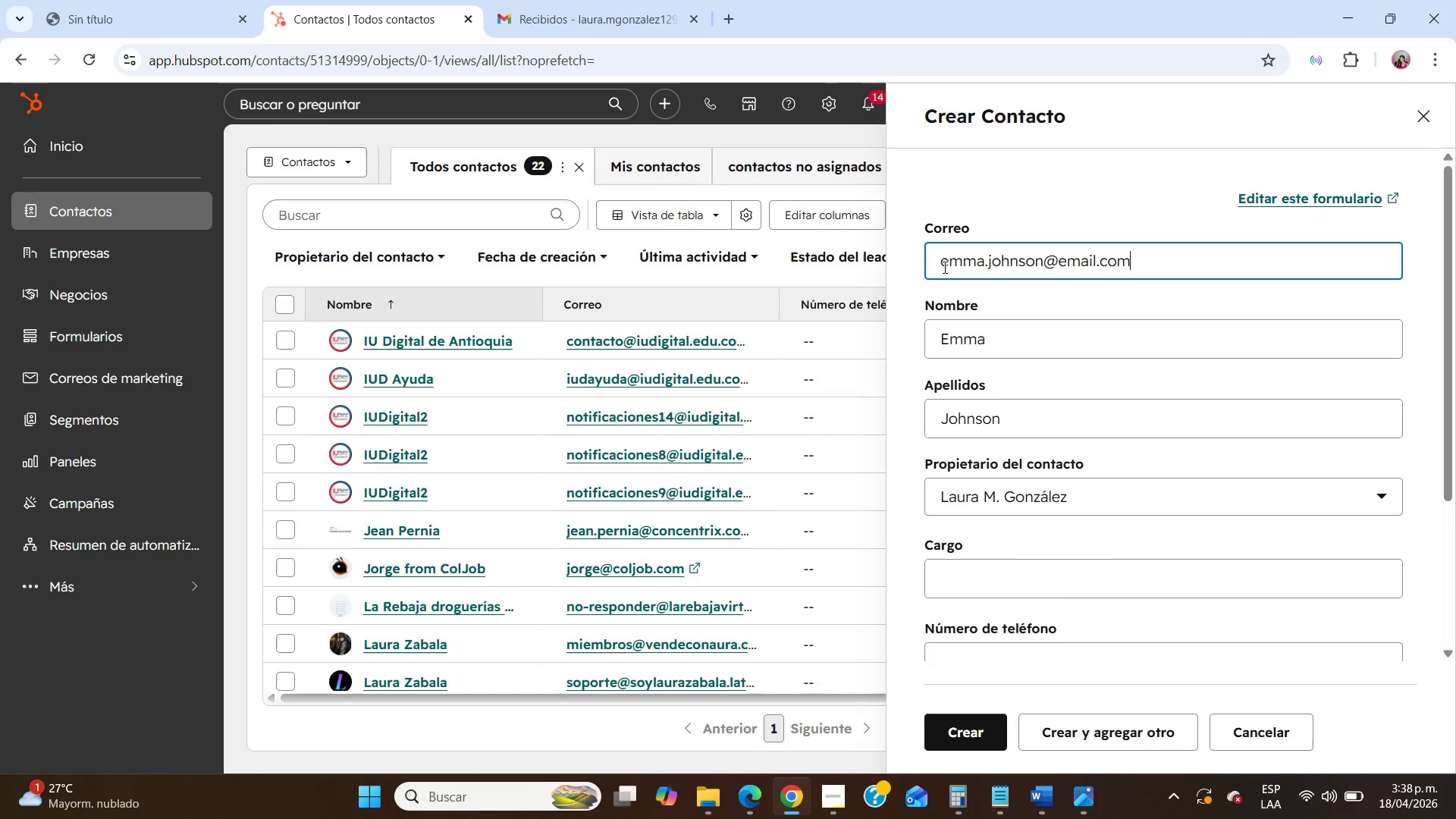 
wait(8.16)
 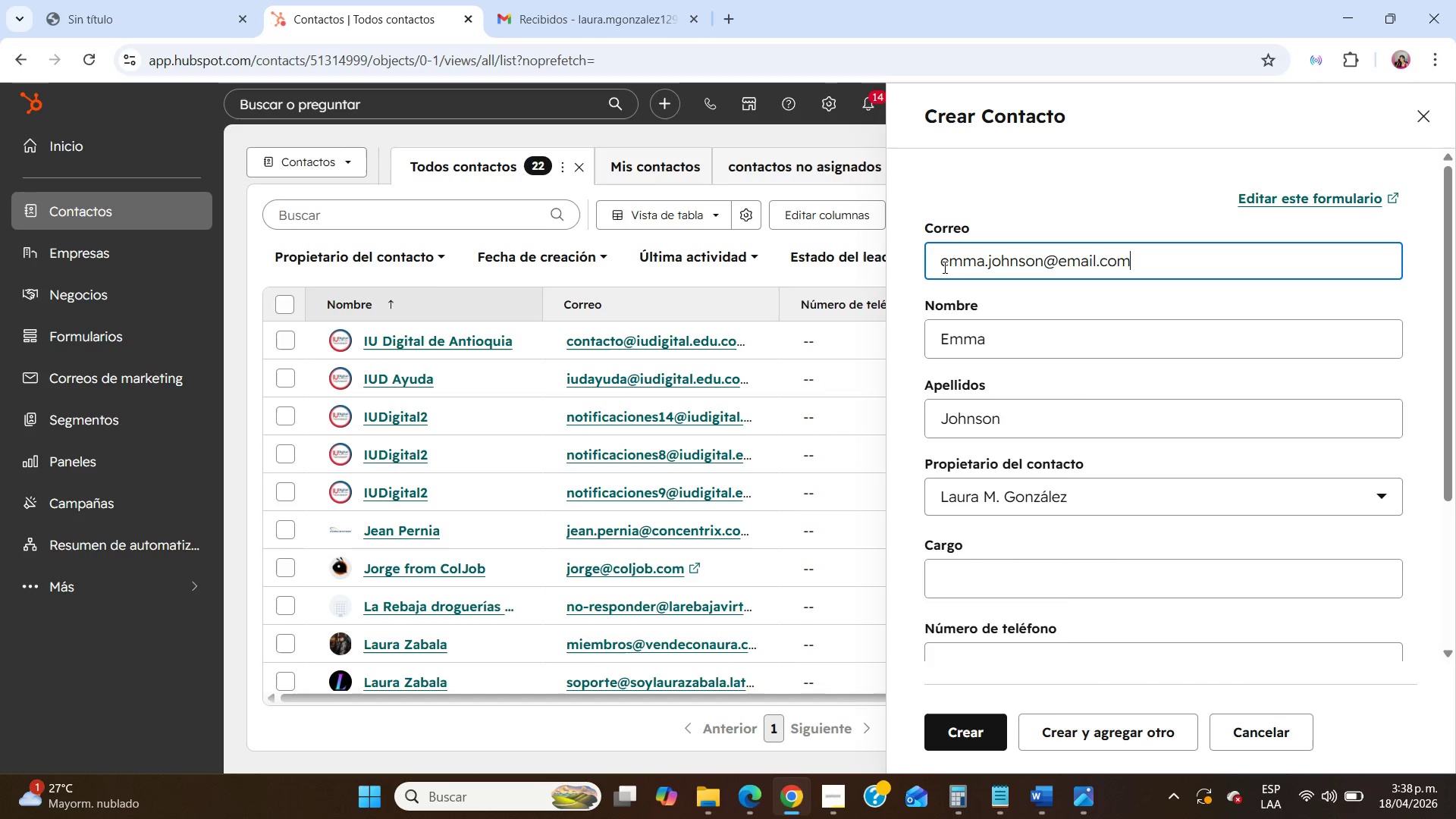 
scroll: coordinate [1005, 535], scroll_direction: down, amount: 2.0
 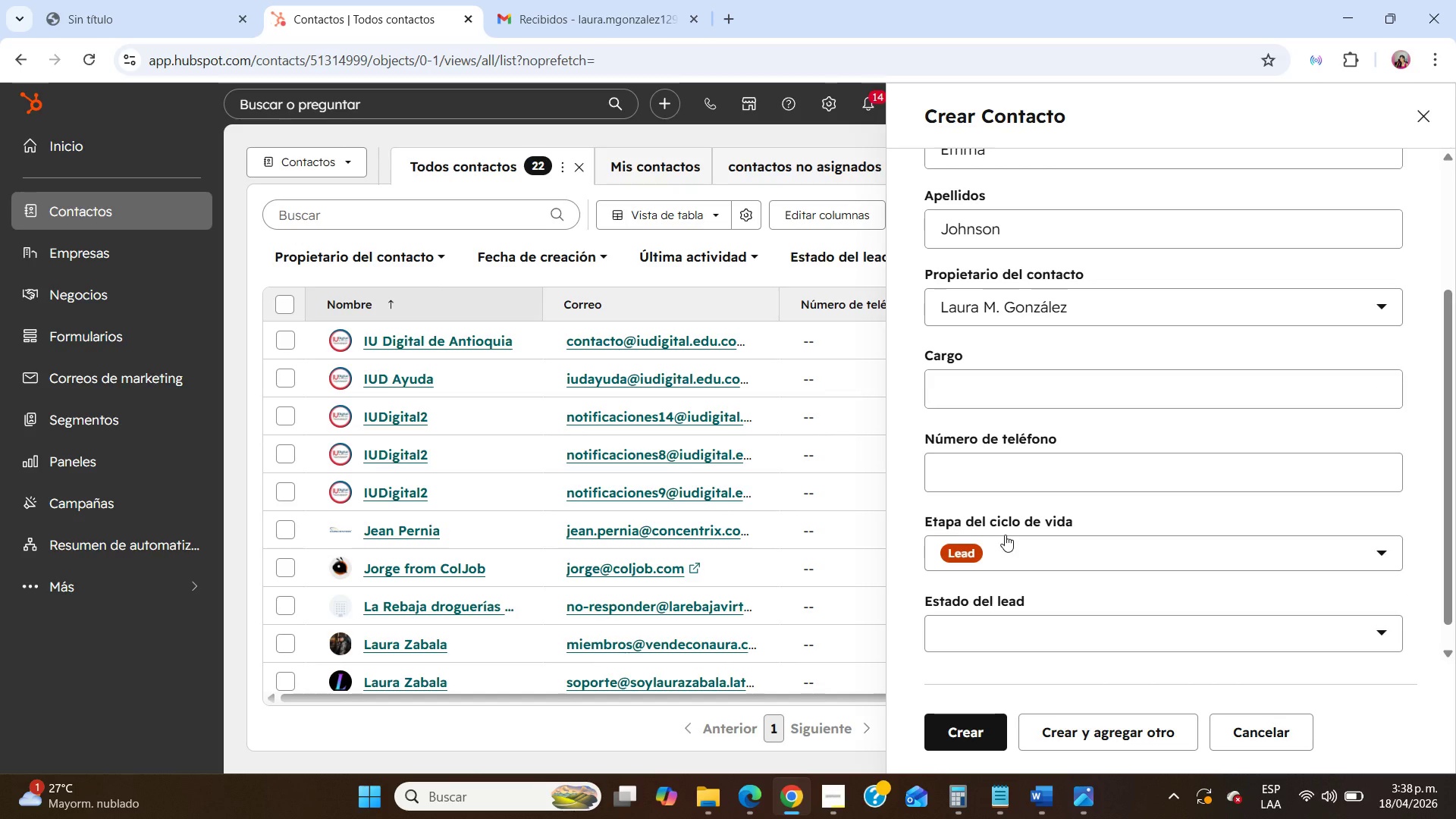 
left_click([993, 464])
 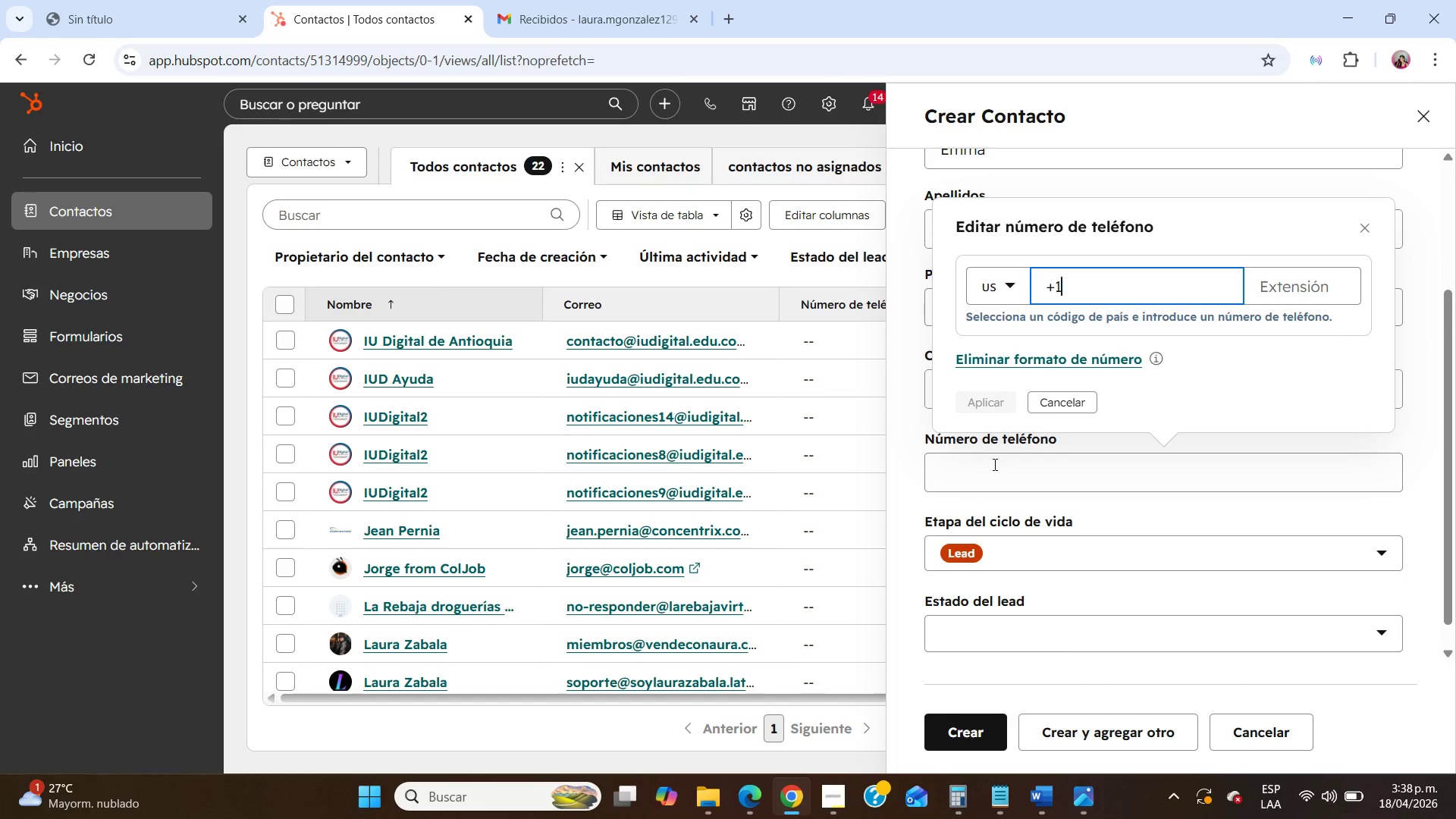 
key(Numpad5)
 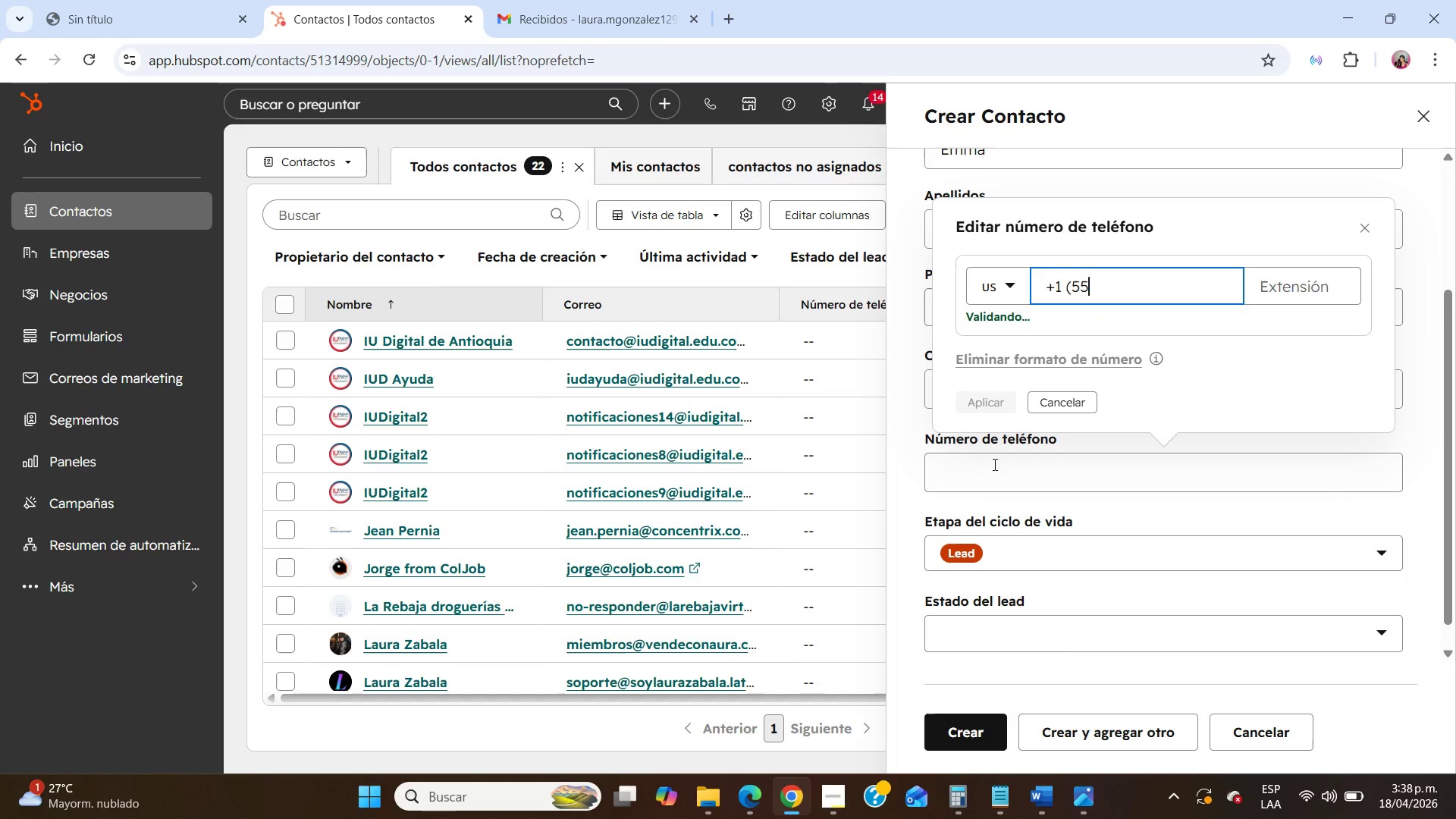 
key(Numpad5)
 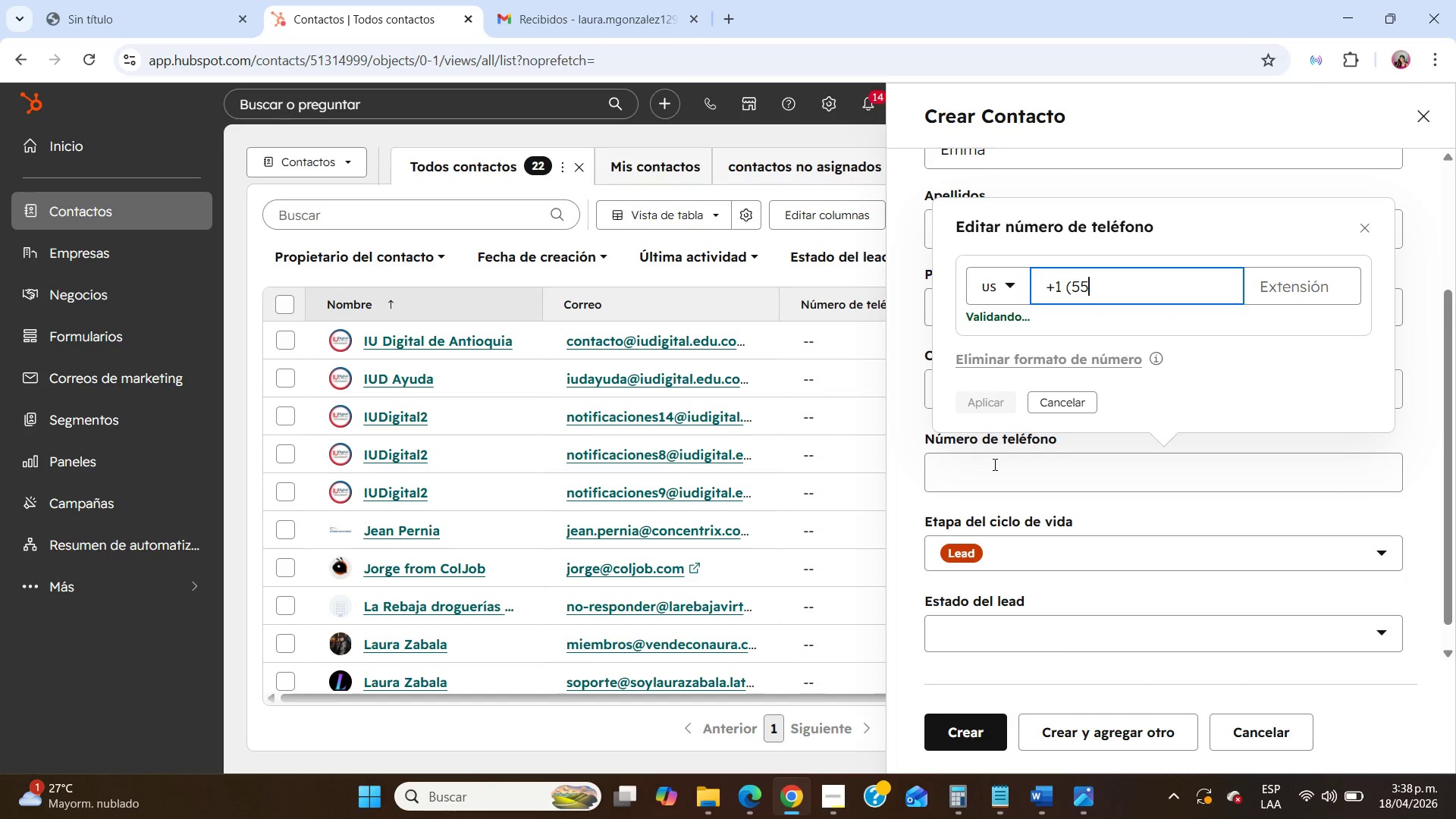 
key(Numpad5)
 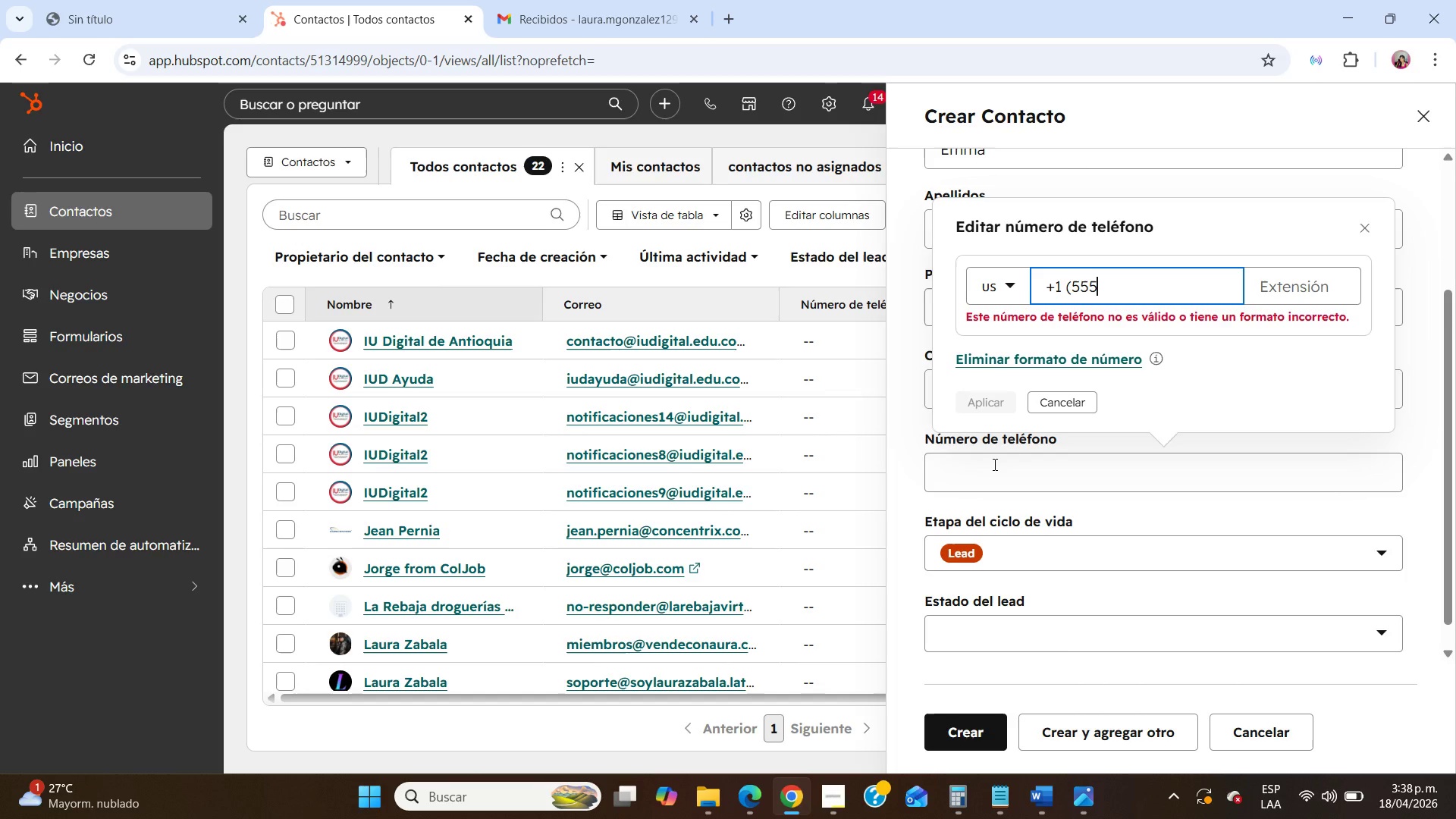 
key(Numpad1)
 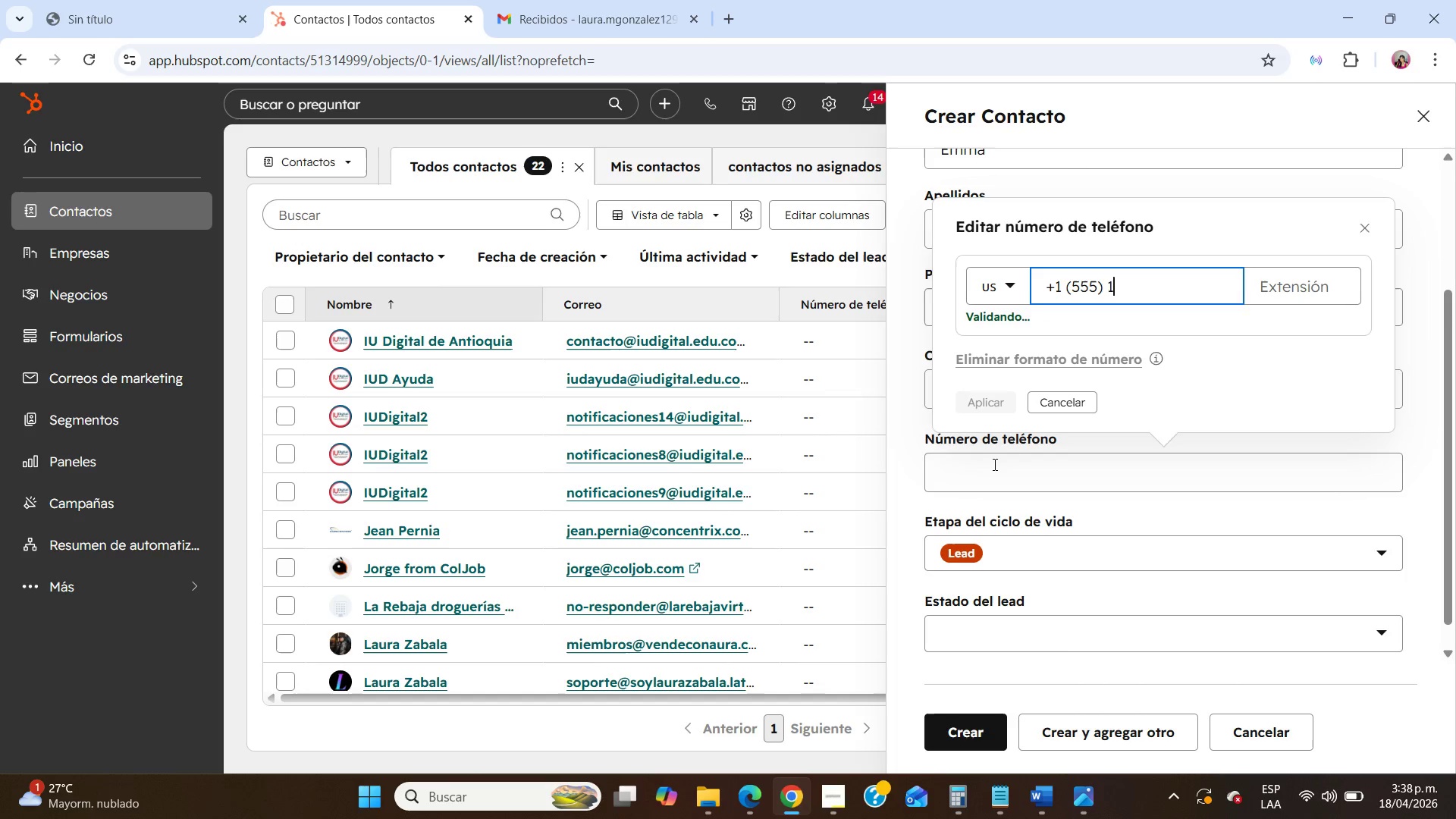 
key(Numpad0)
 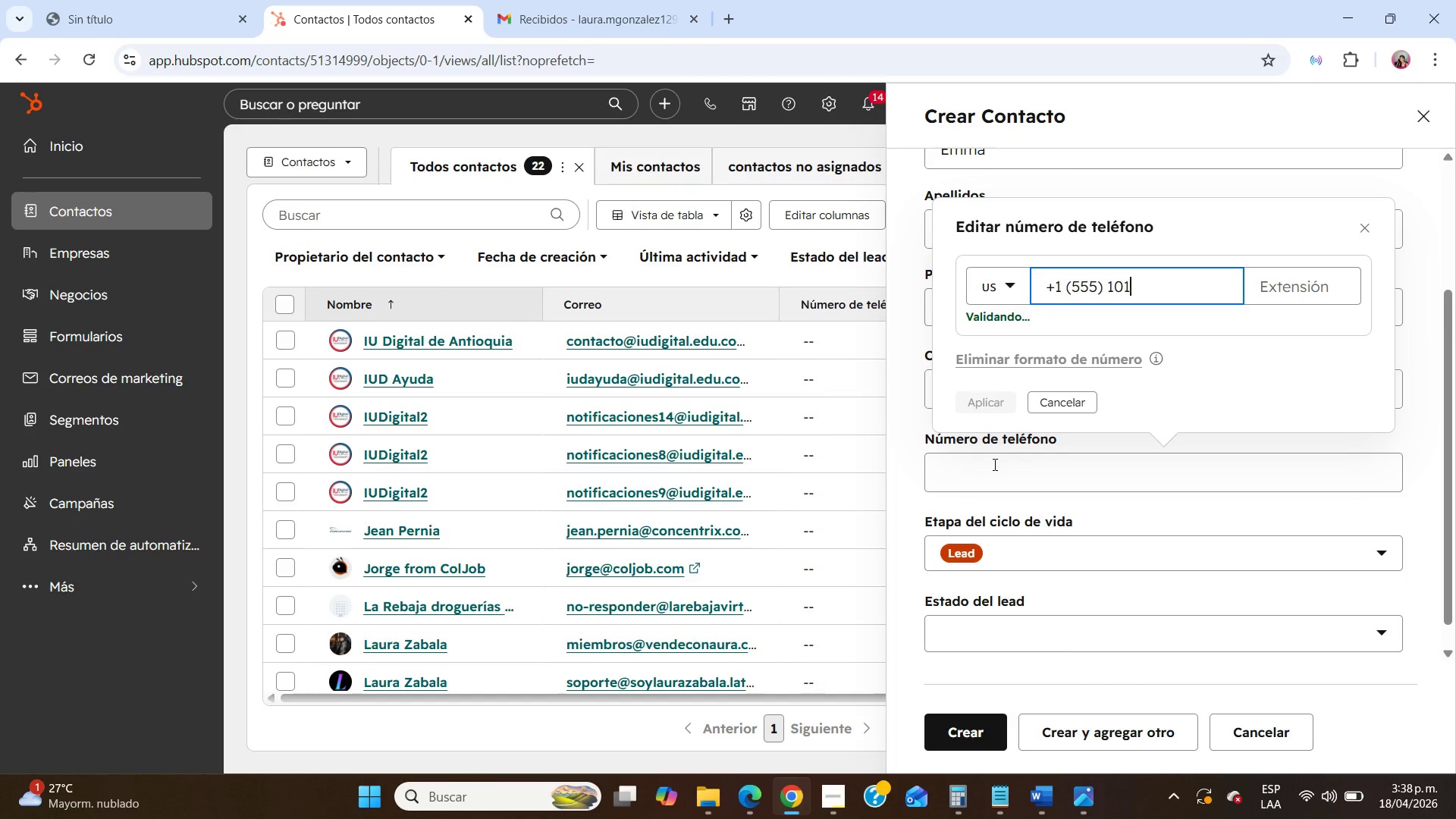 
key(Numpad1)
 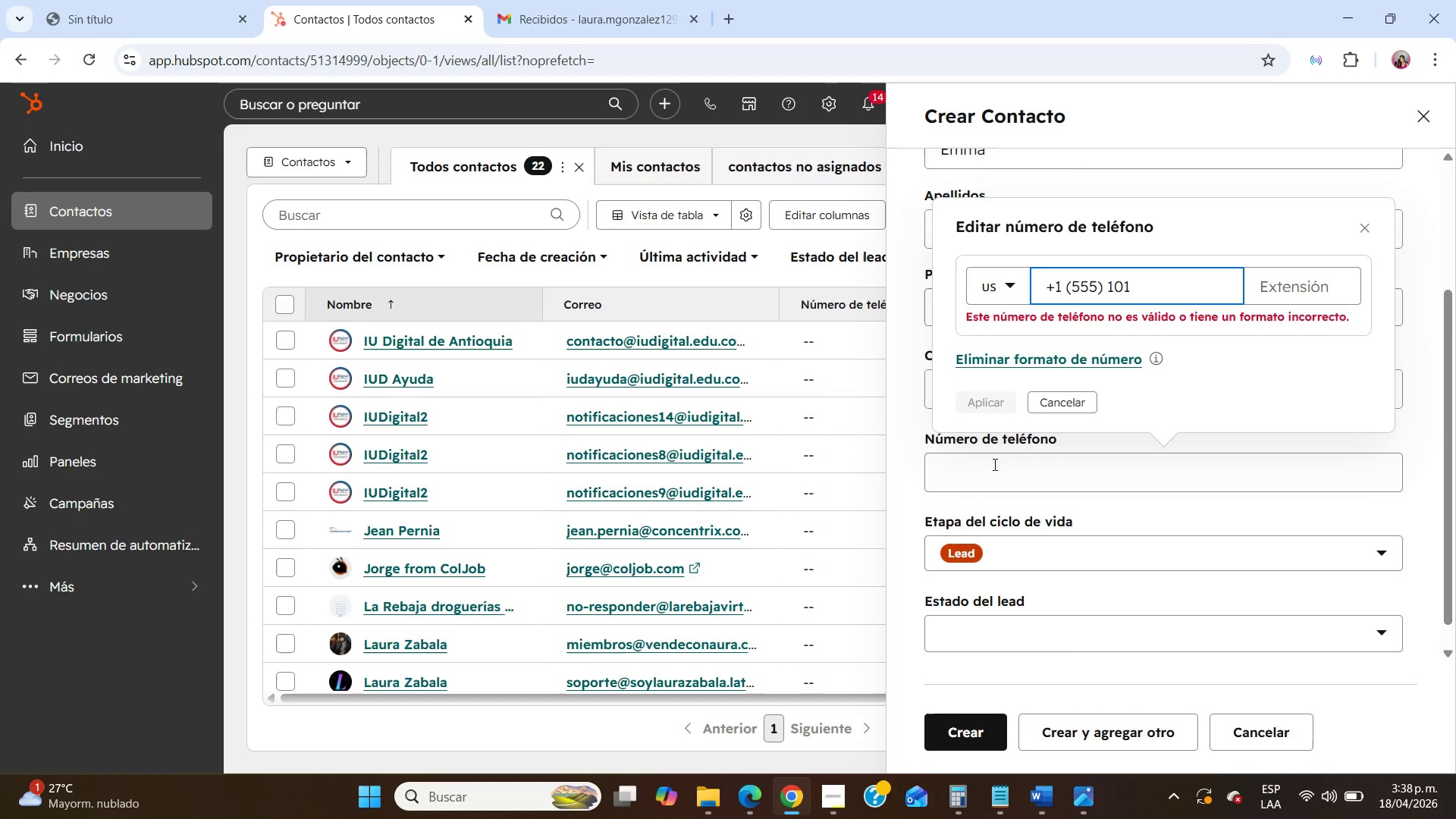 
key(Numpad1)
 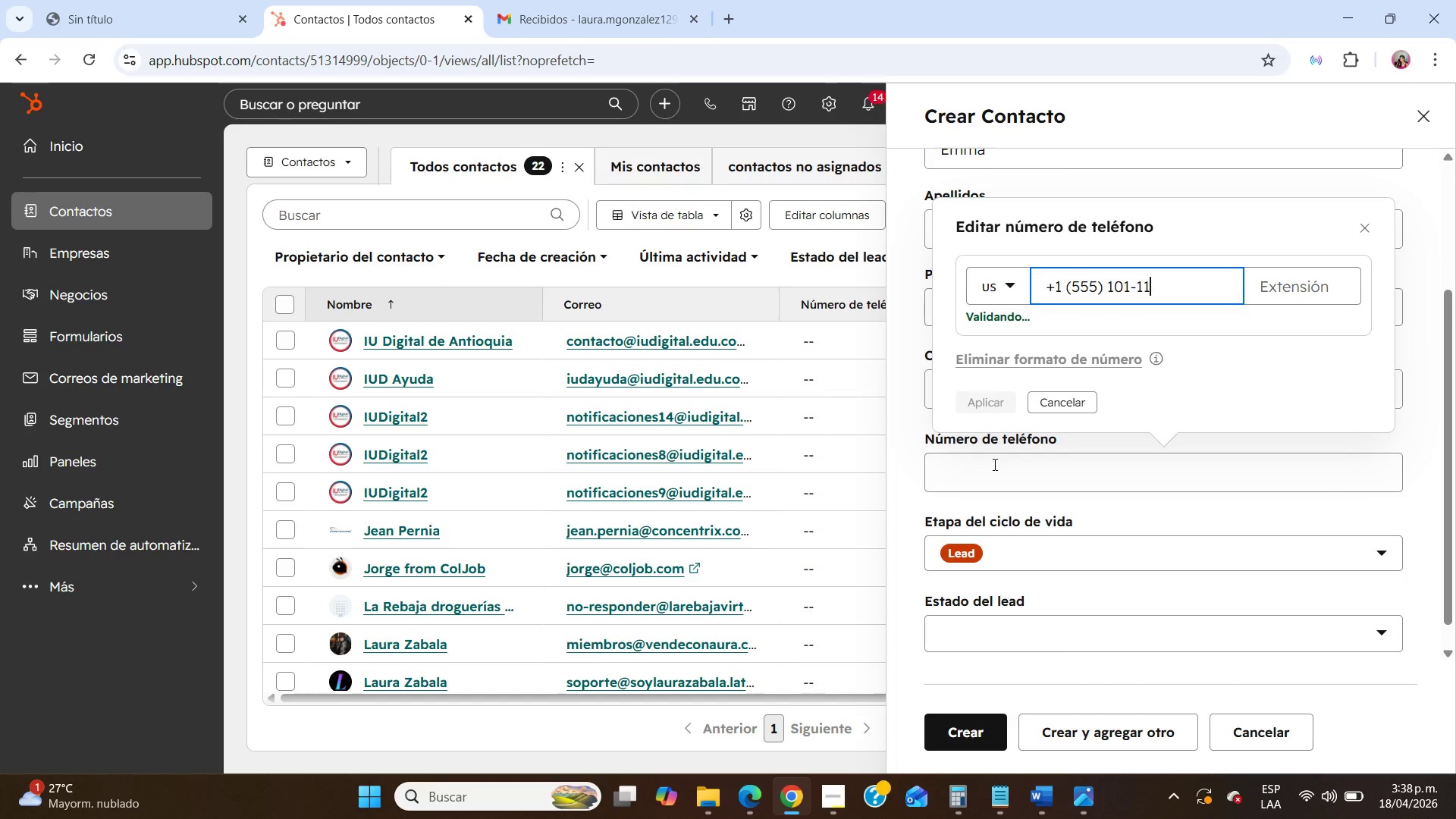 
key(Numpad1)
 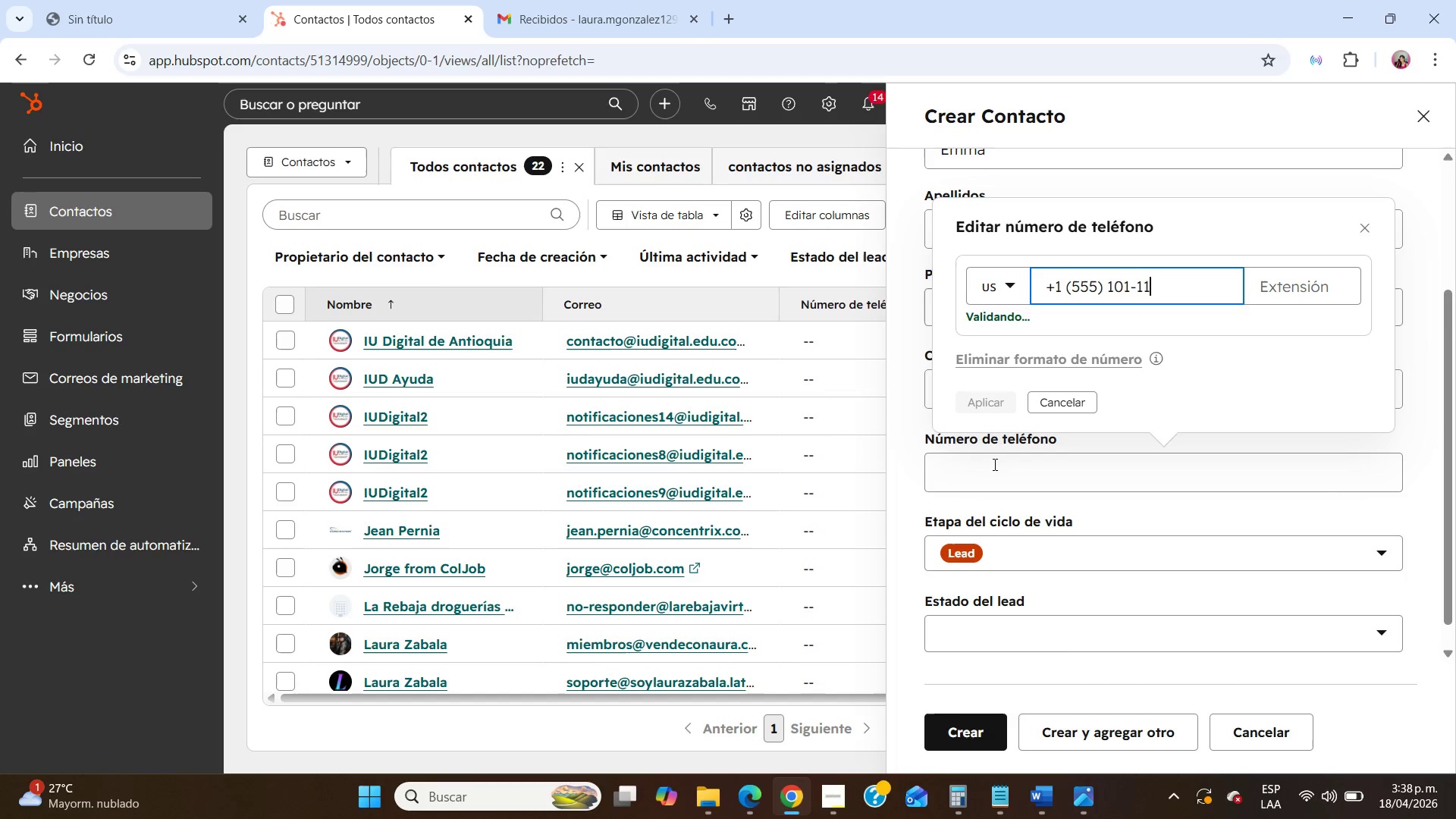 
key(Numpad1)
 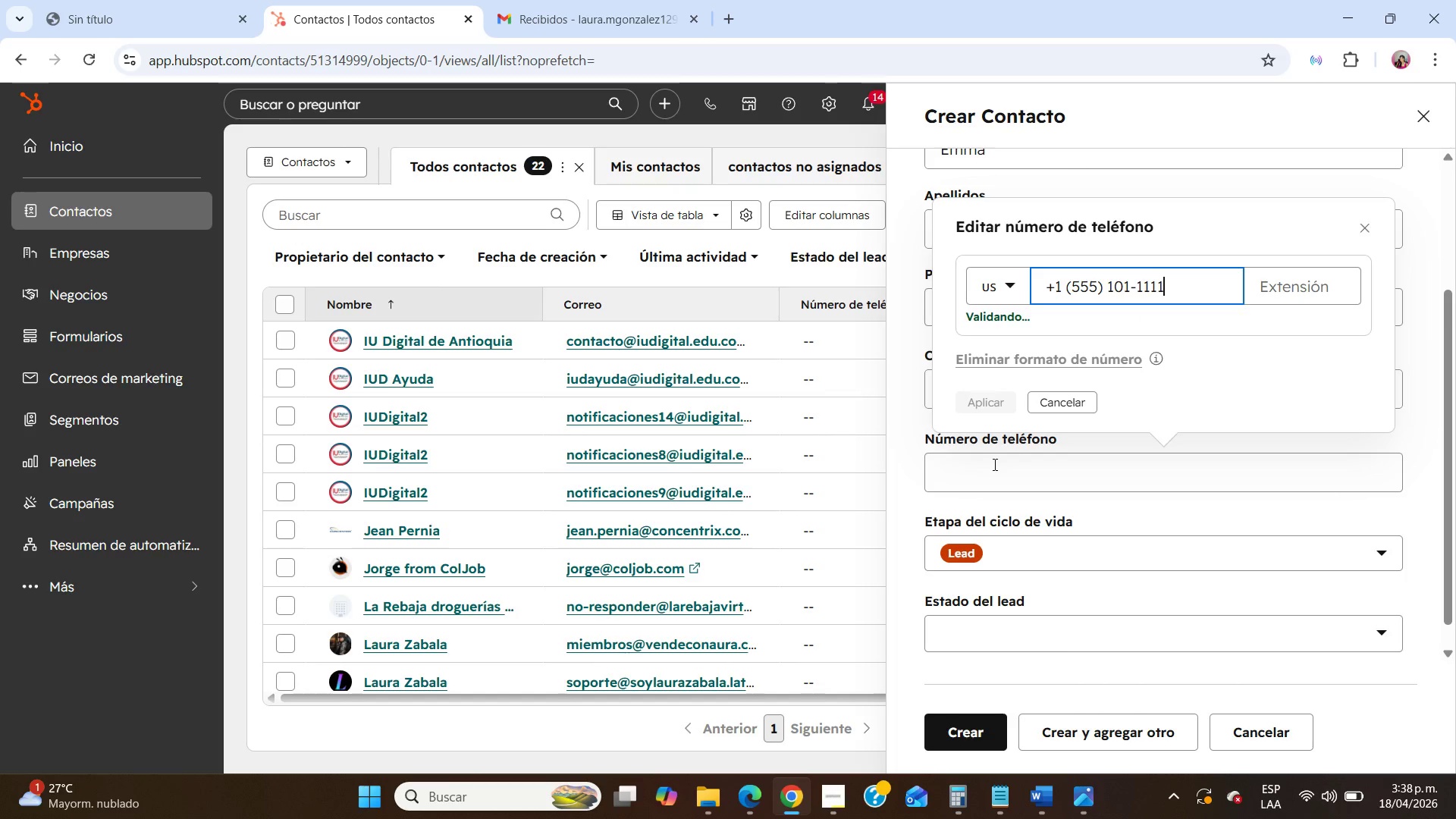 
key(Numpad1)
 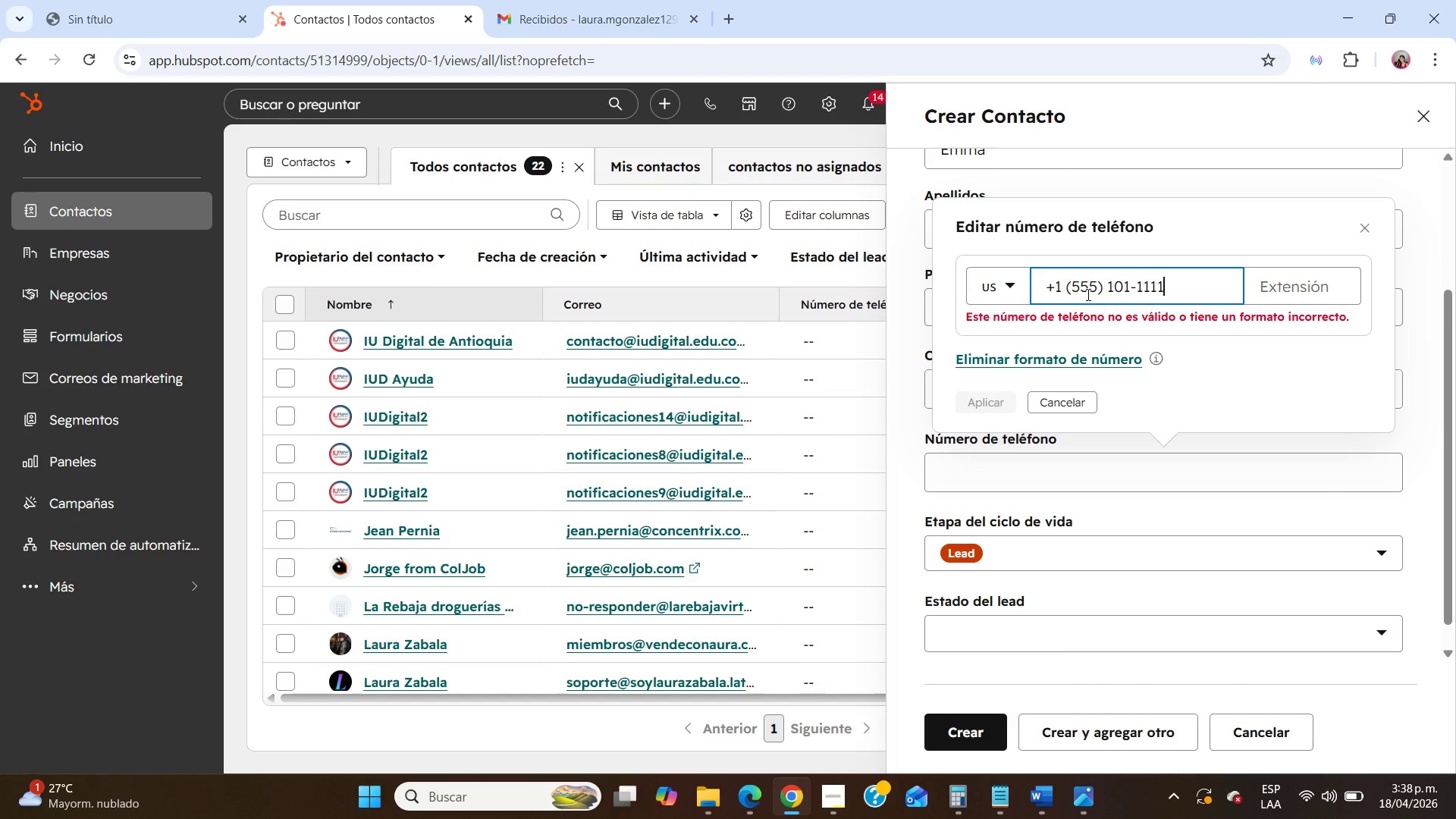 
wait(7.53)
 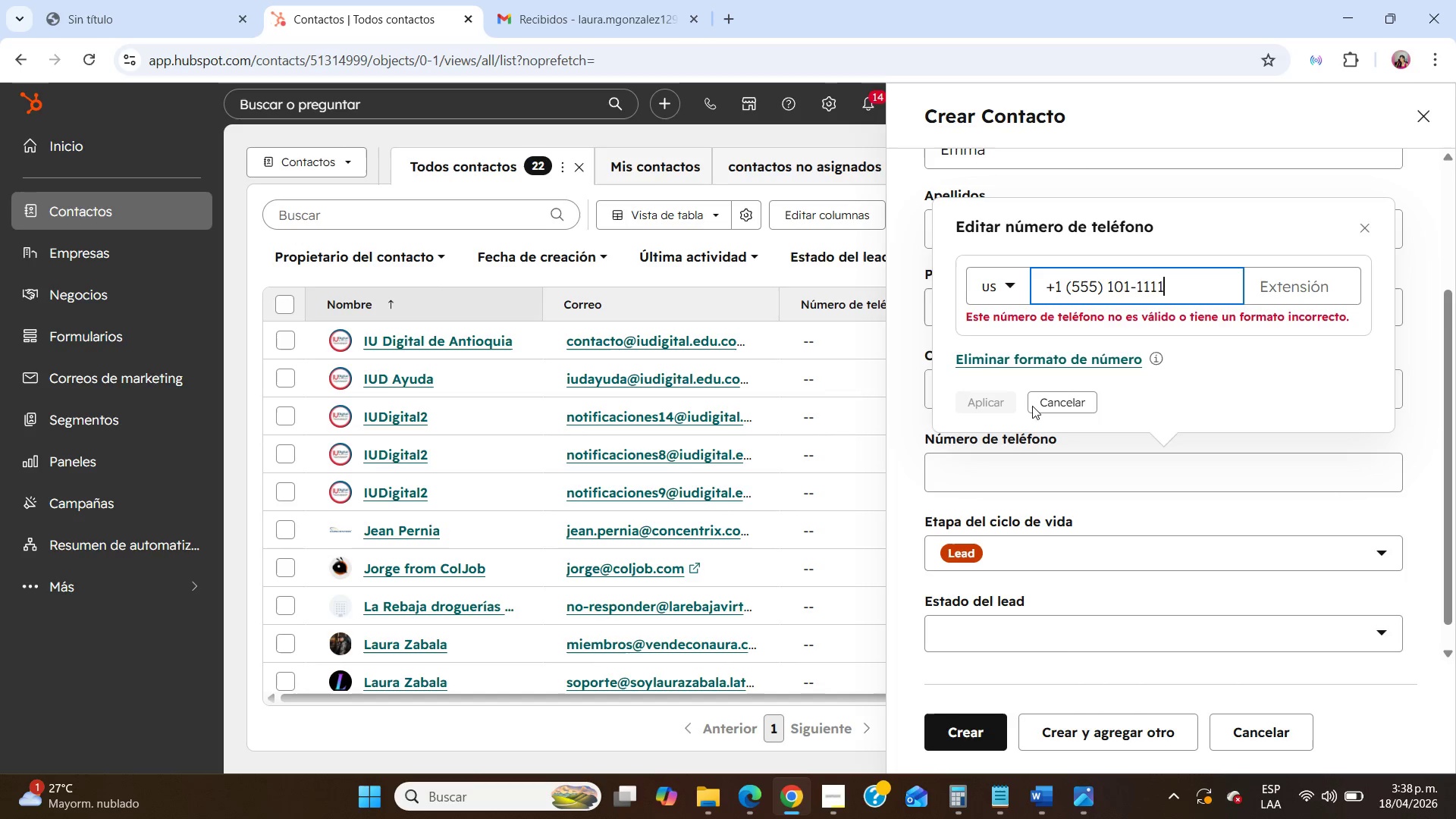 
left_click([1113, 279])
 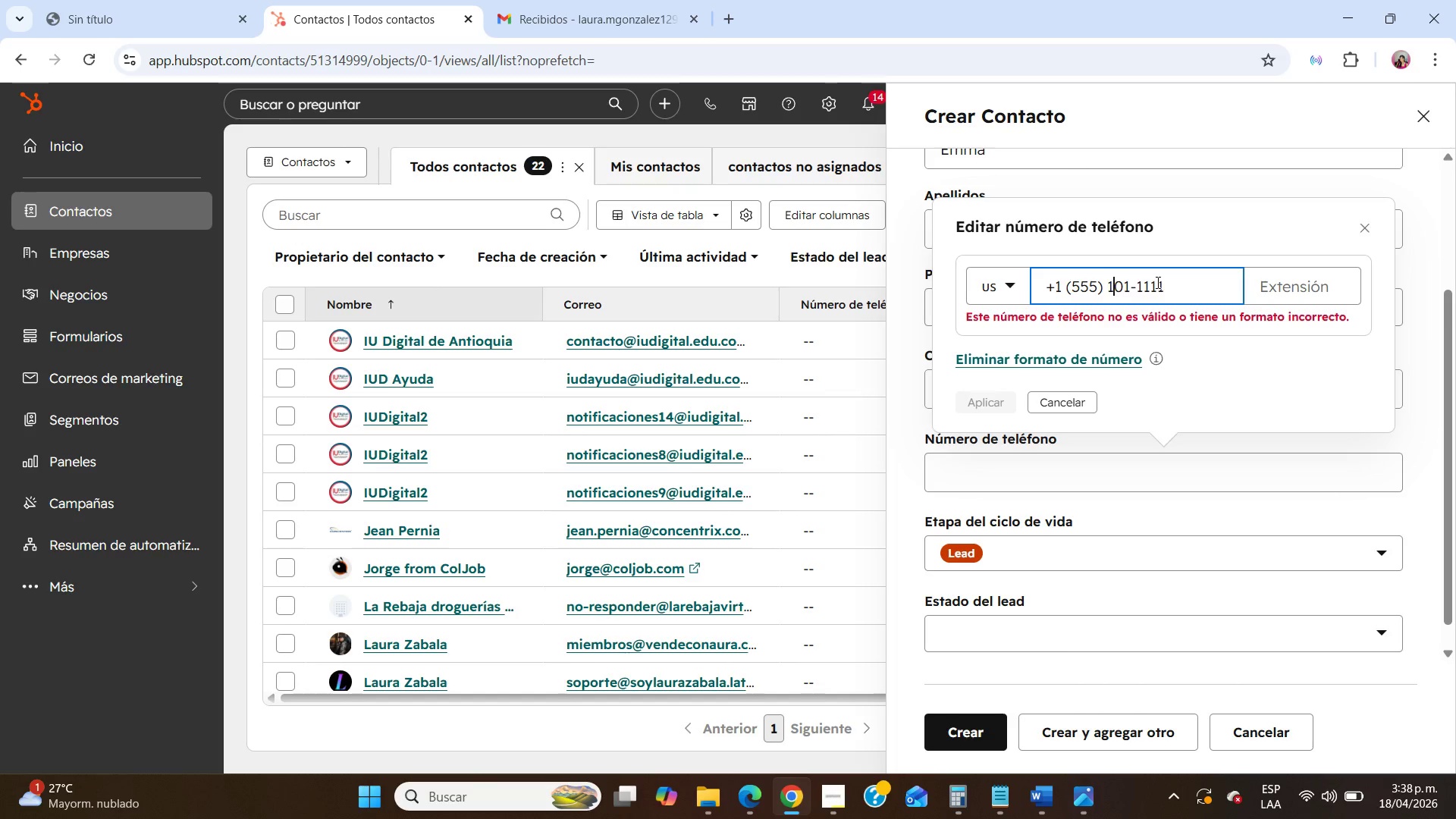 
left_click([735, 22])
 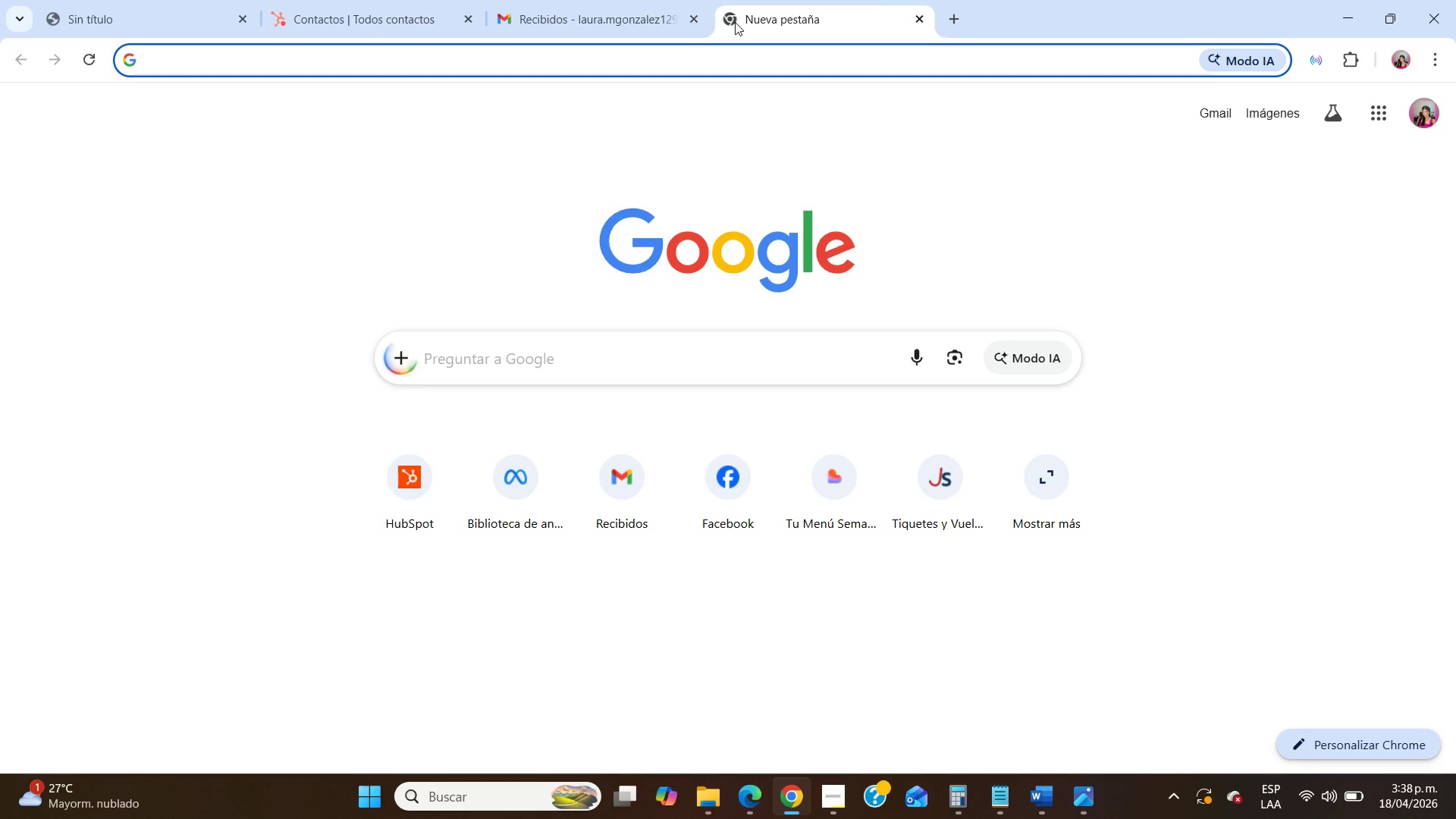 
type(goo)
 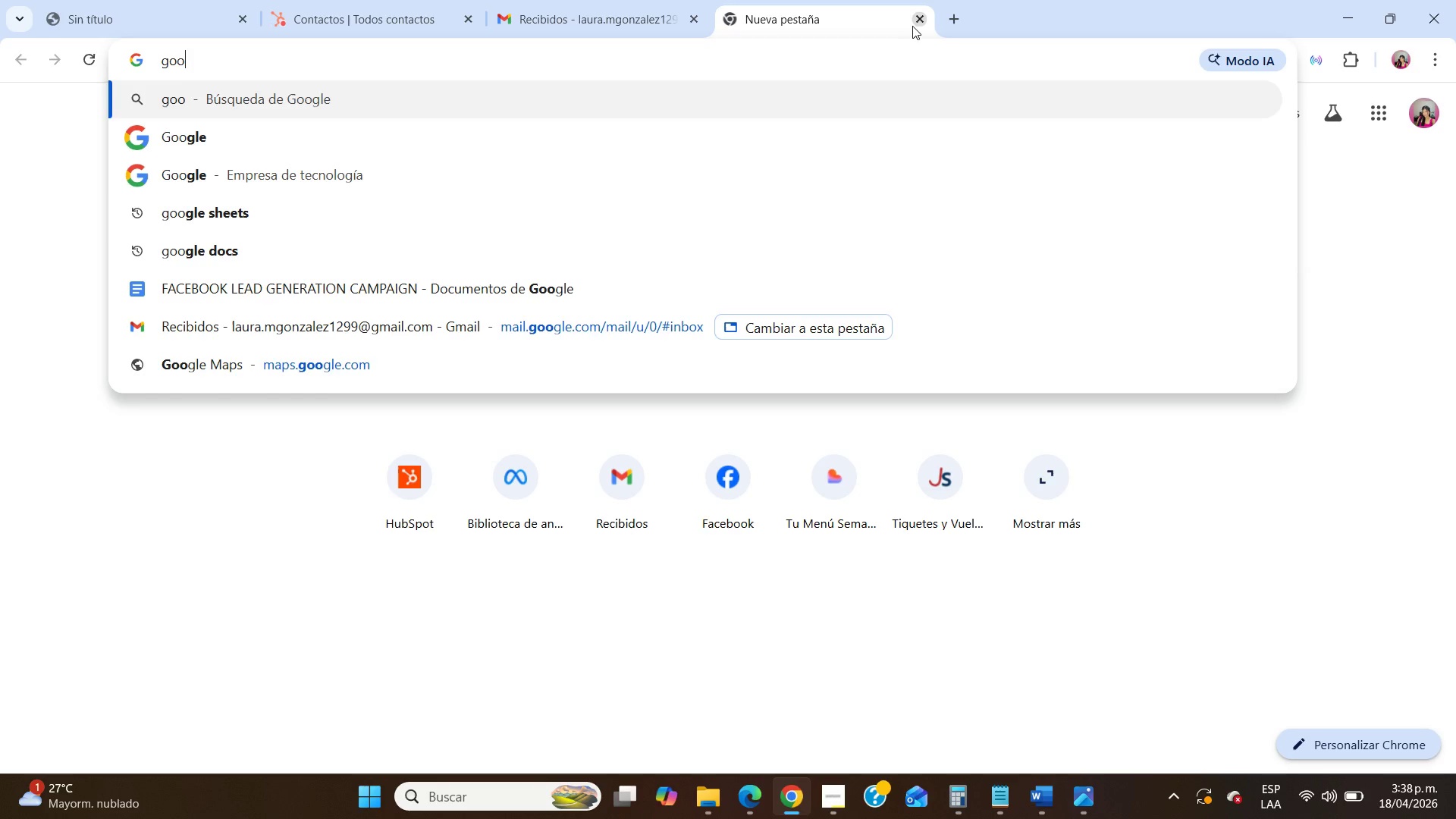 
left_click([925, 18])
 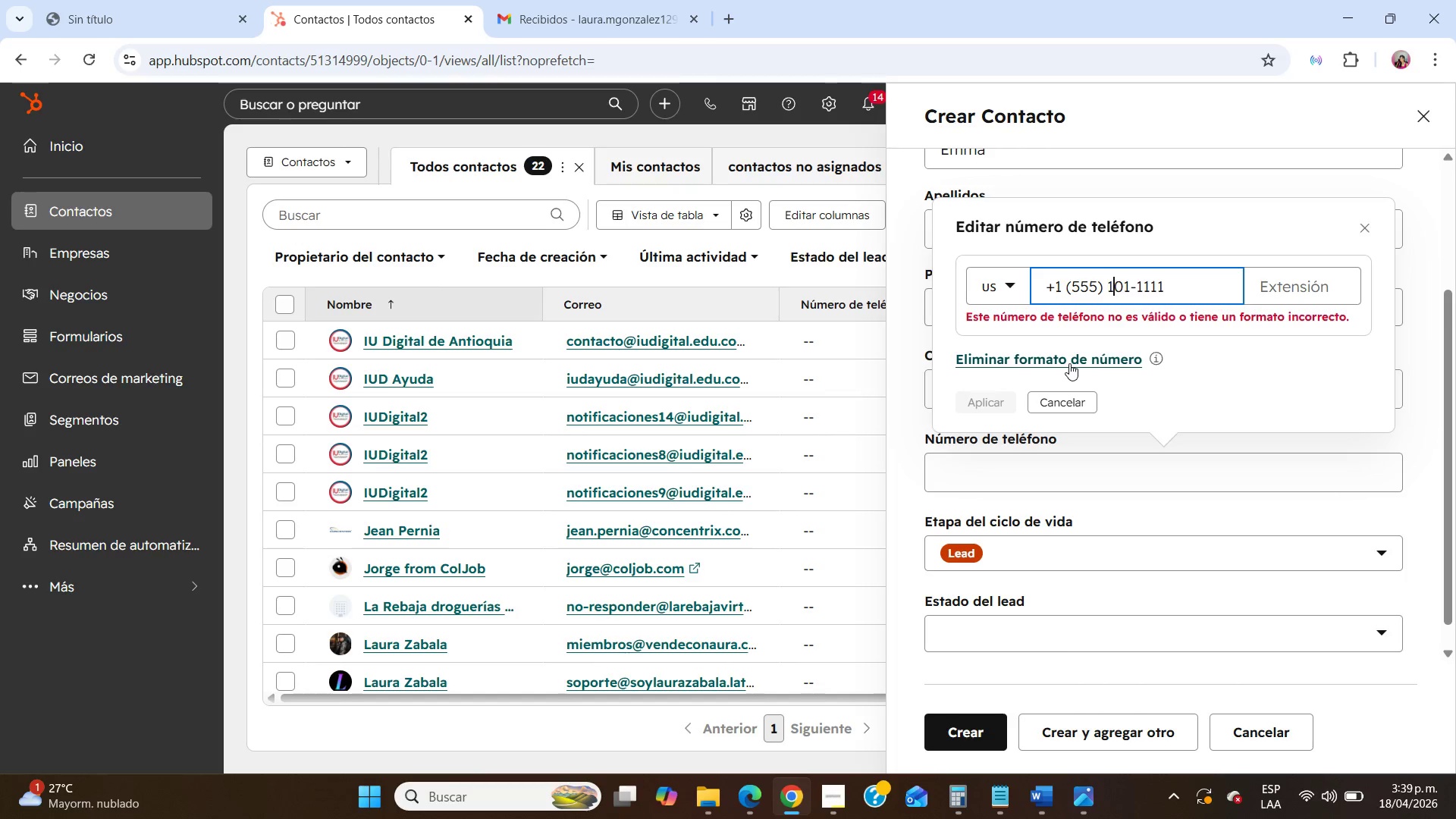 
wait(6.0)
 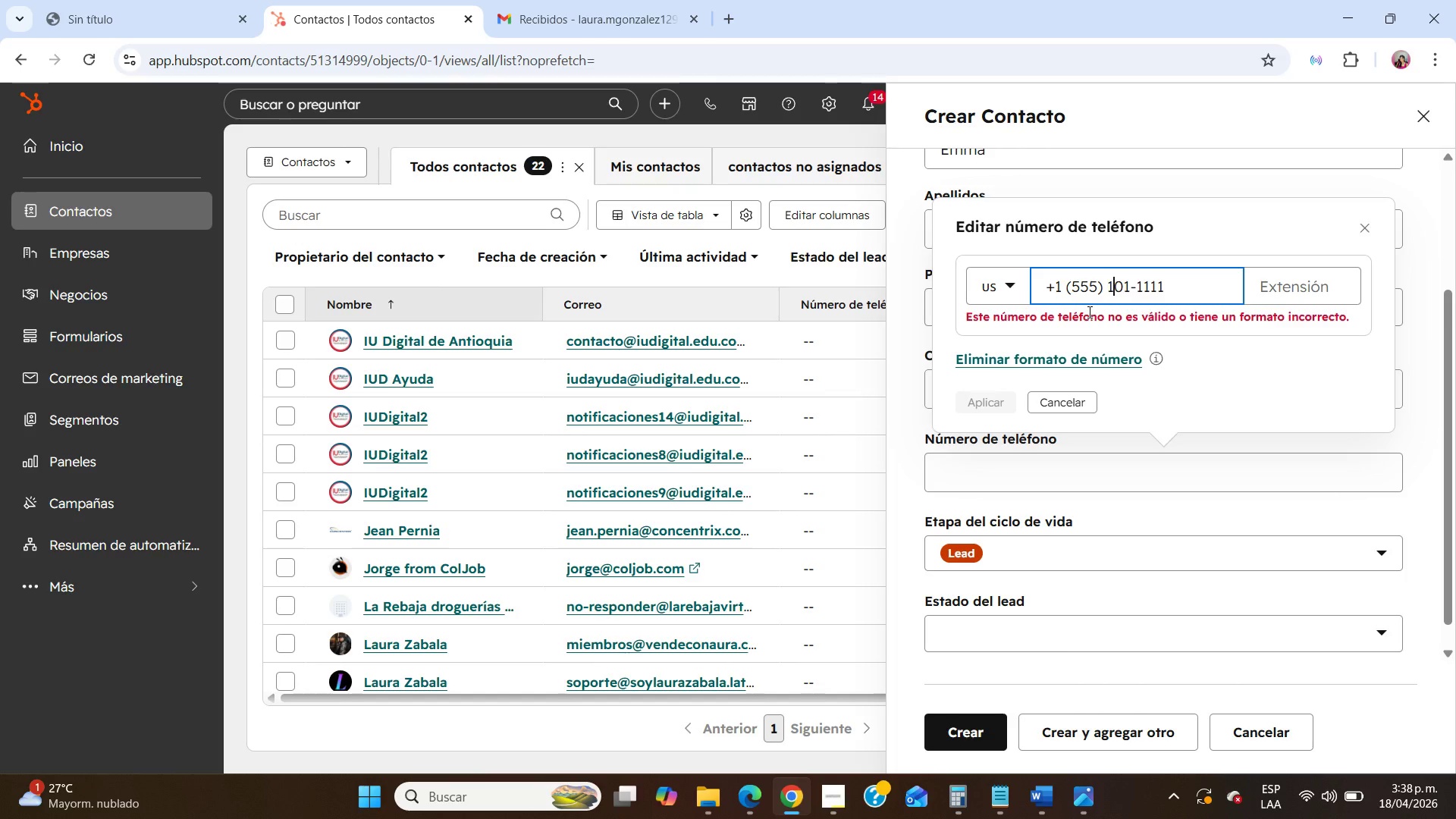 
mouse_move([1128, 364])
 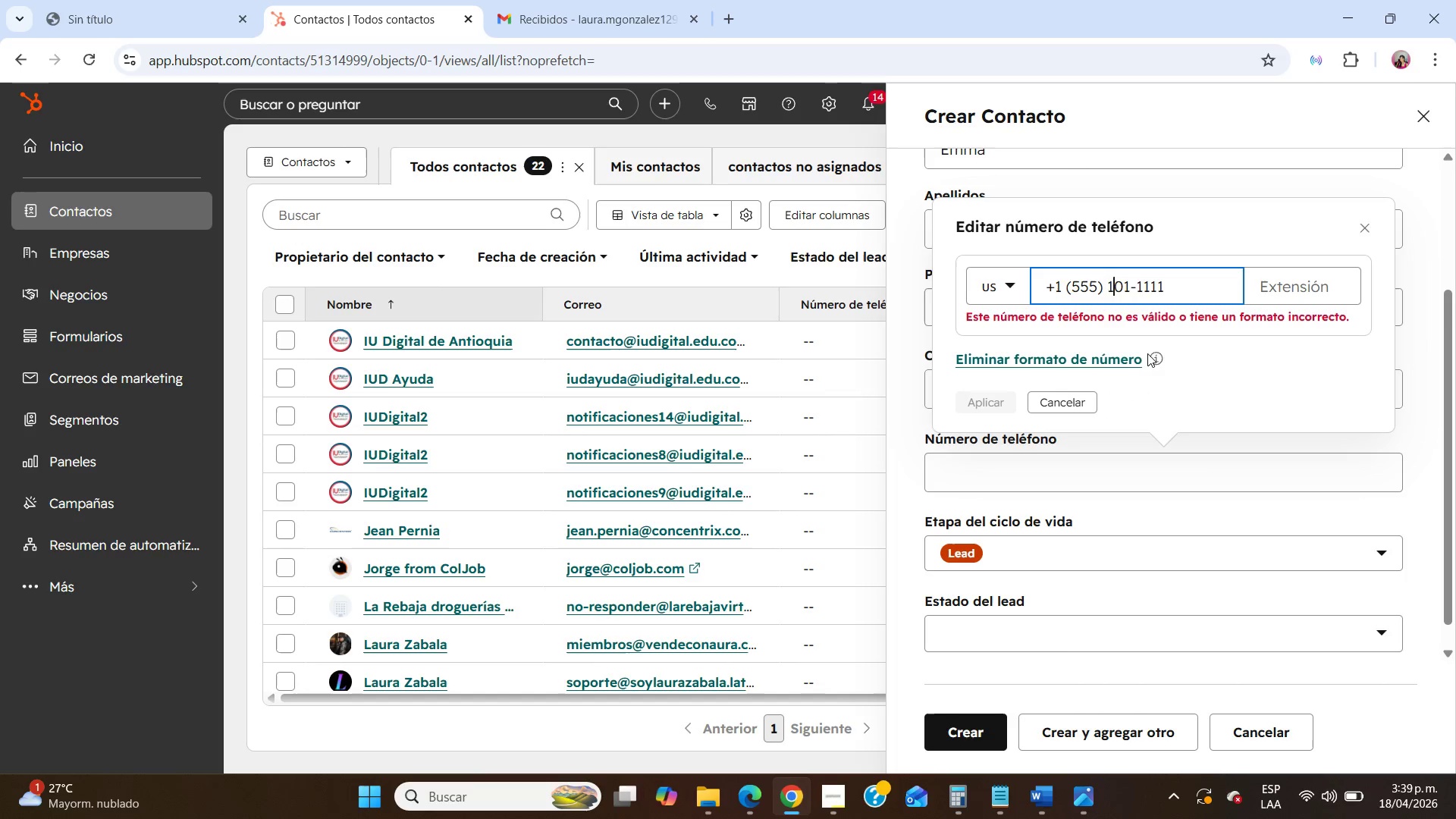 
left_click([1118, 360])
 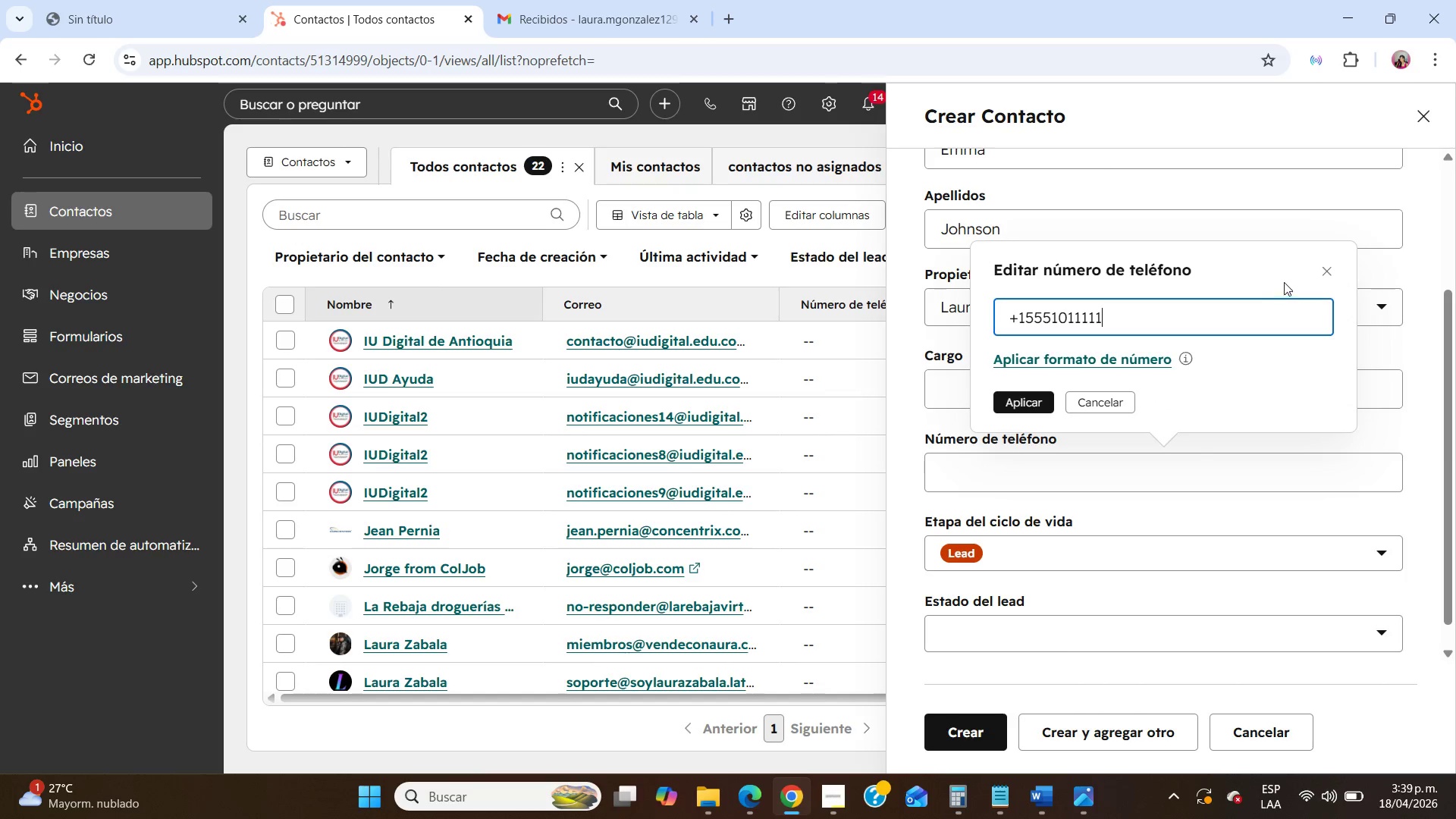 
wait(5.06)
 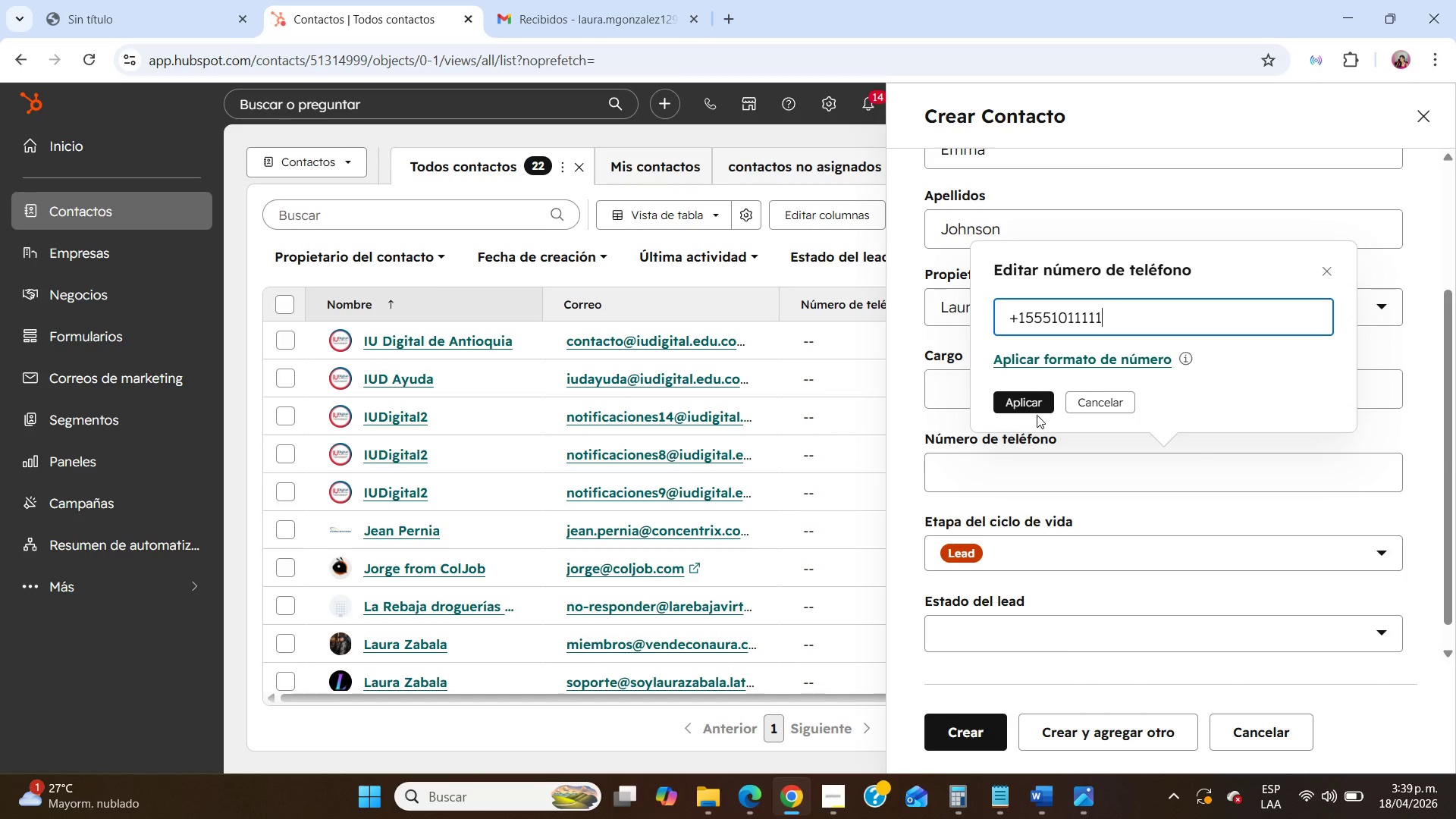 
double_click([1087, 403])
 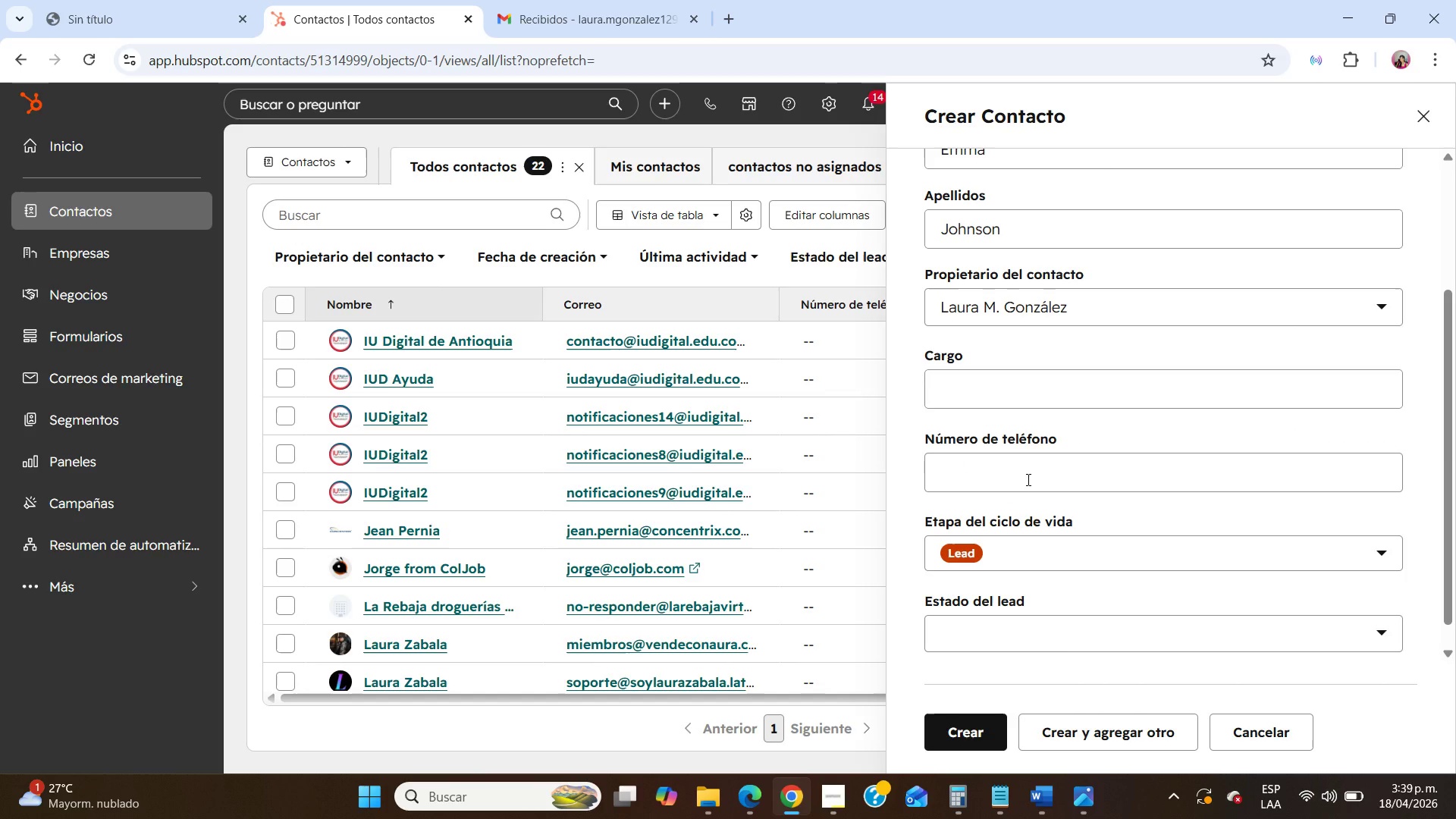 
scroll: coordinate [1027, 479], scroll_direction: down, amount: 3.0
 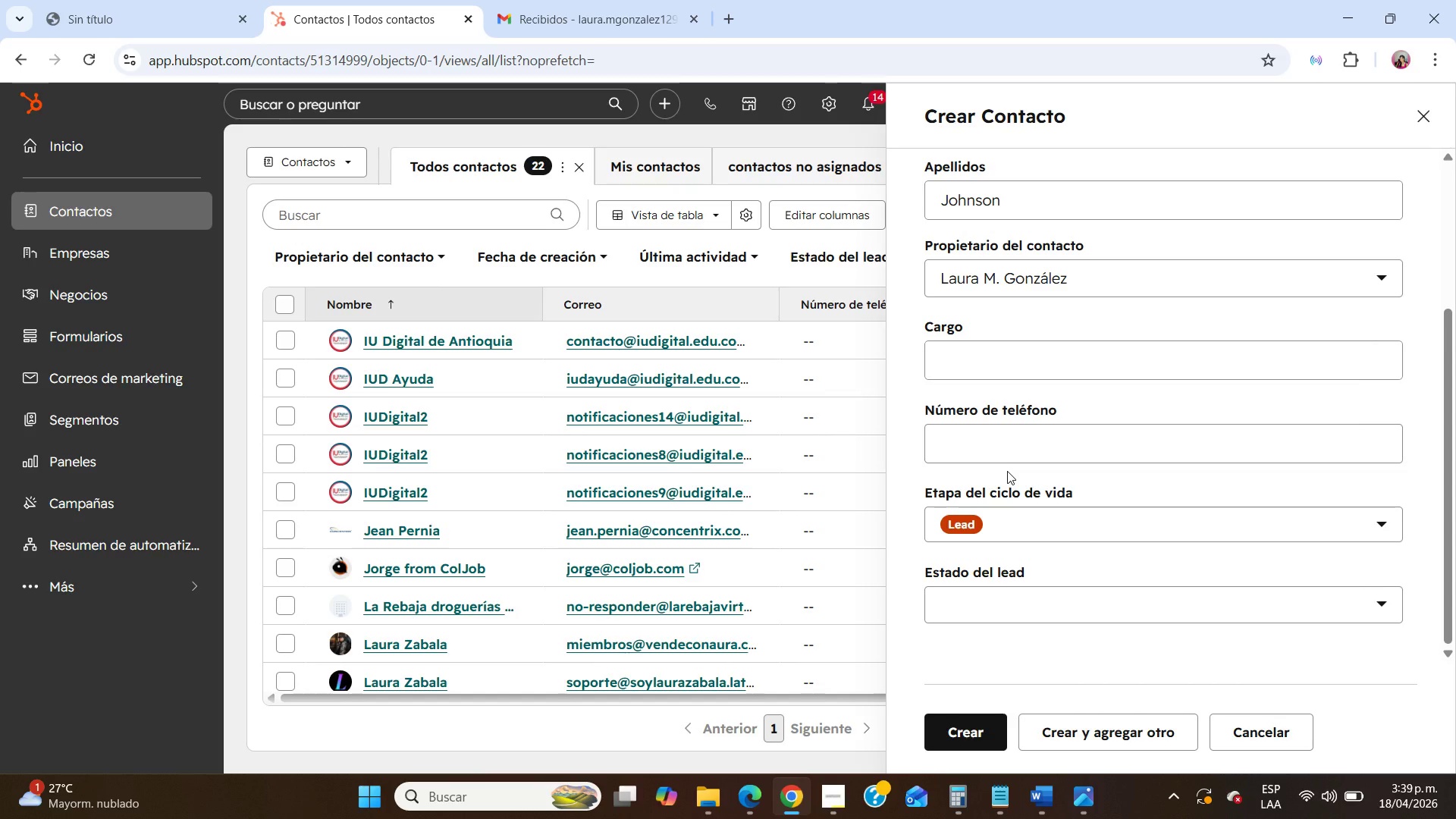 
wait(9.42)
 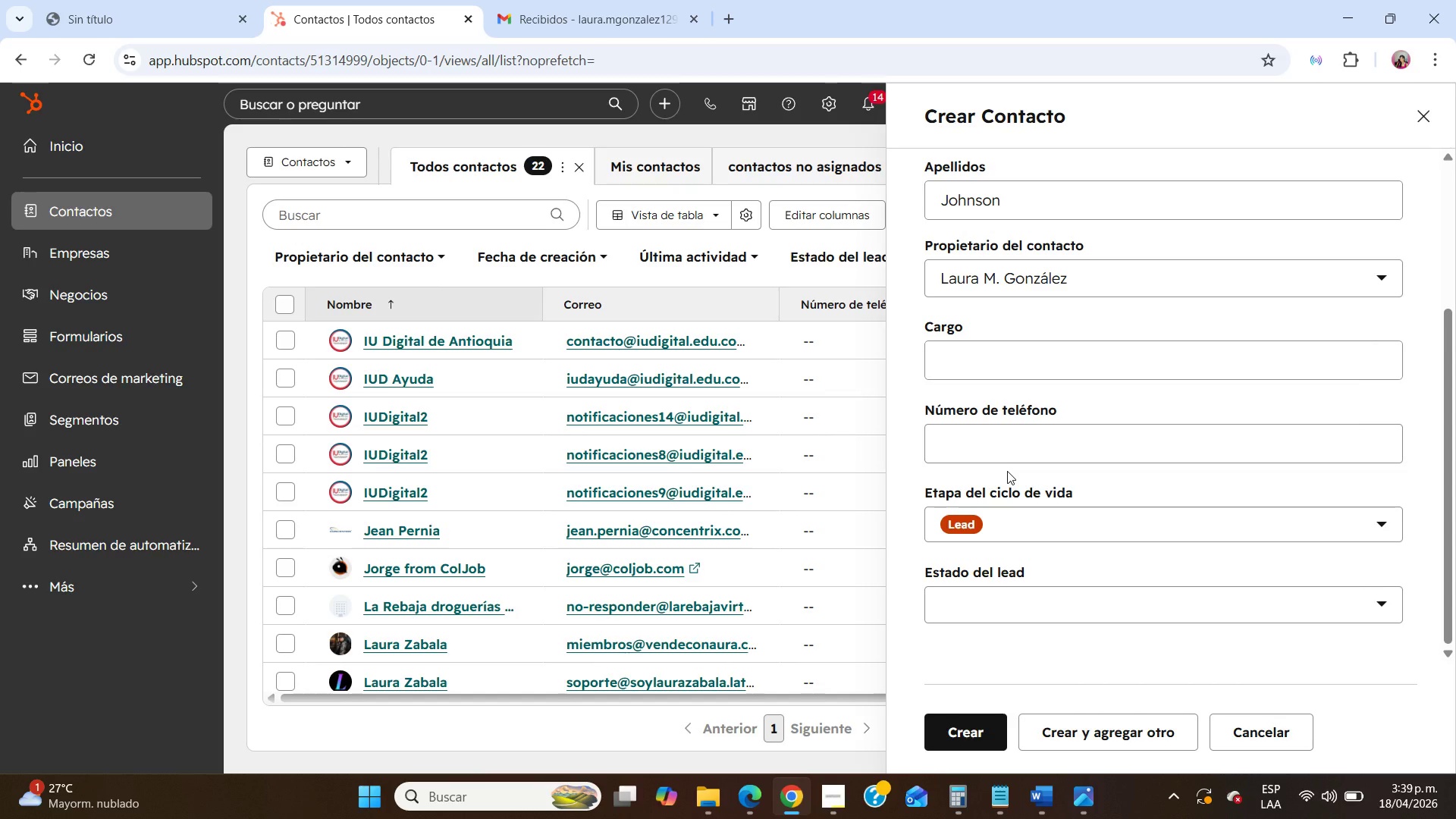 
scroll: coordinate [996, 514], scroll_direction: down, amount: 2.0
 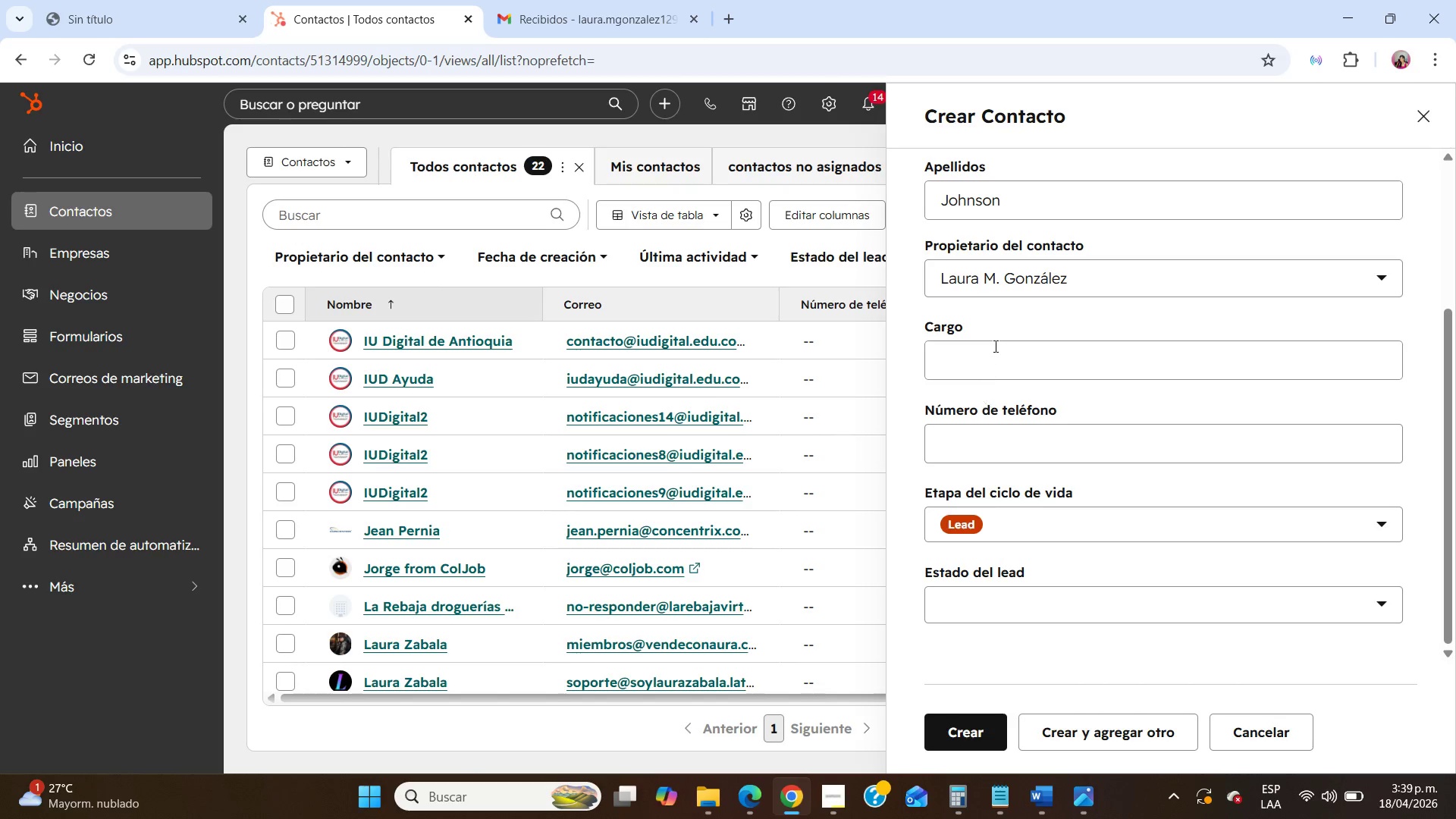 
left_click([994, 346])
 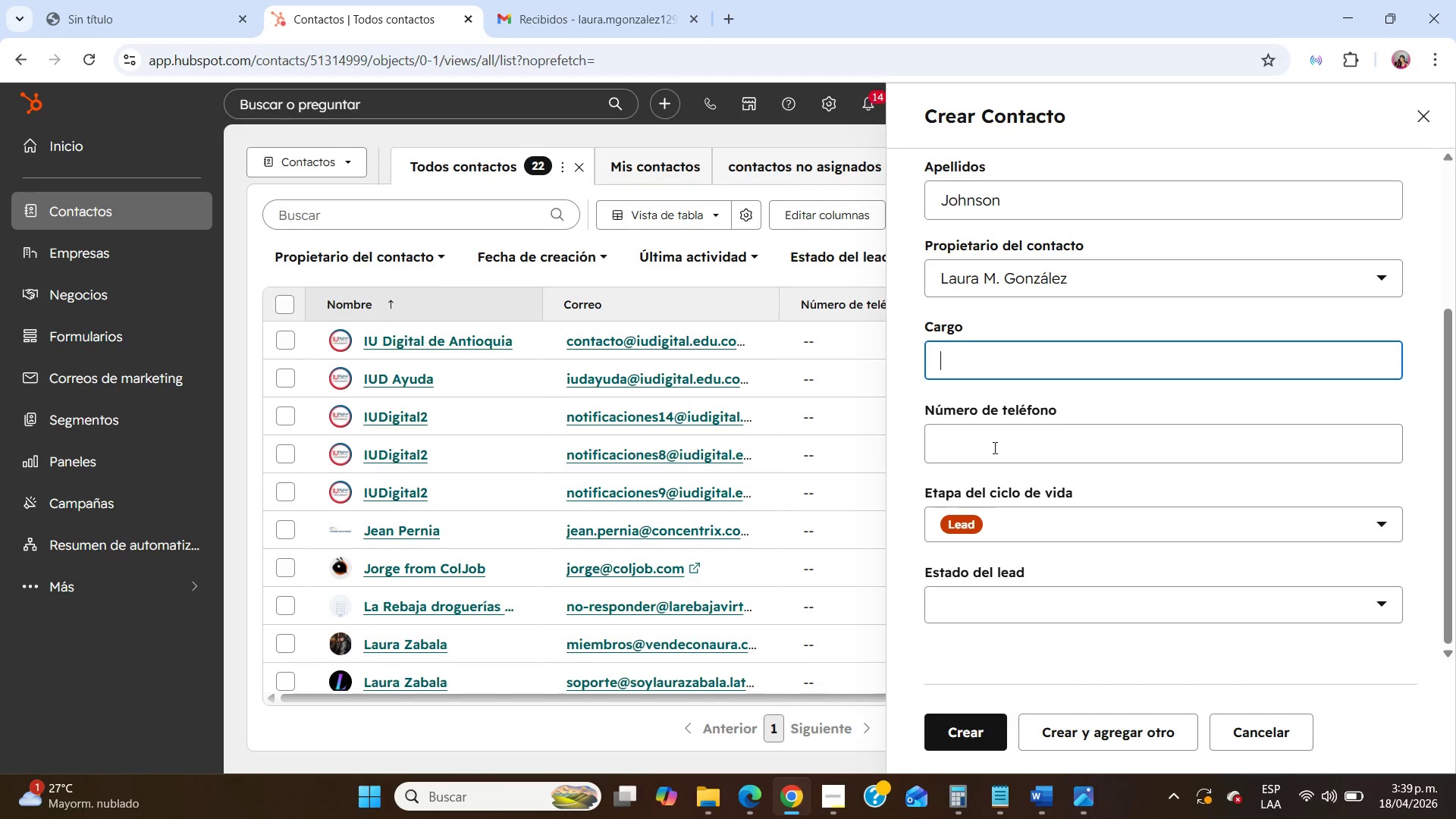 
left_click([993, 453])
 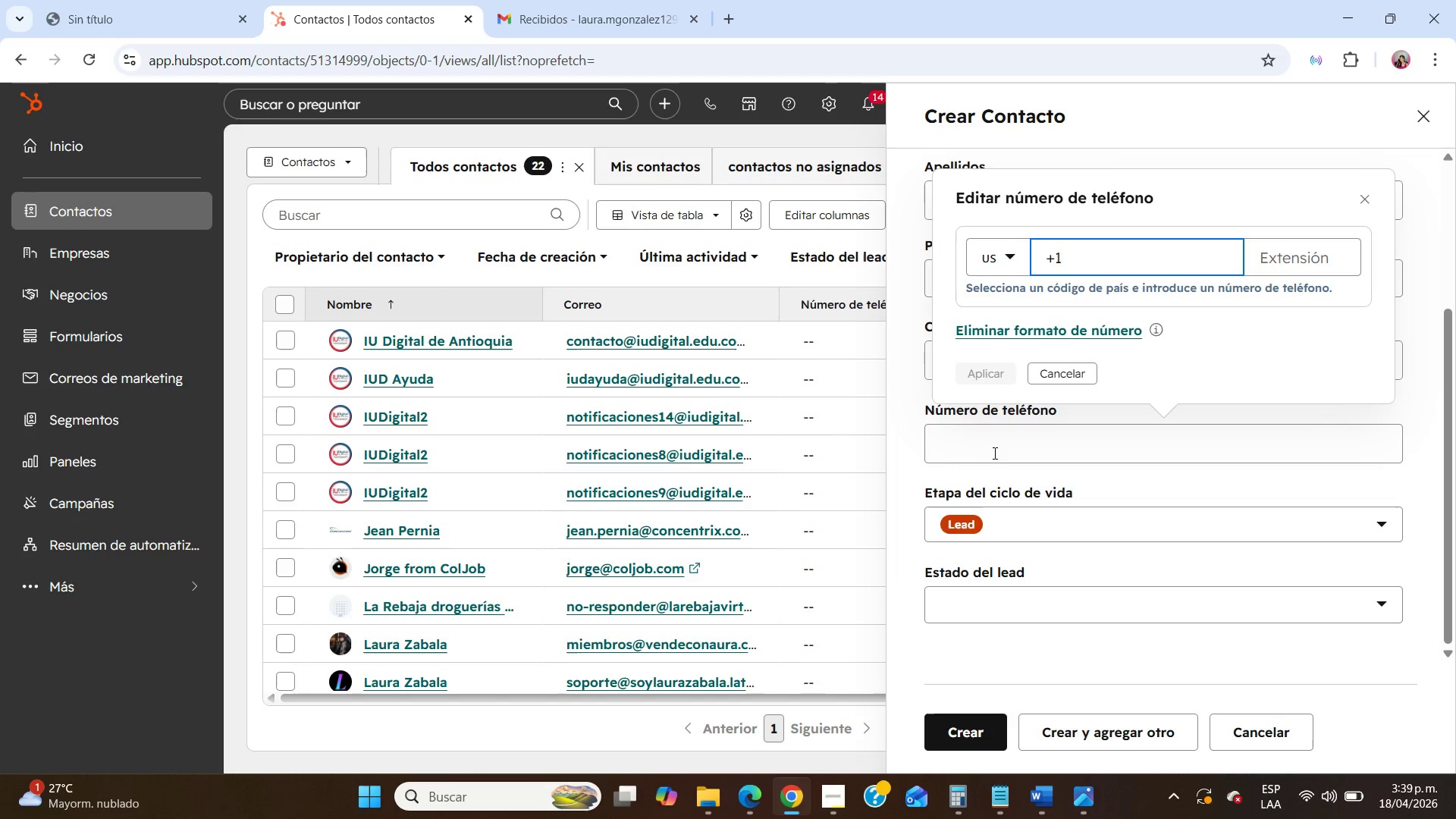 
key(Numpad5)
 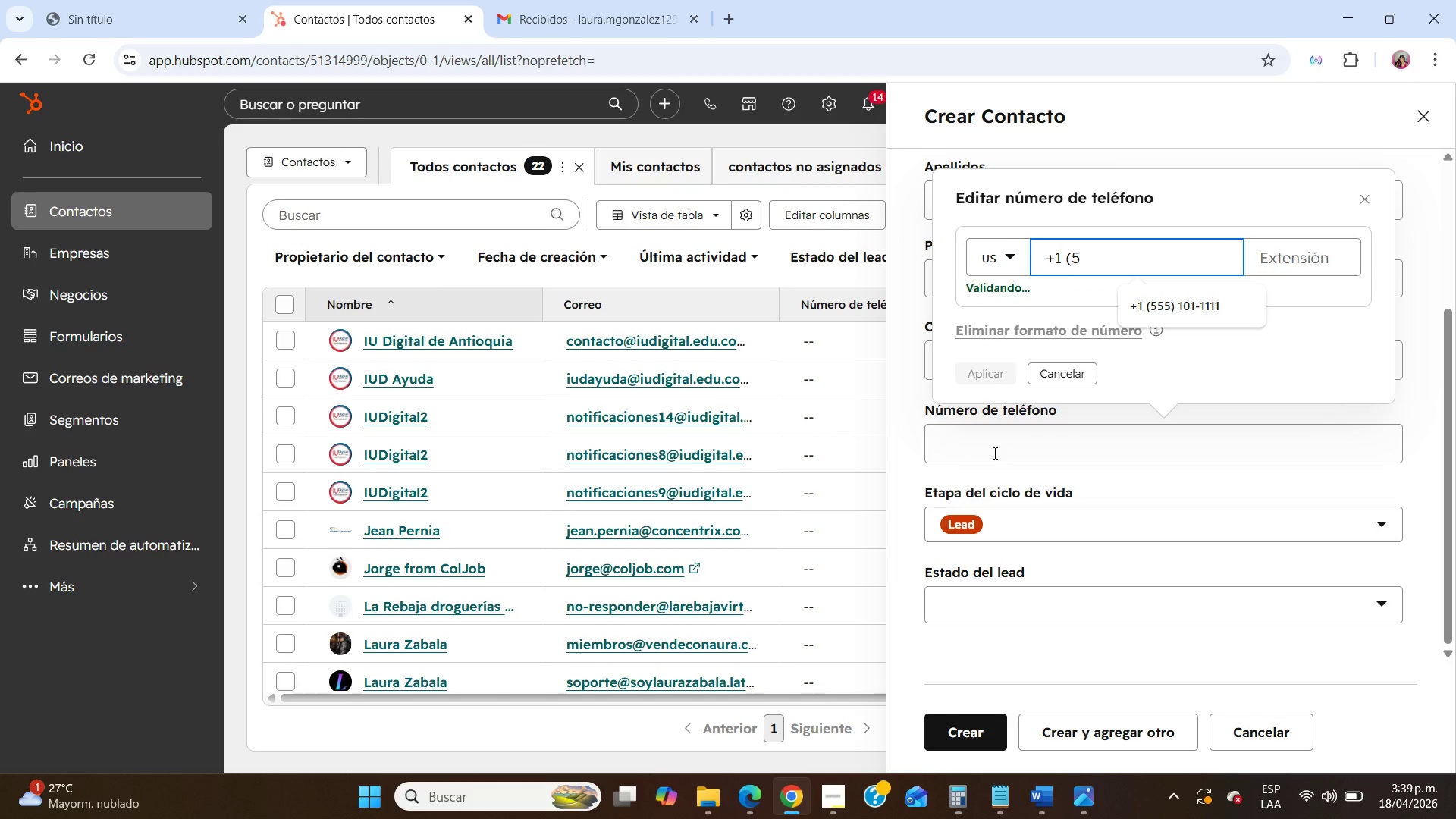 
key(Numpad5)
 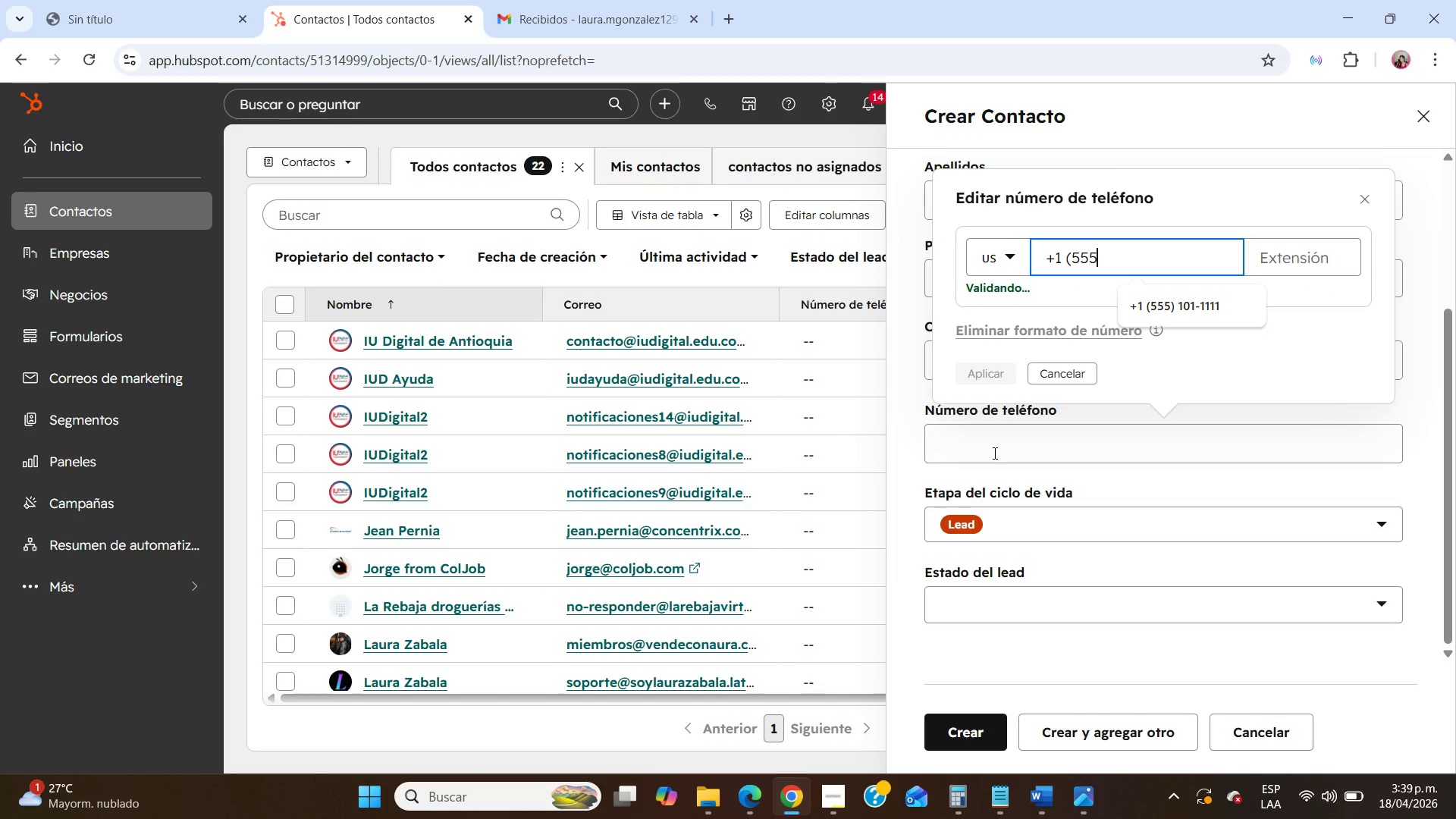 
key(Numpad5)
 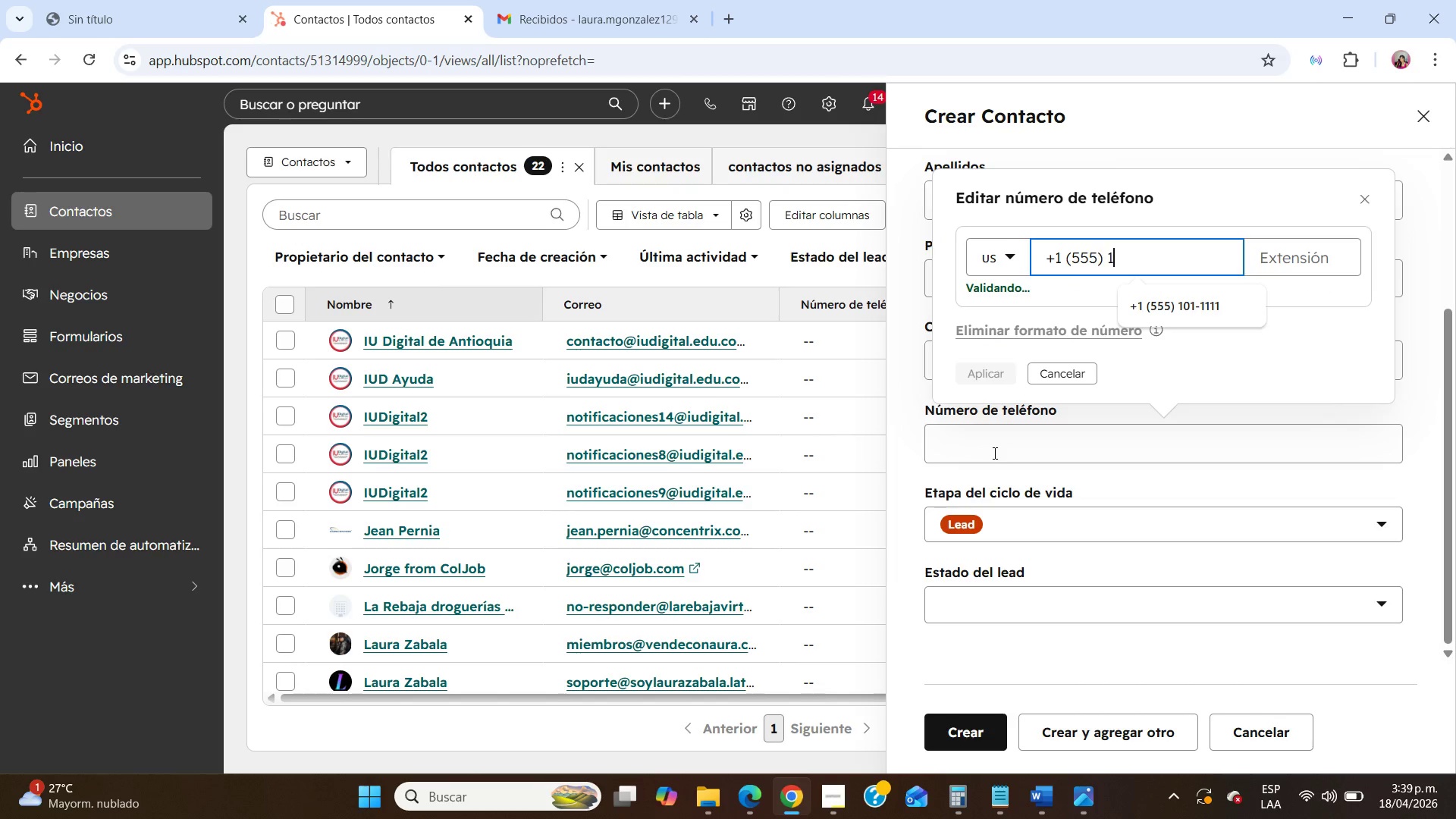 
key(Numpad1)
 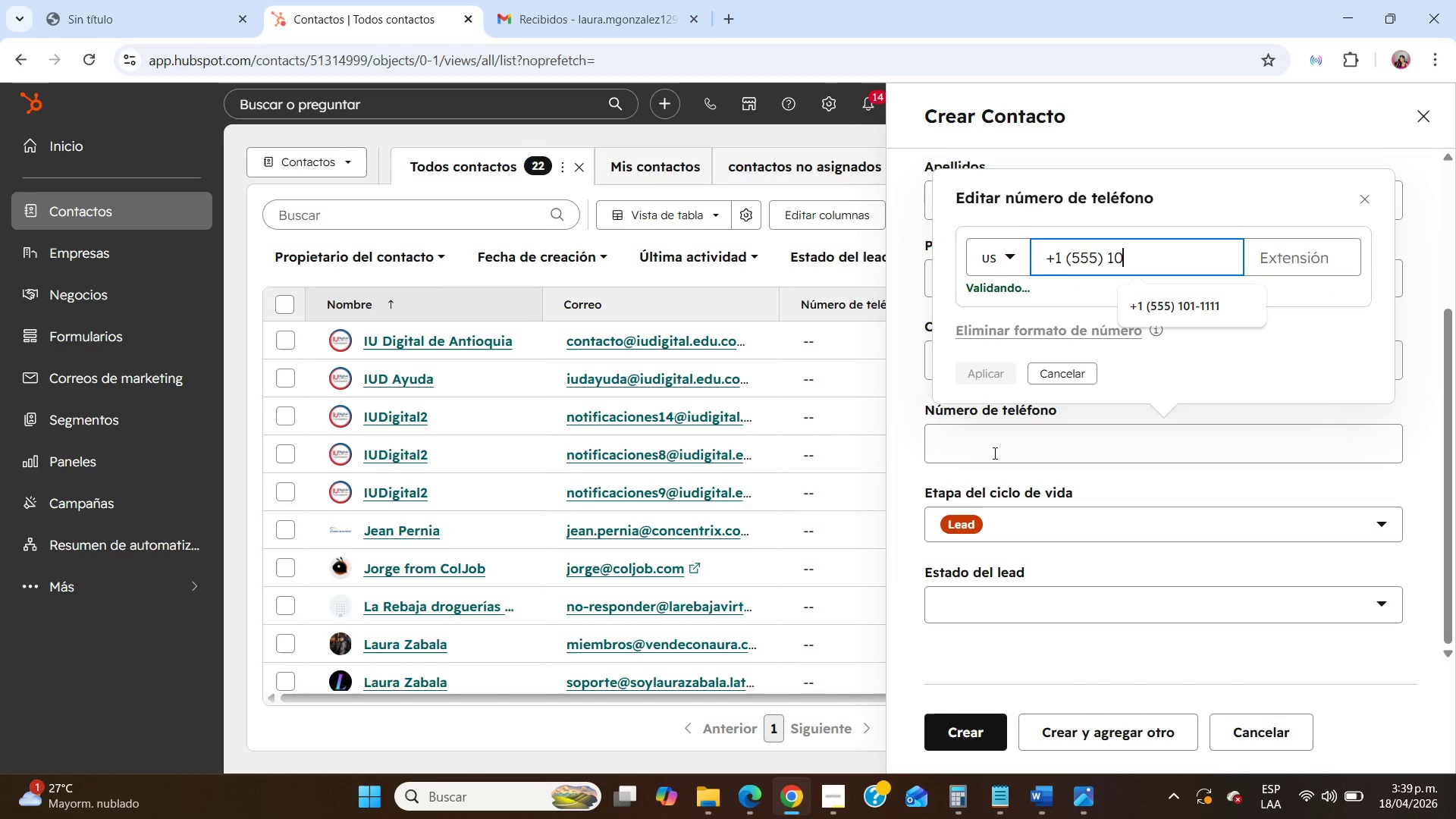 
key(Numpad0)
 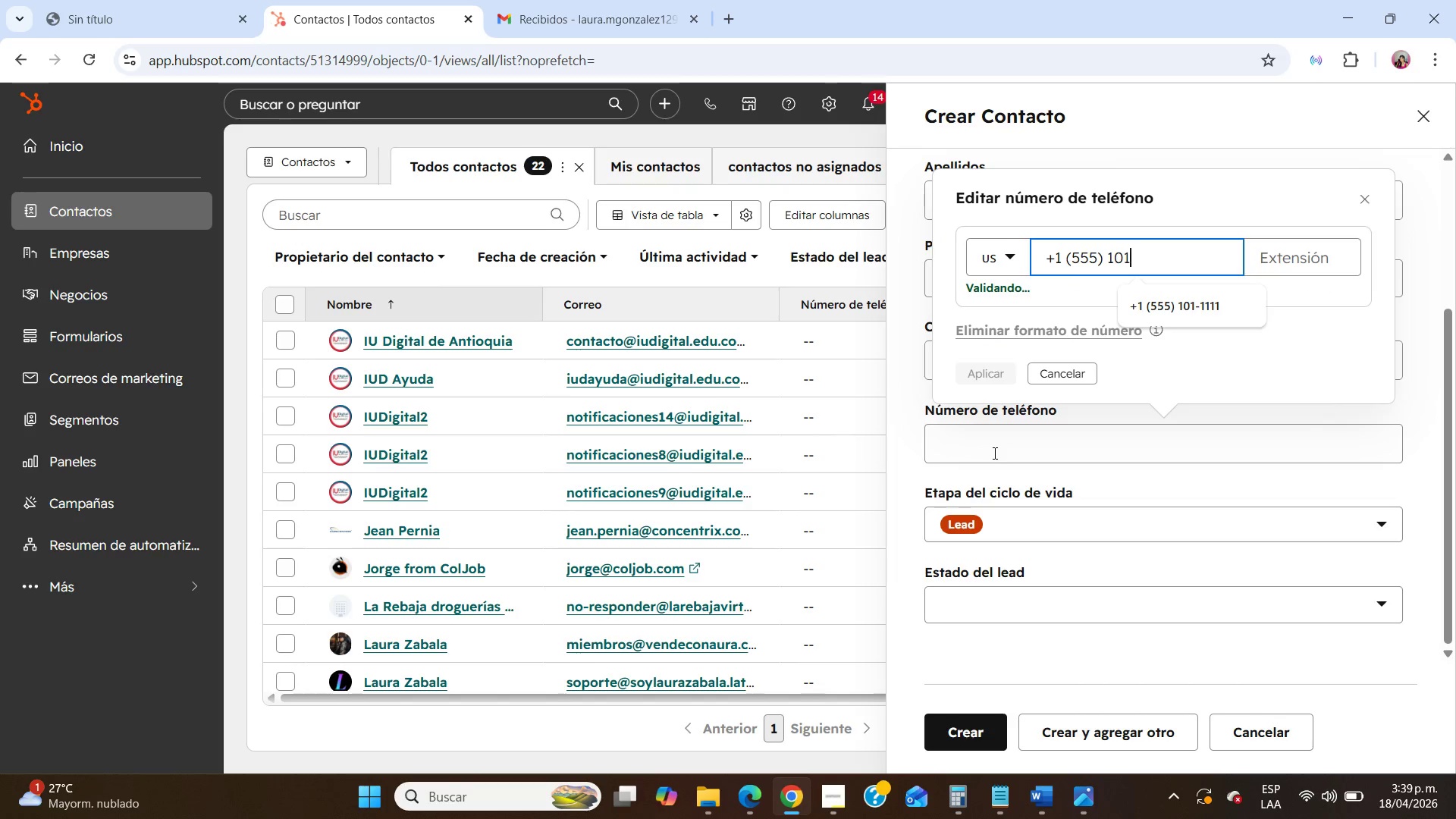 
key(Numpad1)
 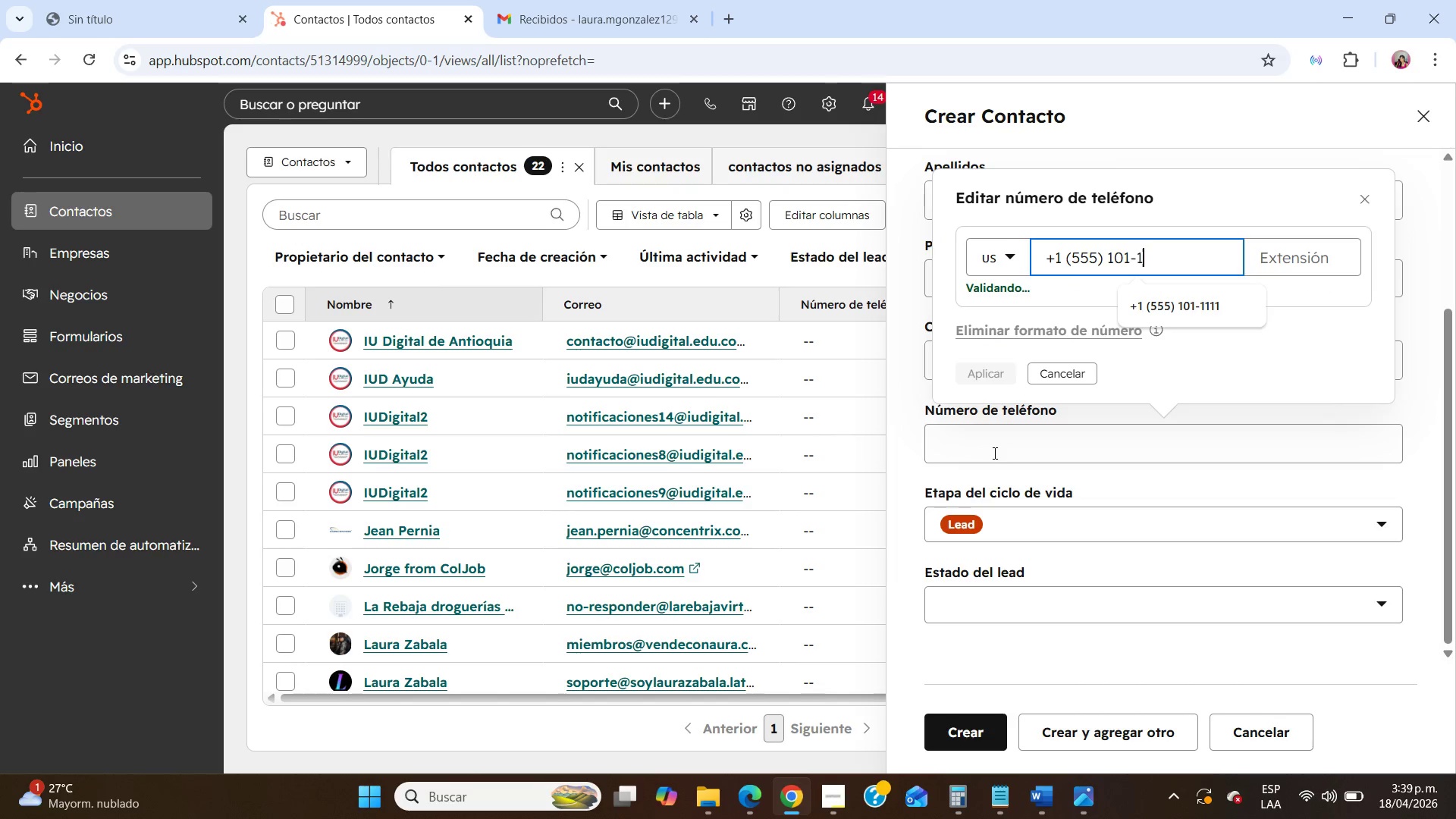 
key(Numpad1)
 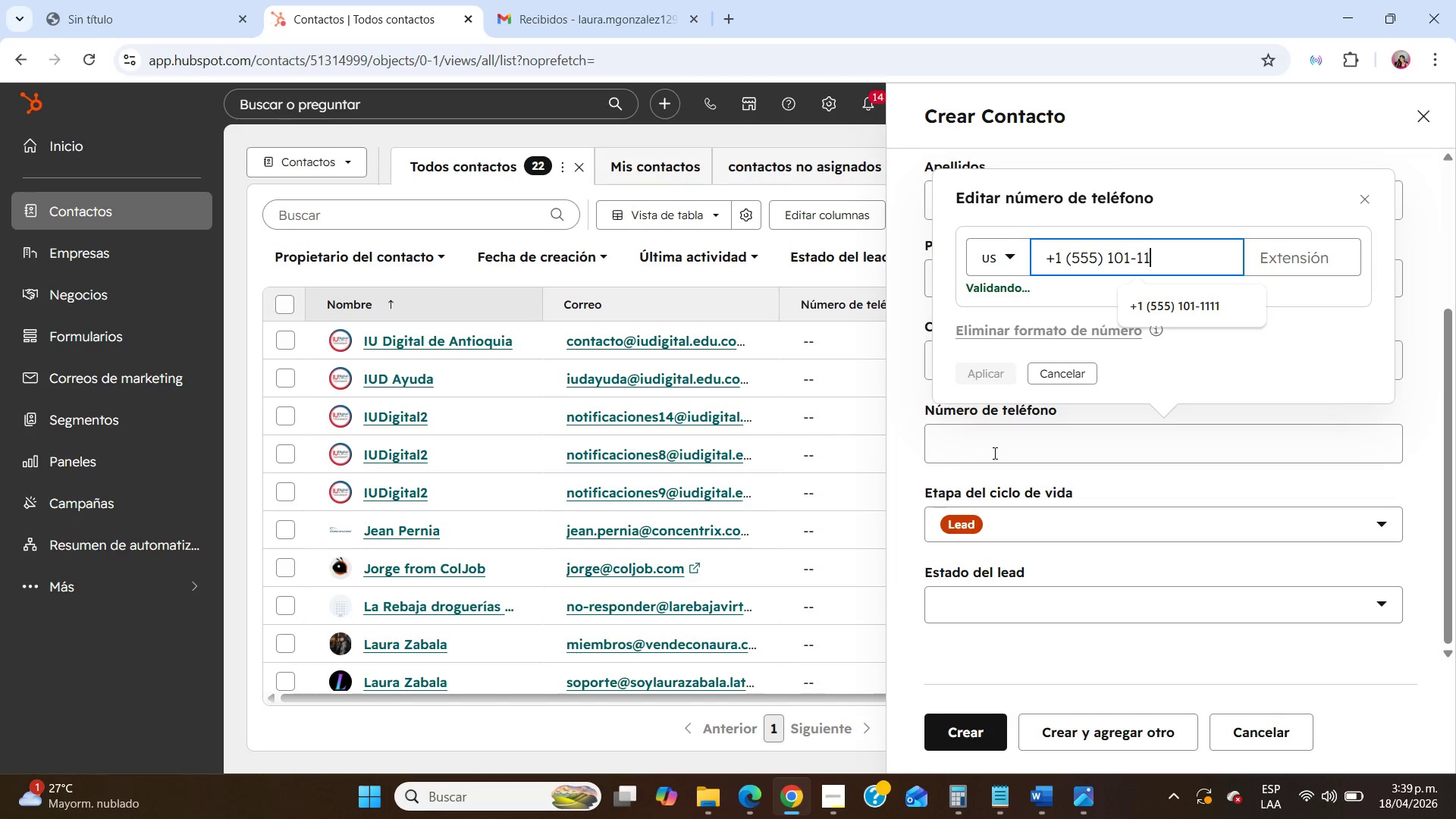 
key(Numpad1)
 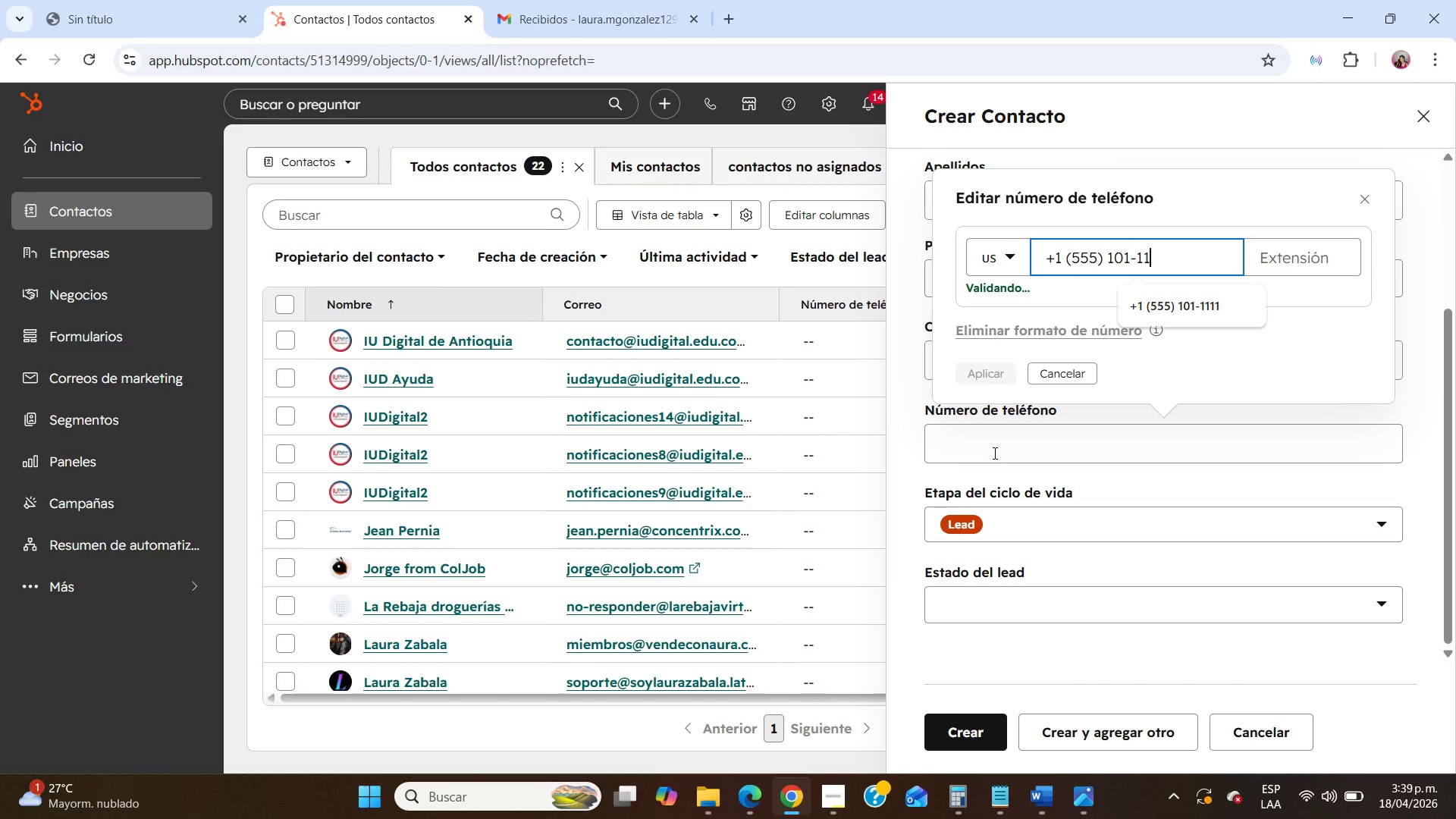 
key(Numpad1)
 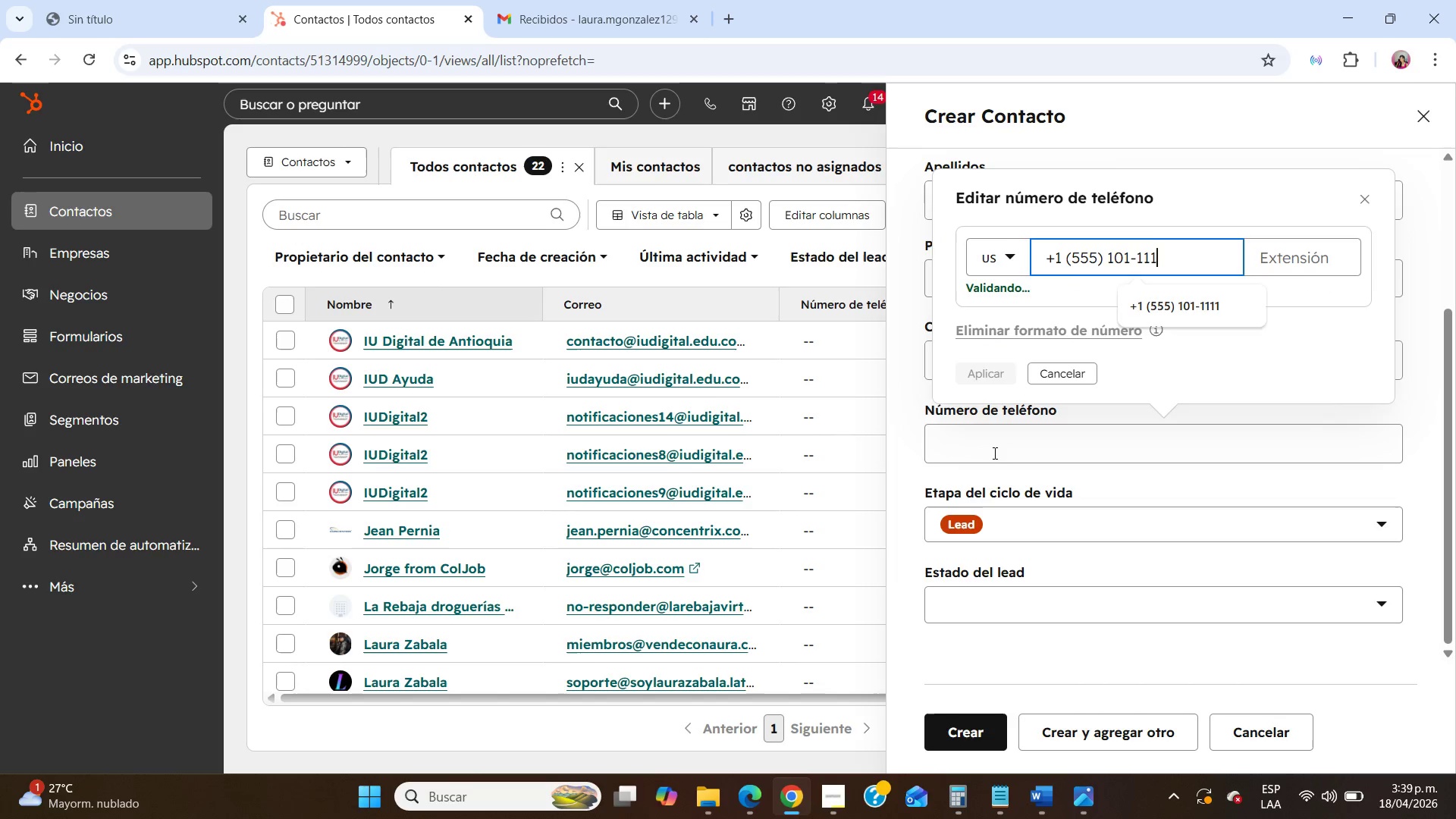 
key(Numpad1)
 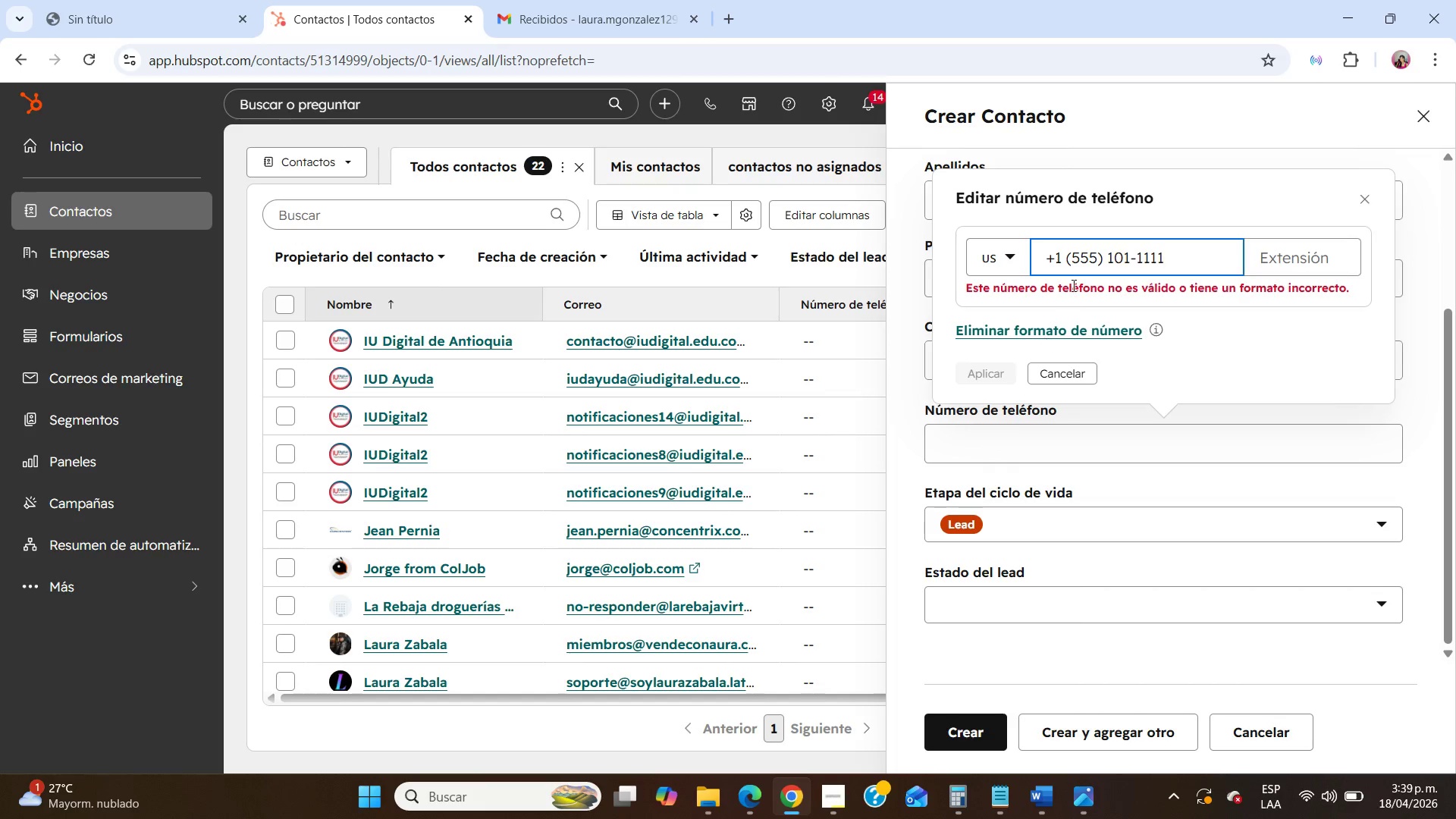 
double_click([1077, 249])
 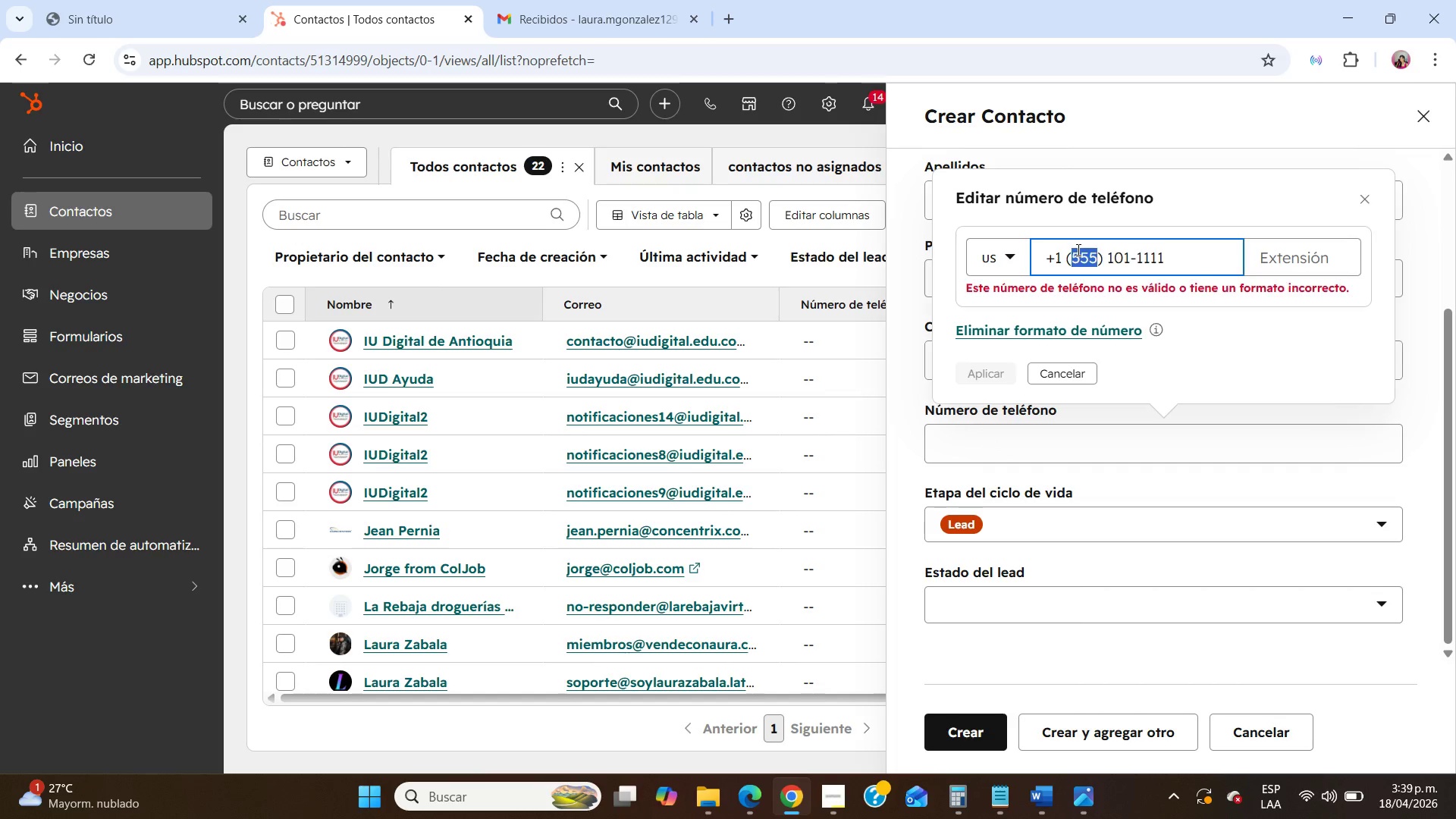 
key(Numpad7)
 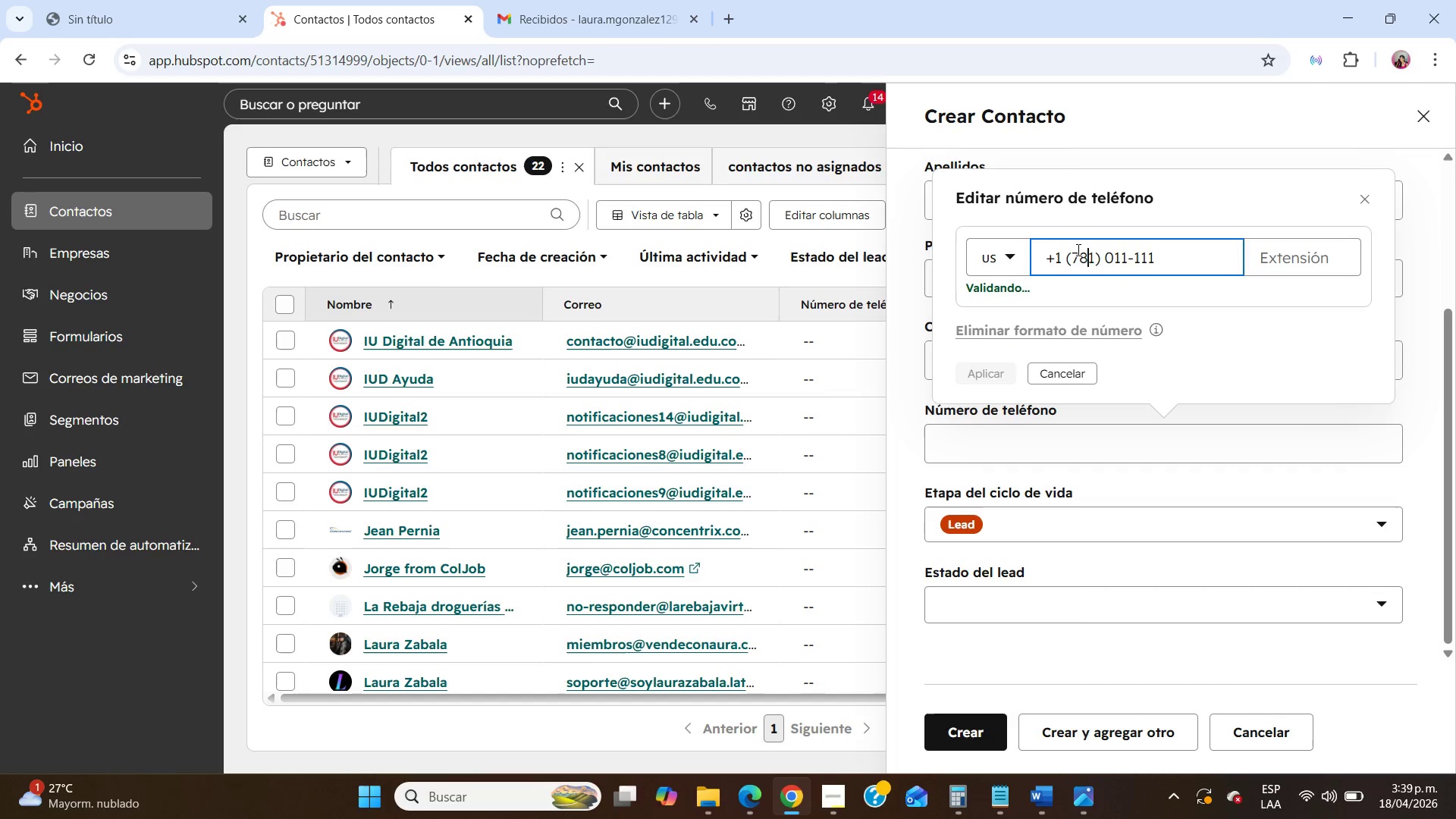 
key(Numpad8)
 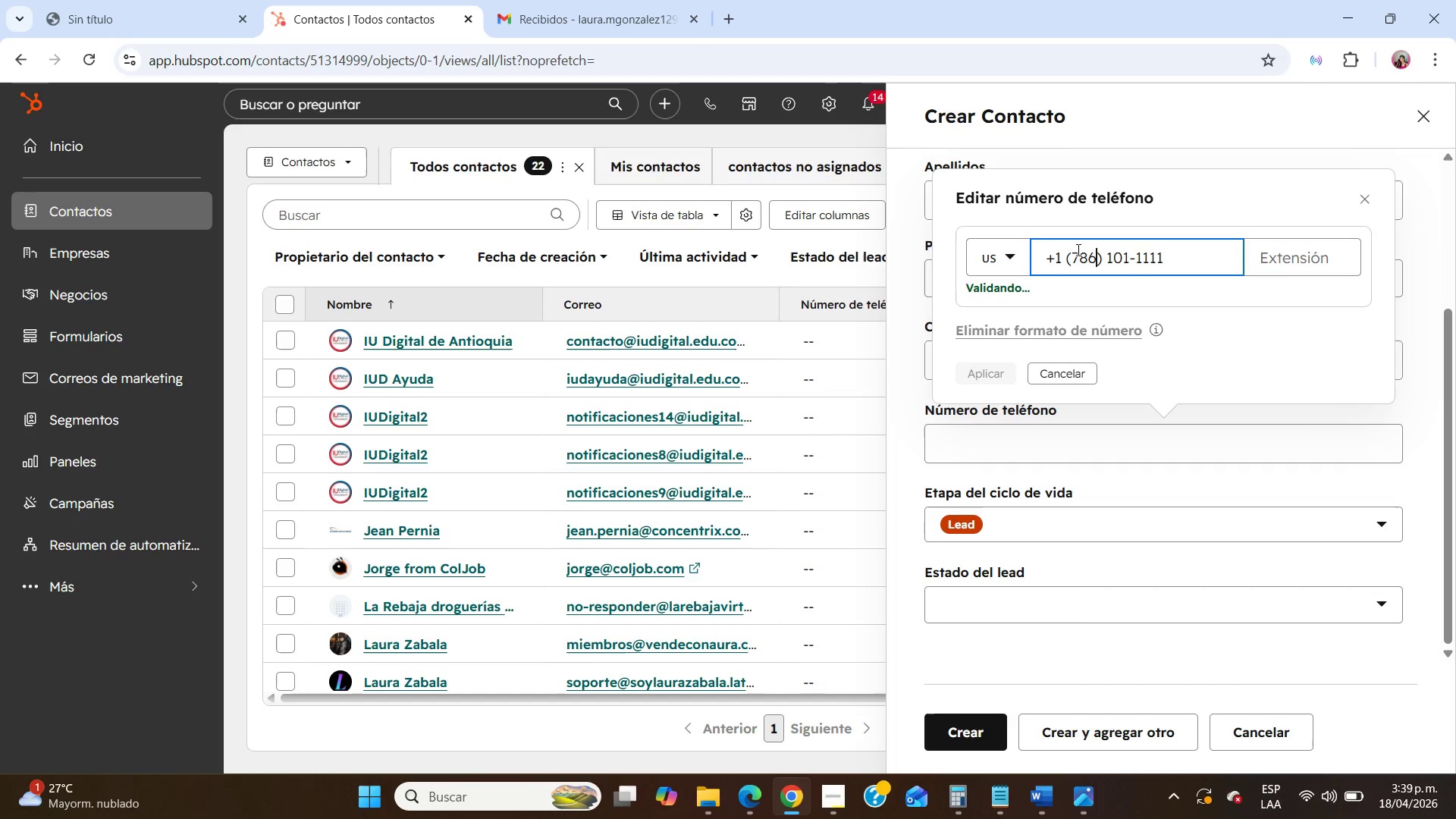 
key(Numpad6)
 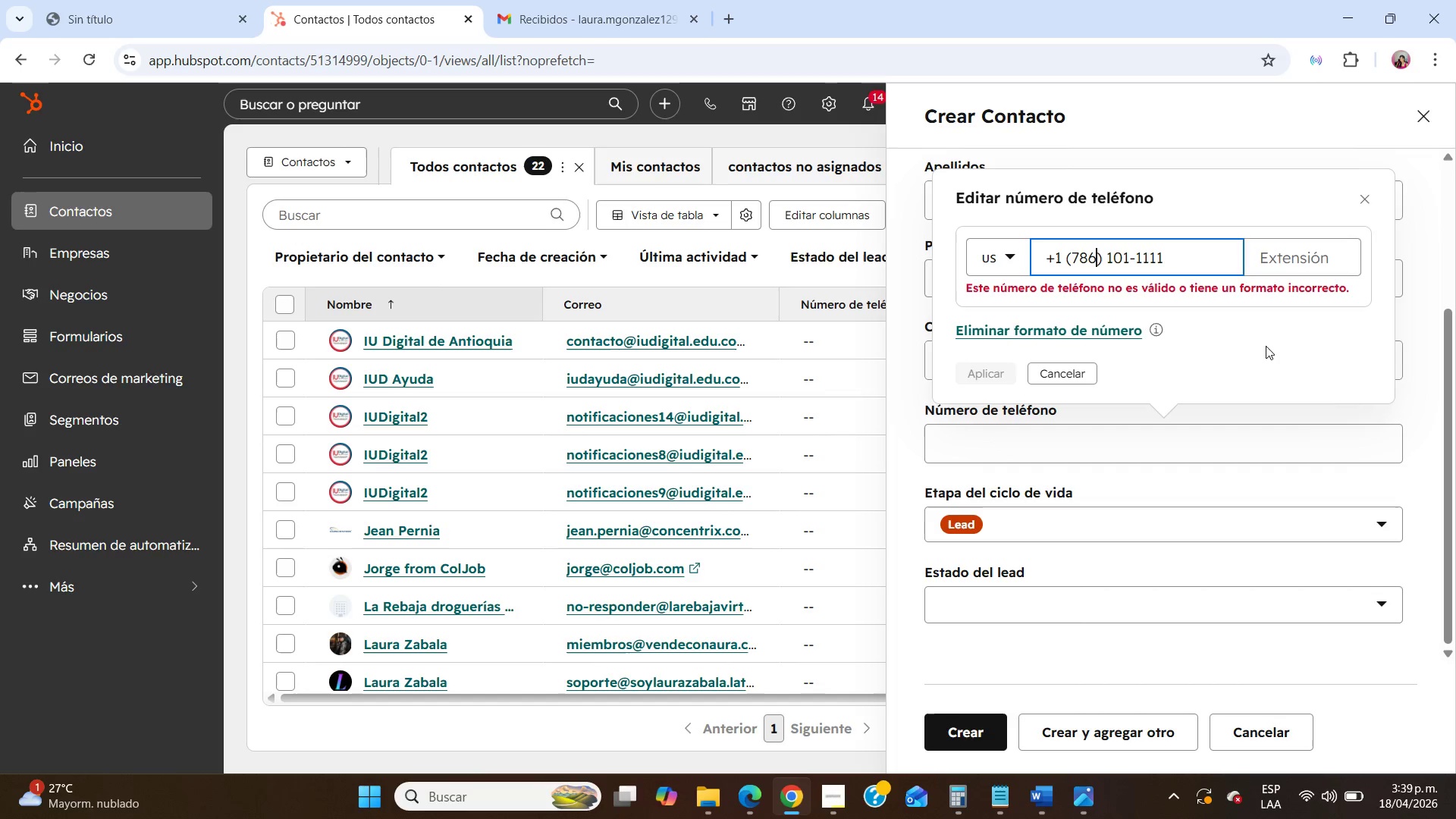 
left_click([1266, 346])
 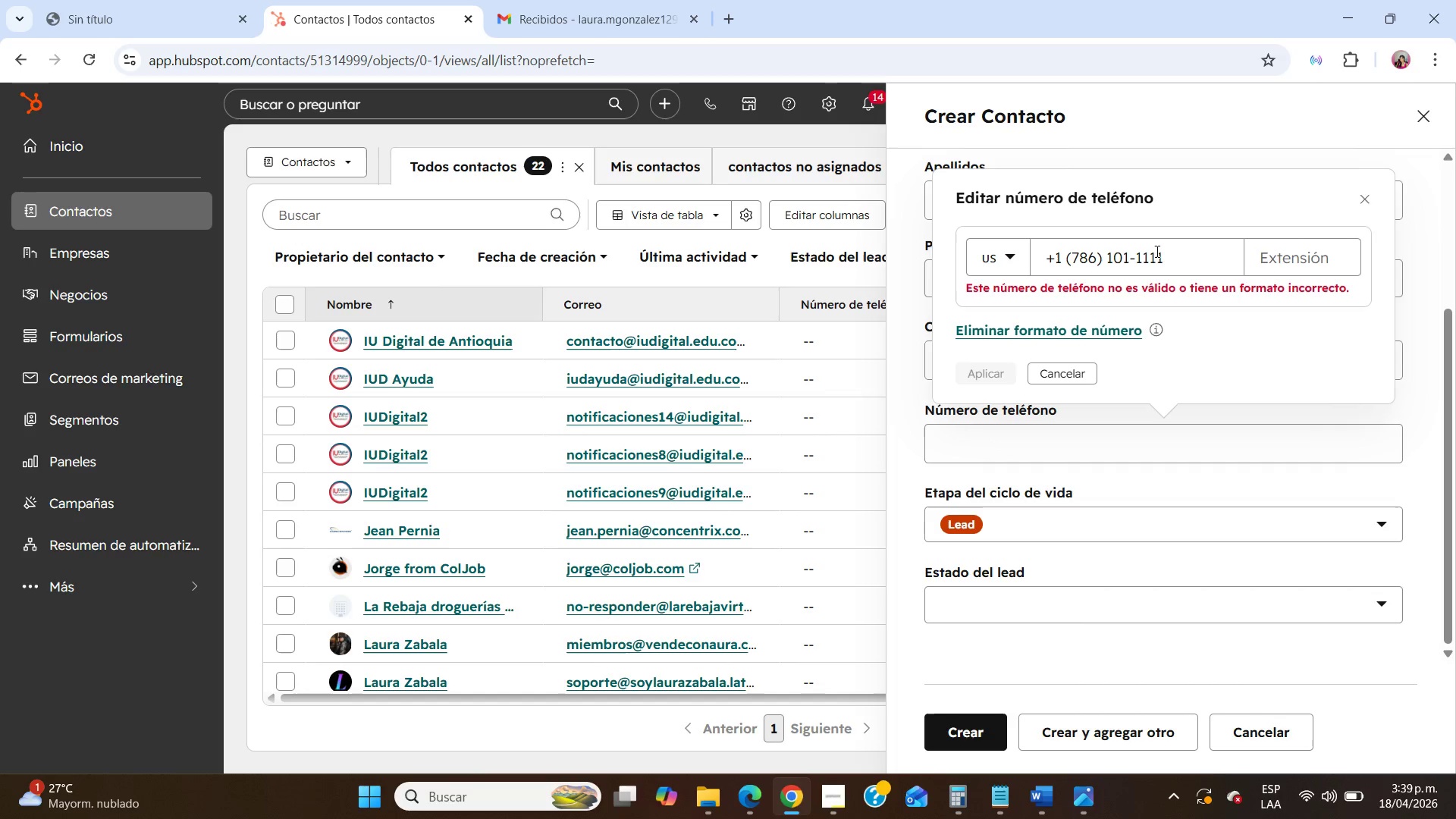 
left_click_drag(start_coordinate=[1168, 247], to_coordinate=[1135, 255])
 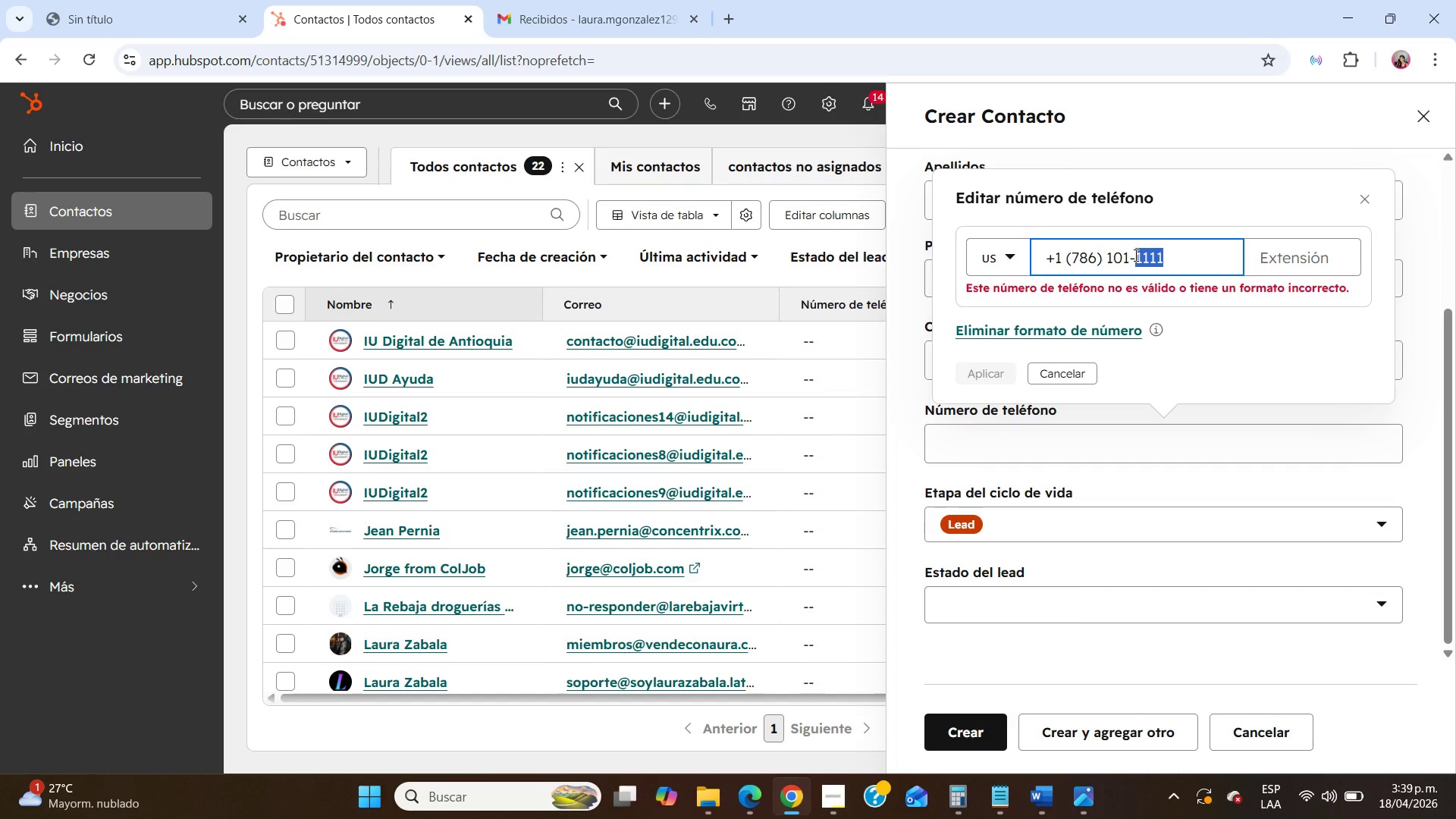 
key(Numpad1)
 